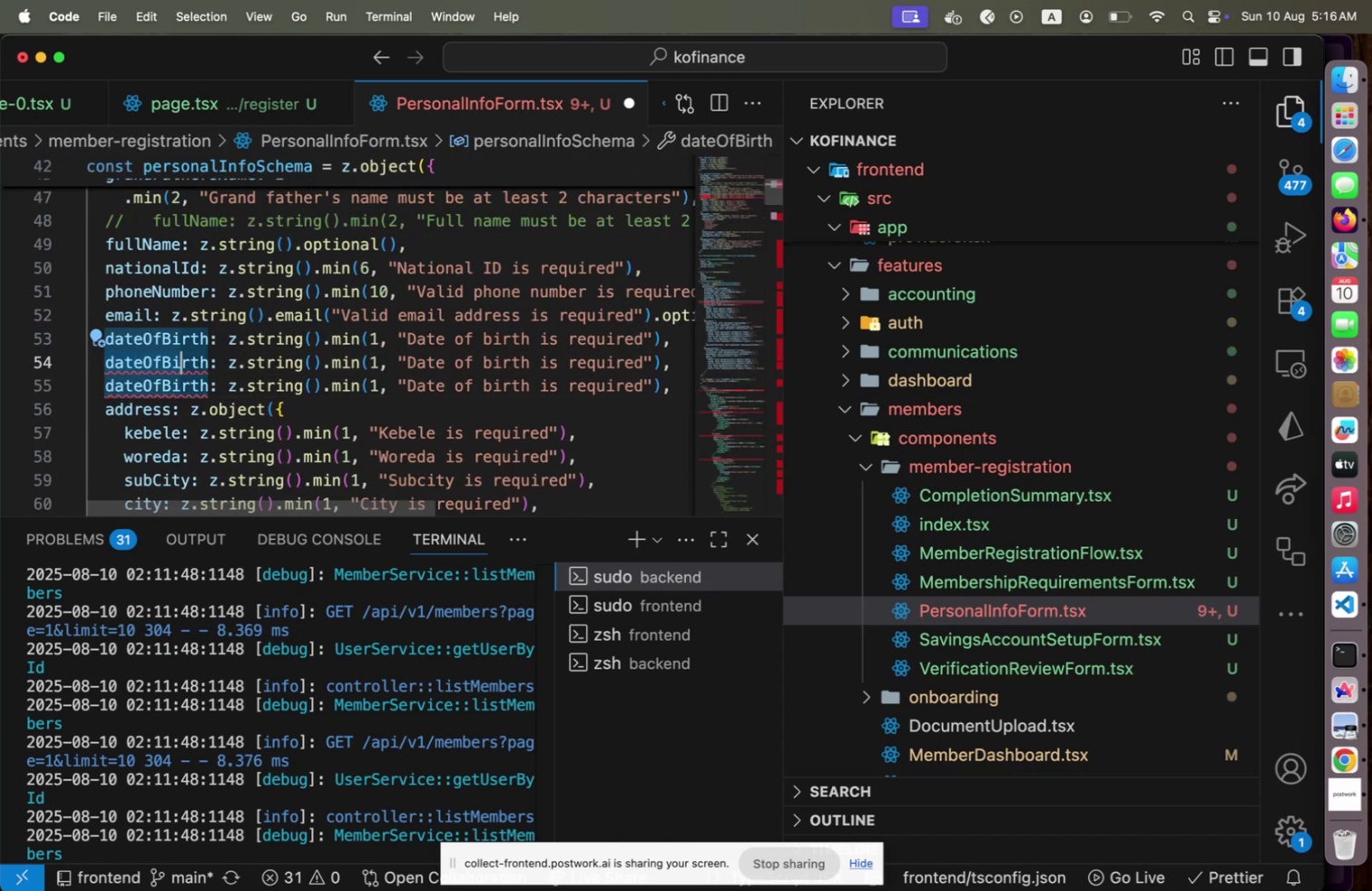 
key(Shift+ArrowRight)
 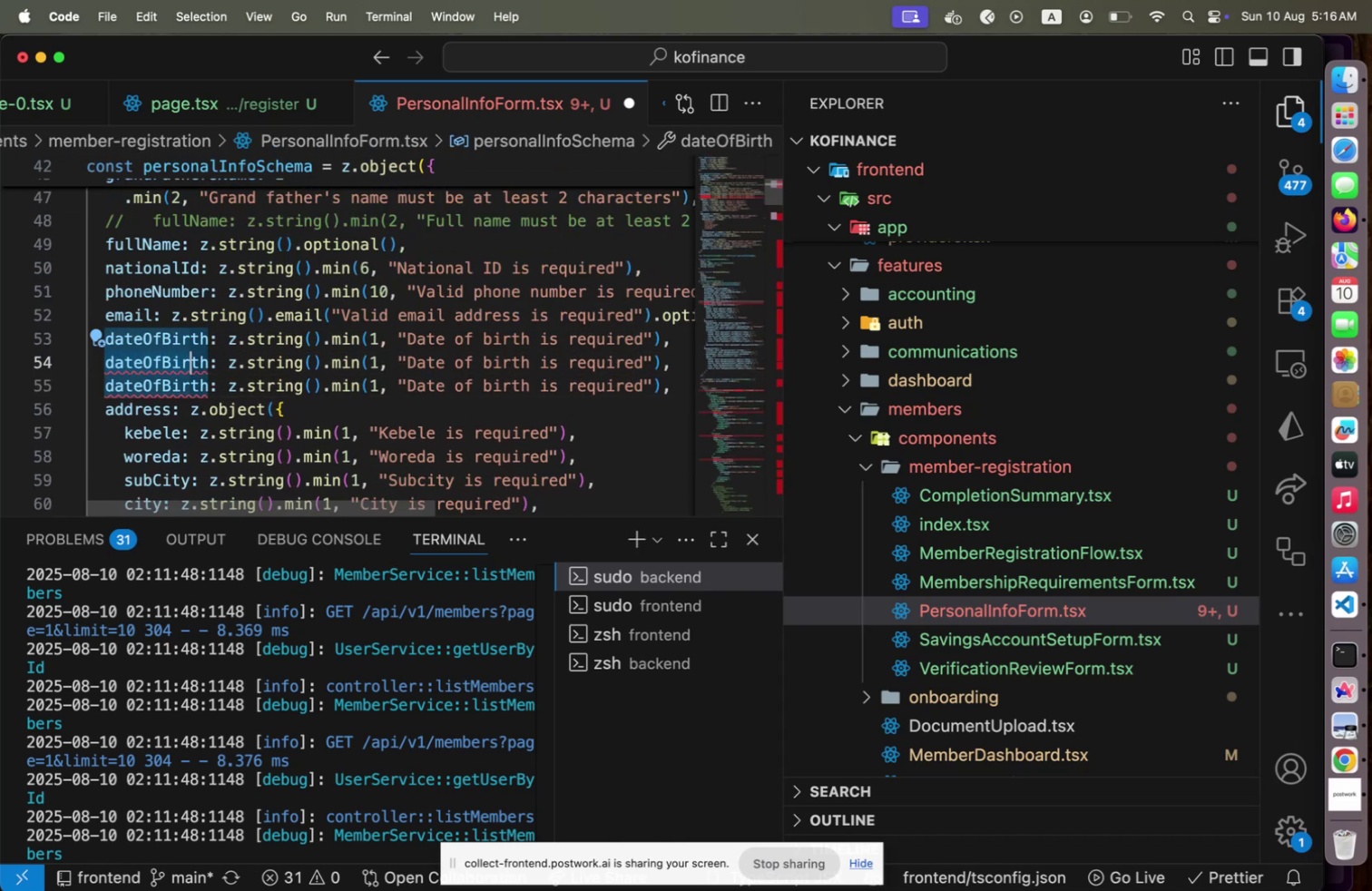 
key(Shift+ArrowRight)
 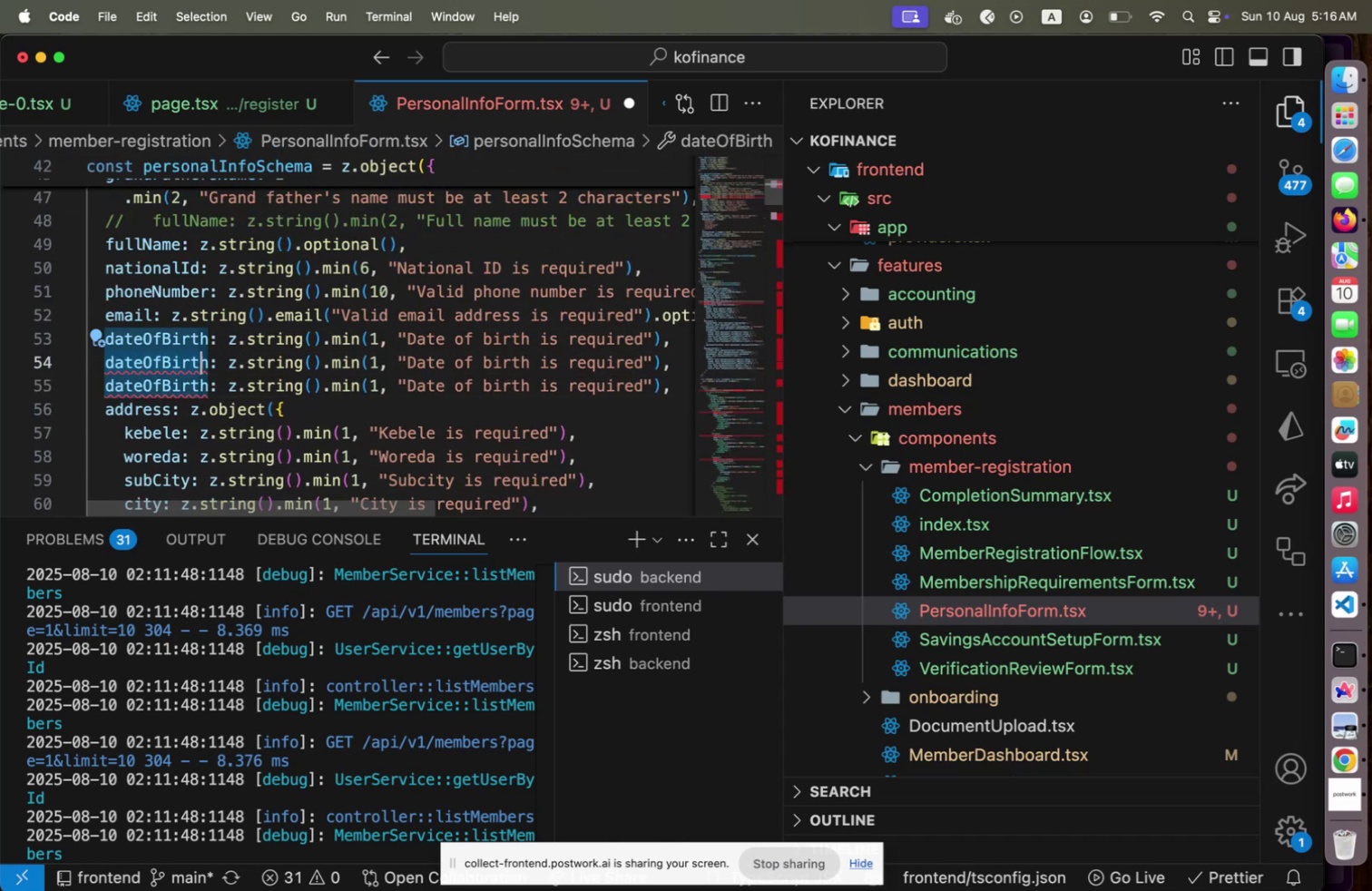 
key(Shift+ArrowRight)
 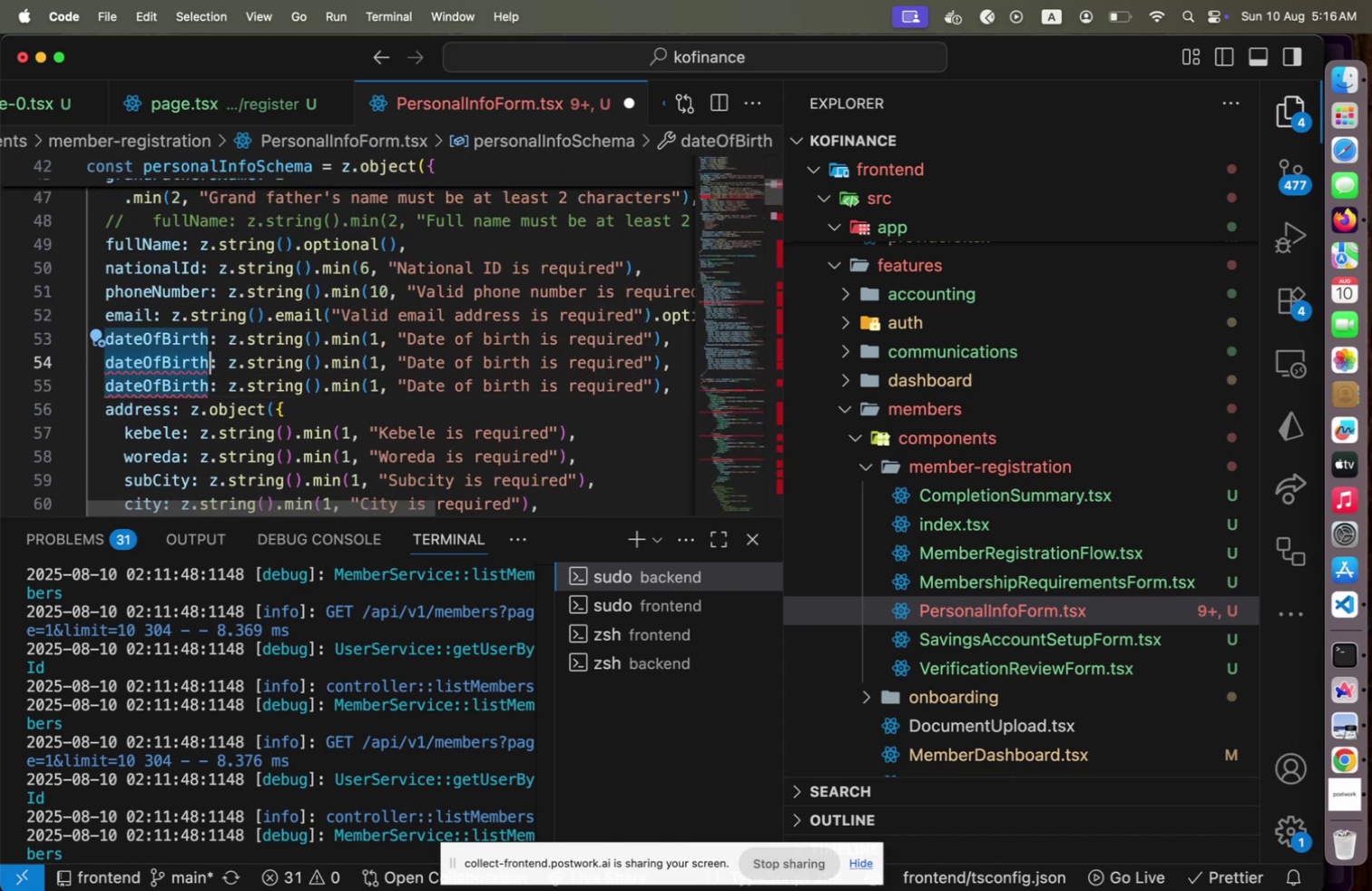 
type(gender)
 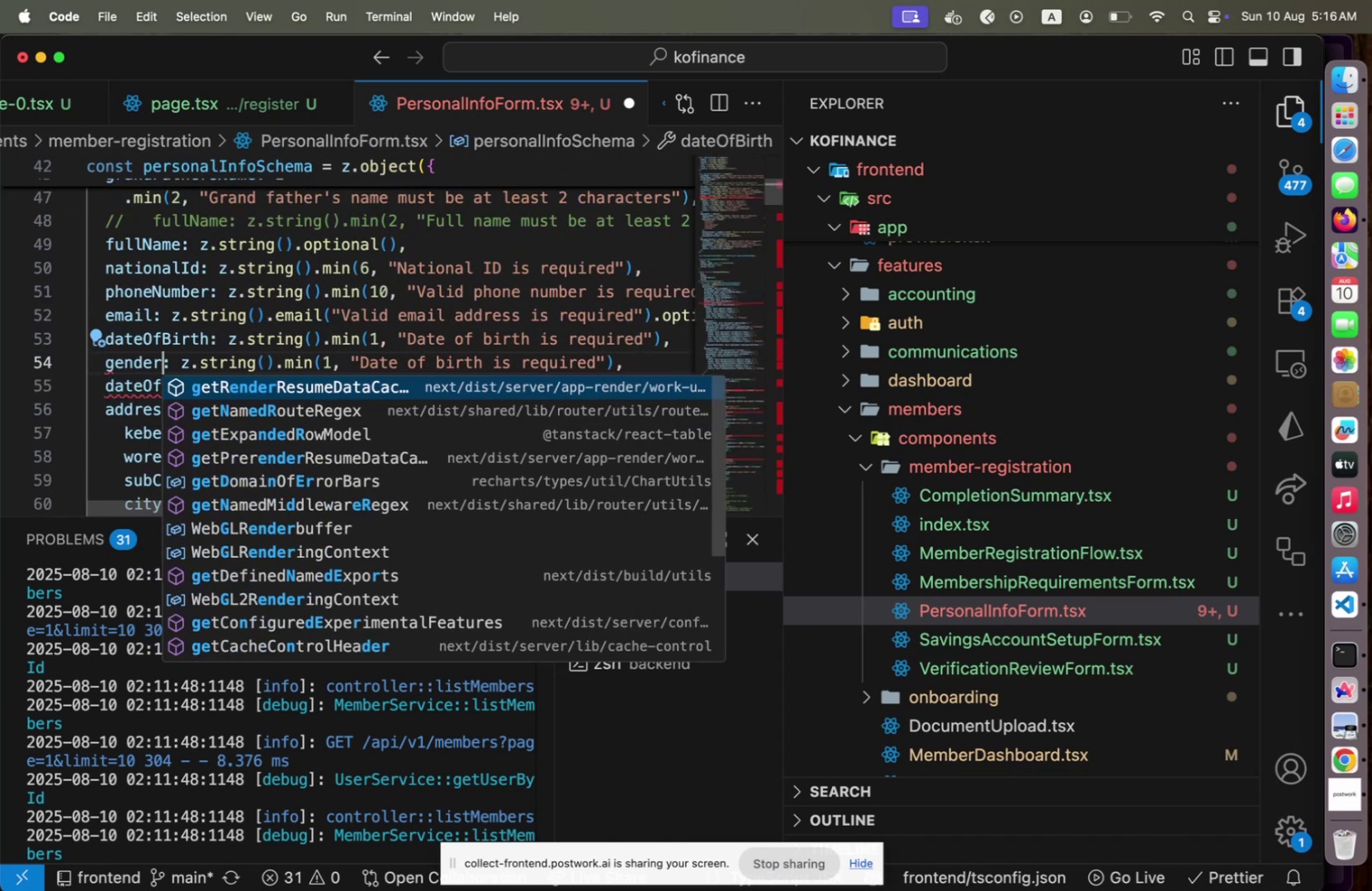 
hold_key(key=ArrowRight, duration=1.32)
 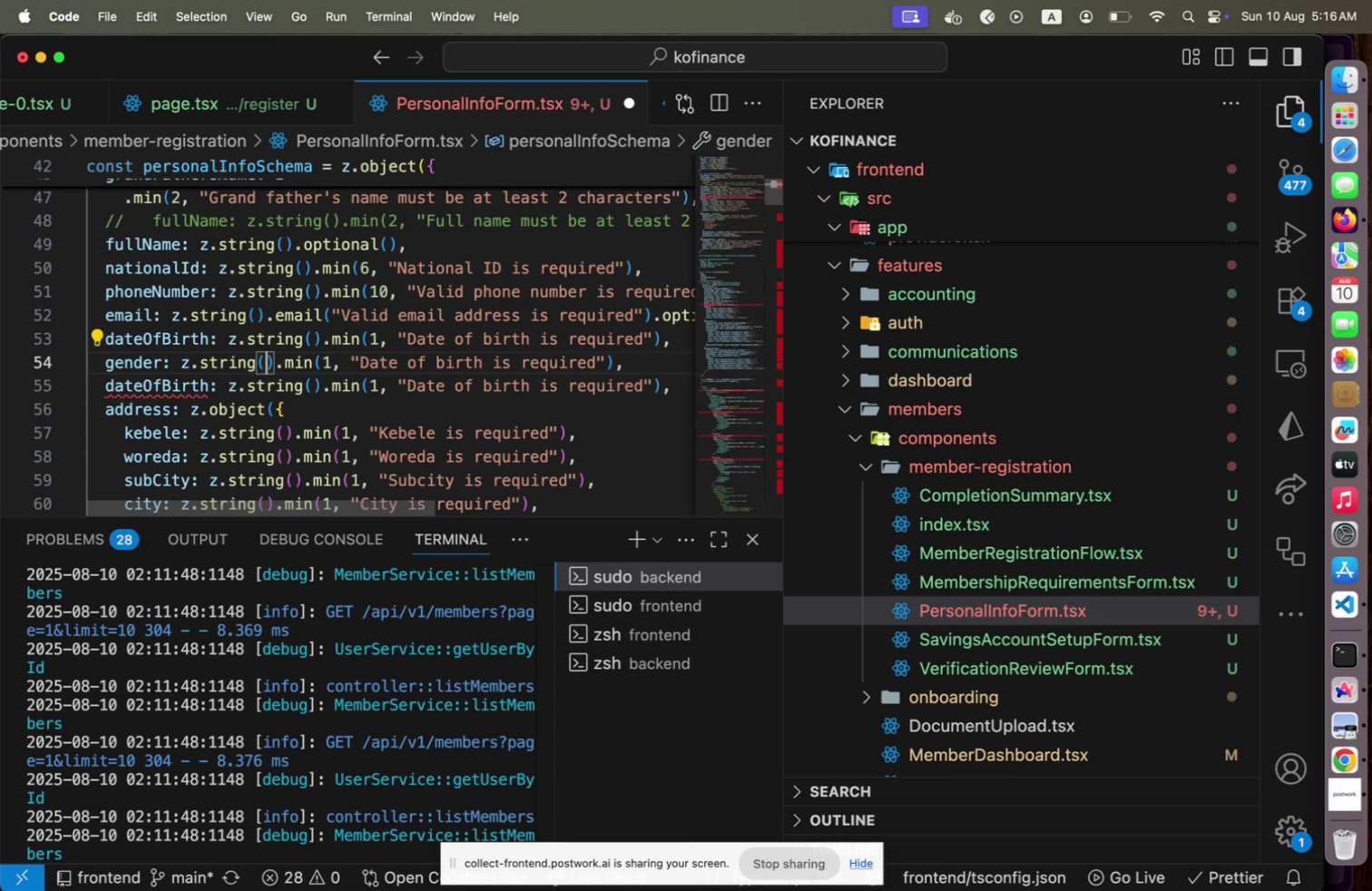 
hold_key(key=ArrowRight, duration=0.39)
 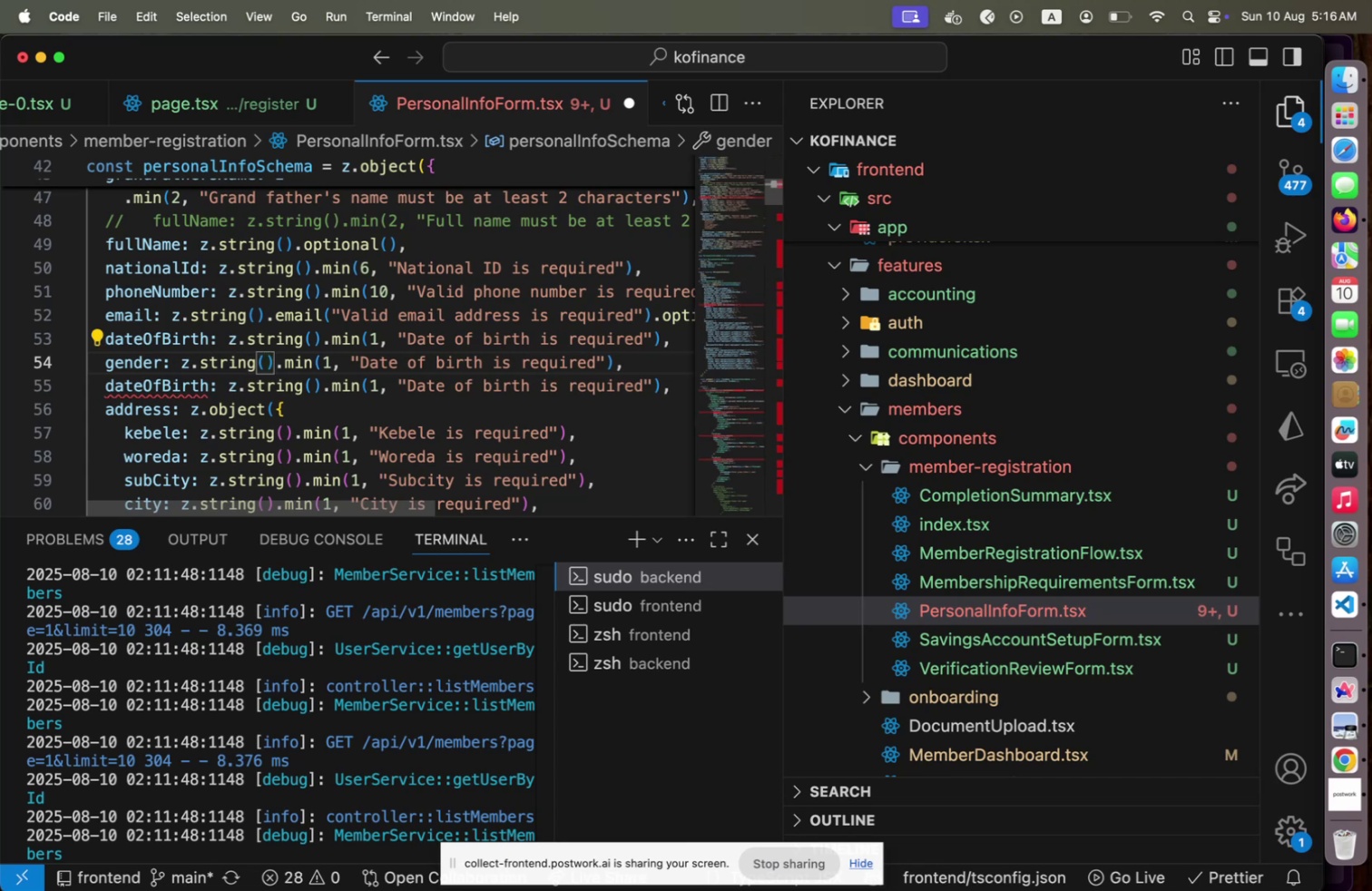 
hold_key(key=ArrowRight, duration=1.12)
 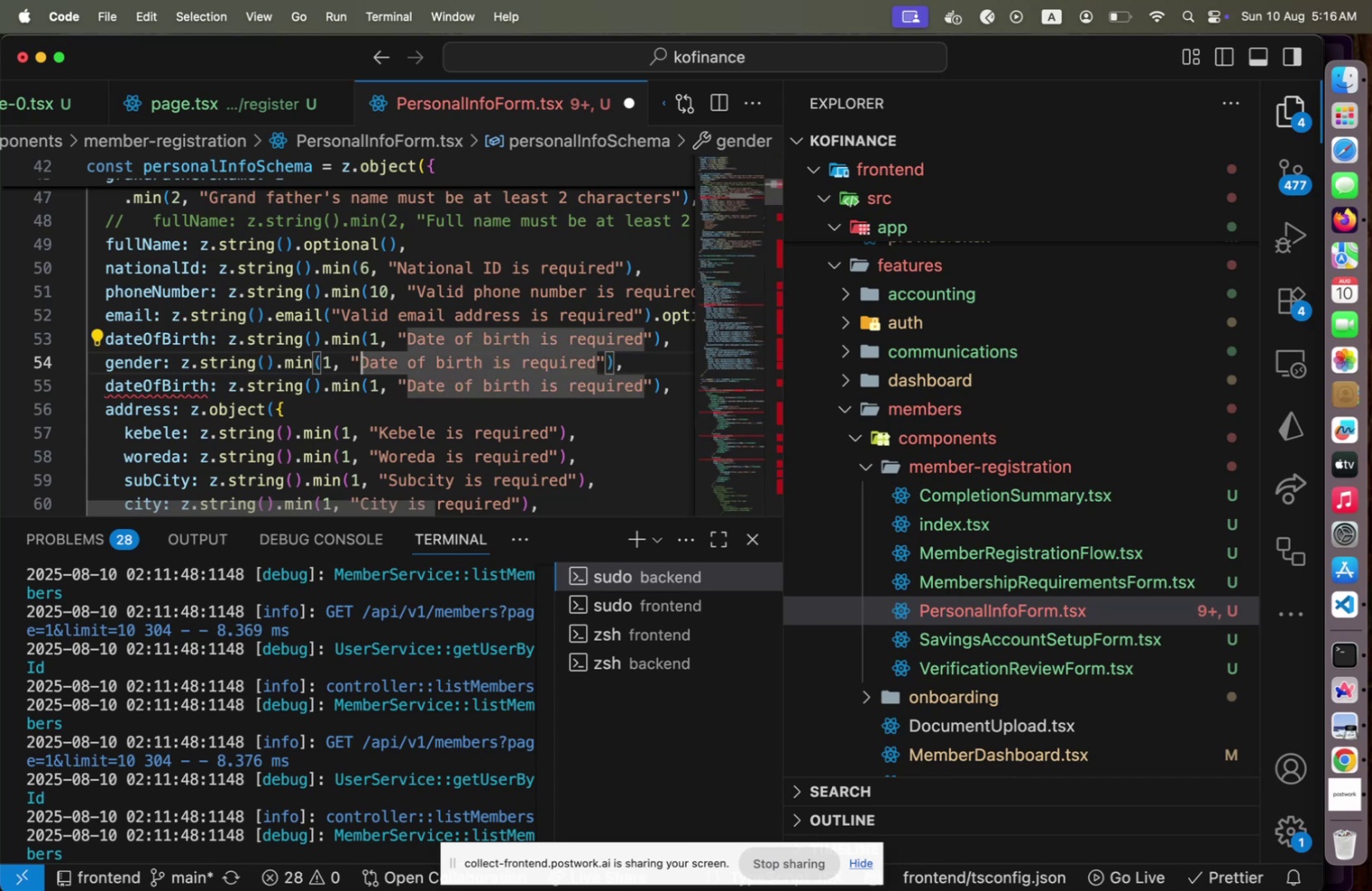 
key(ArrowRight)
 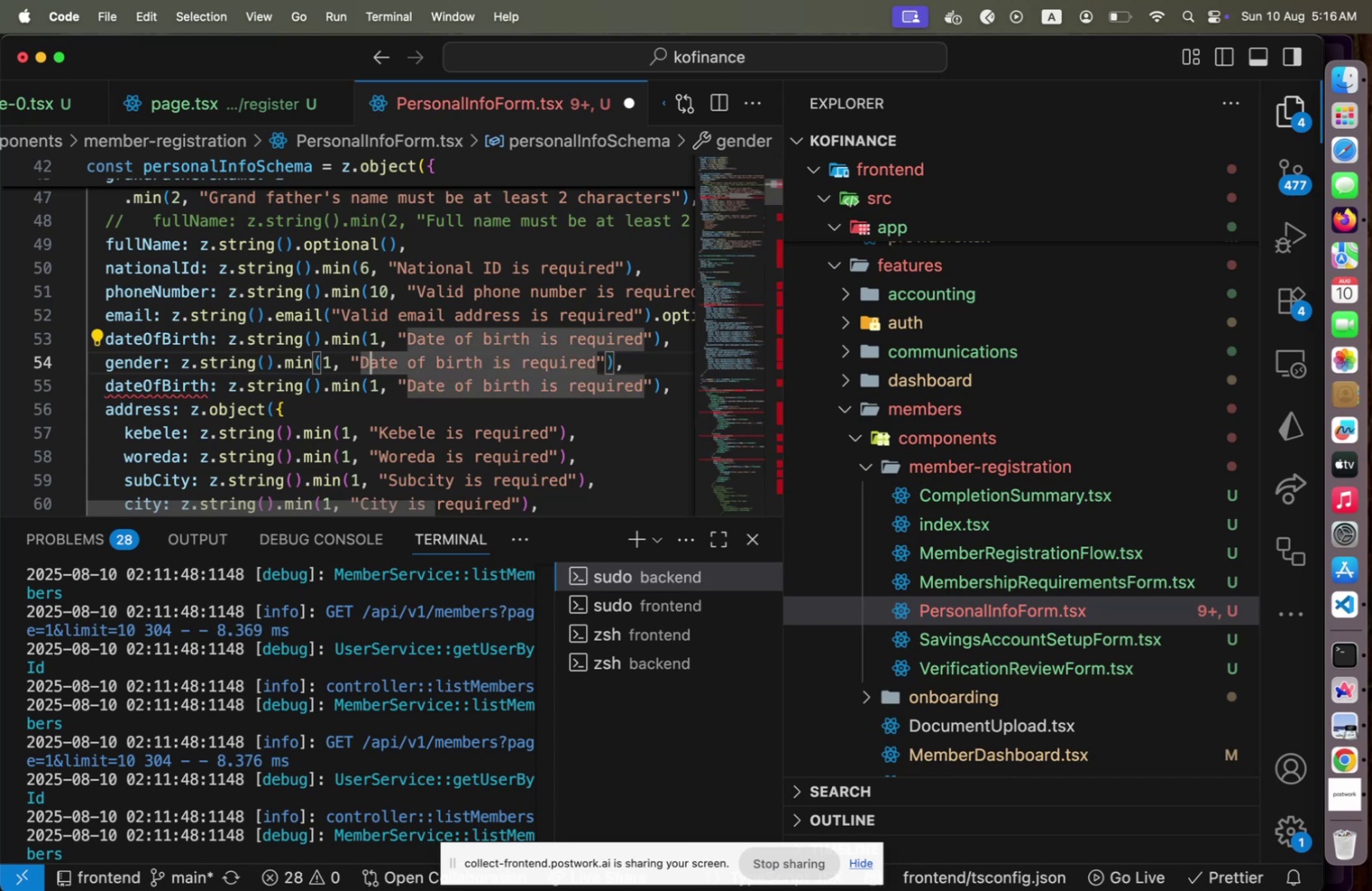 
key(ArrowLeft)
 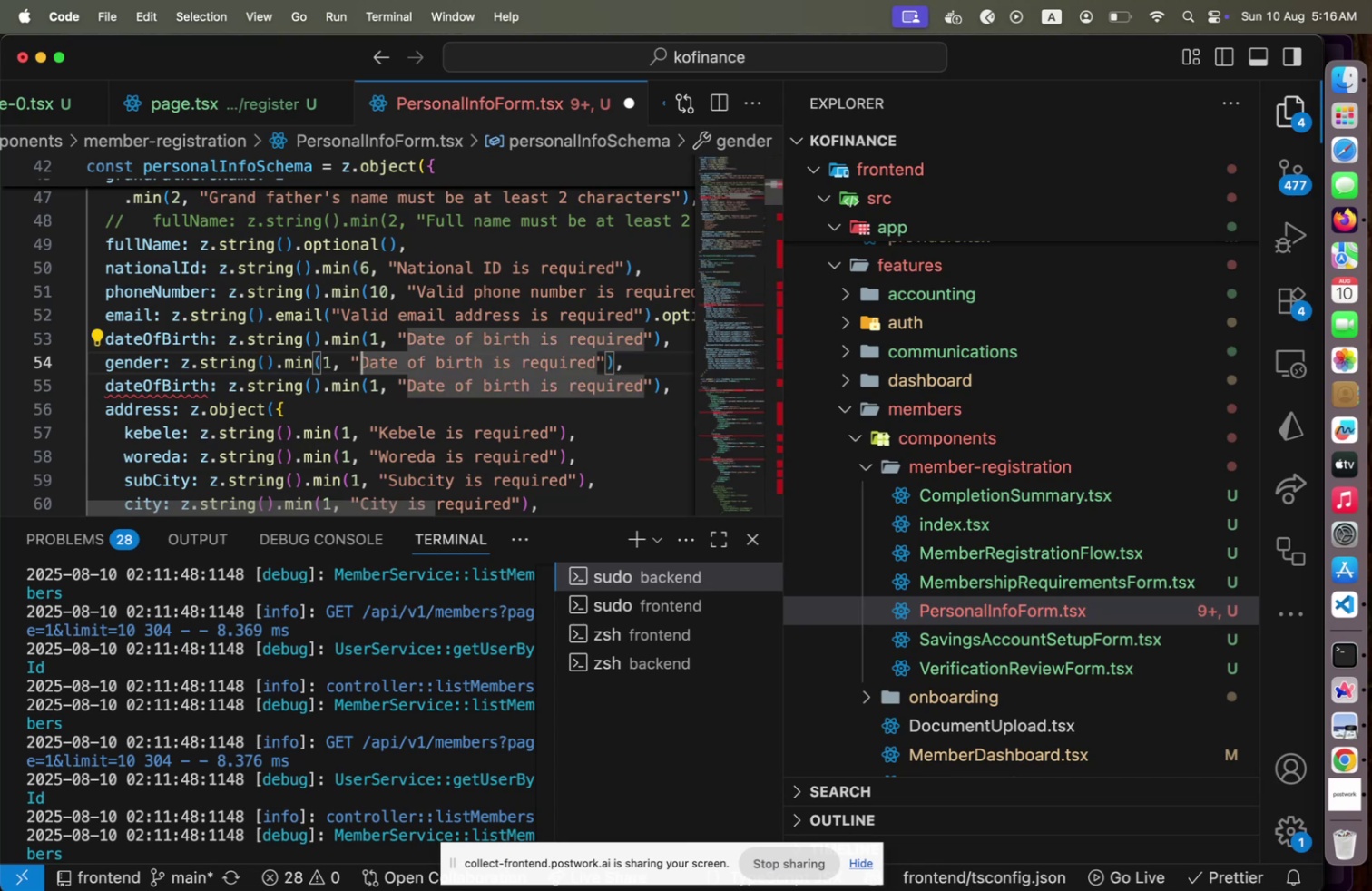 
hold_key(key=ArrowRight, duration=1.33)
 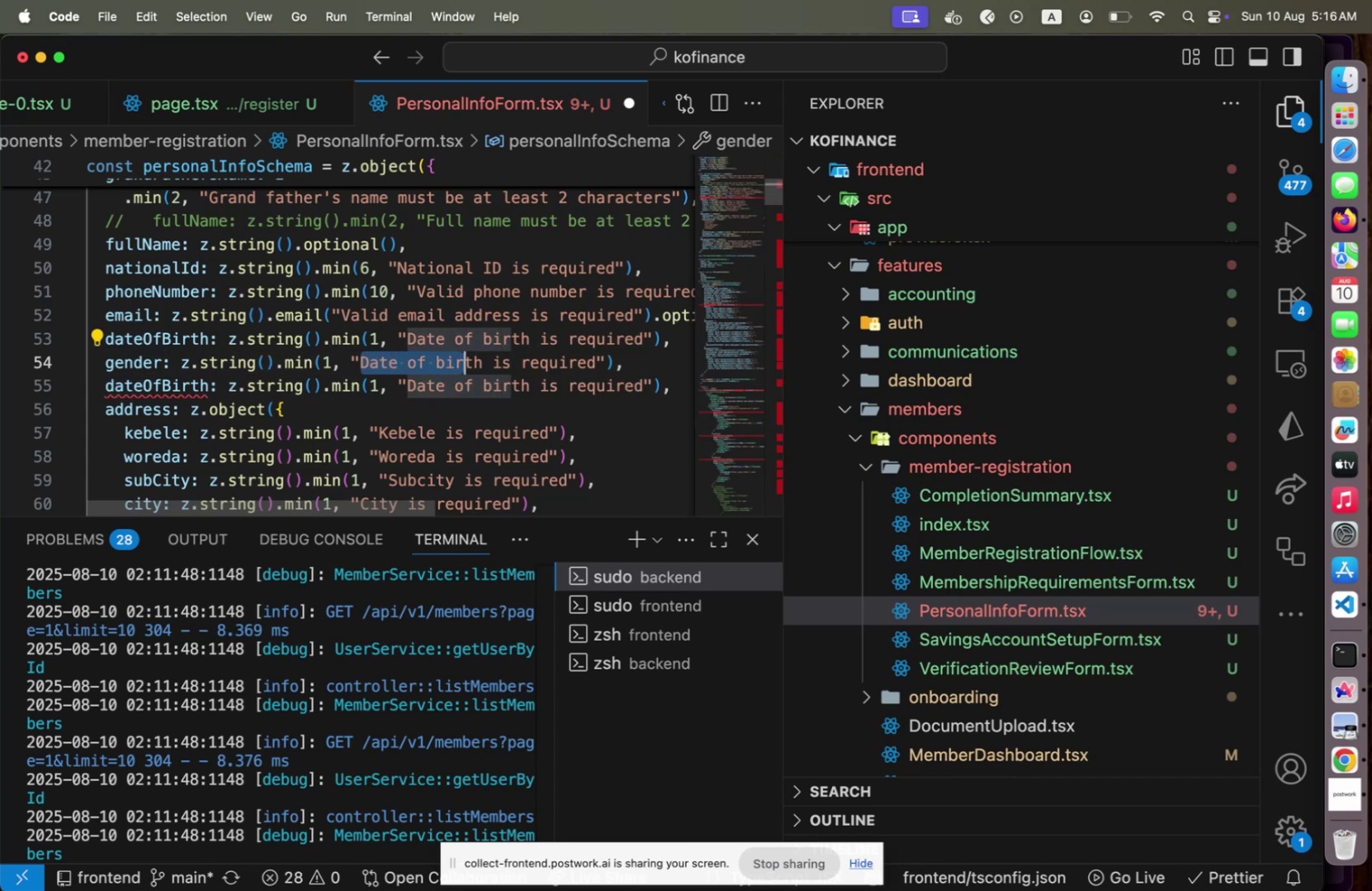 
key(Shift+ArrowRight)
 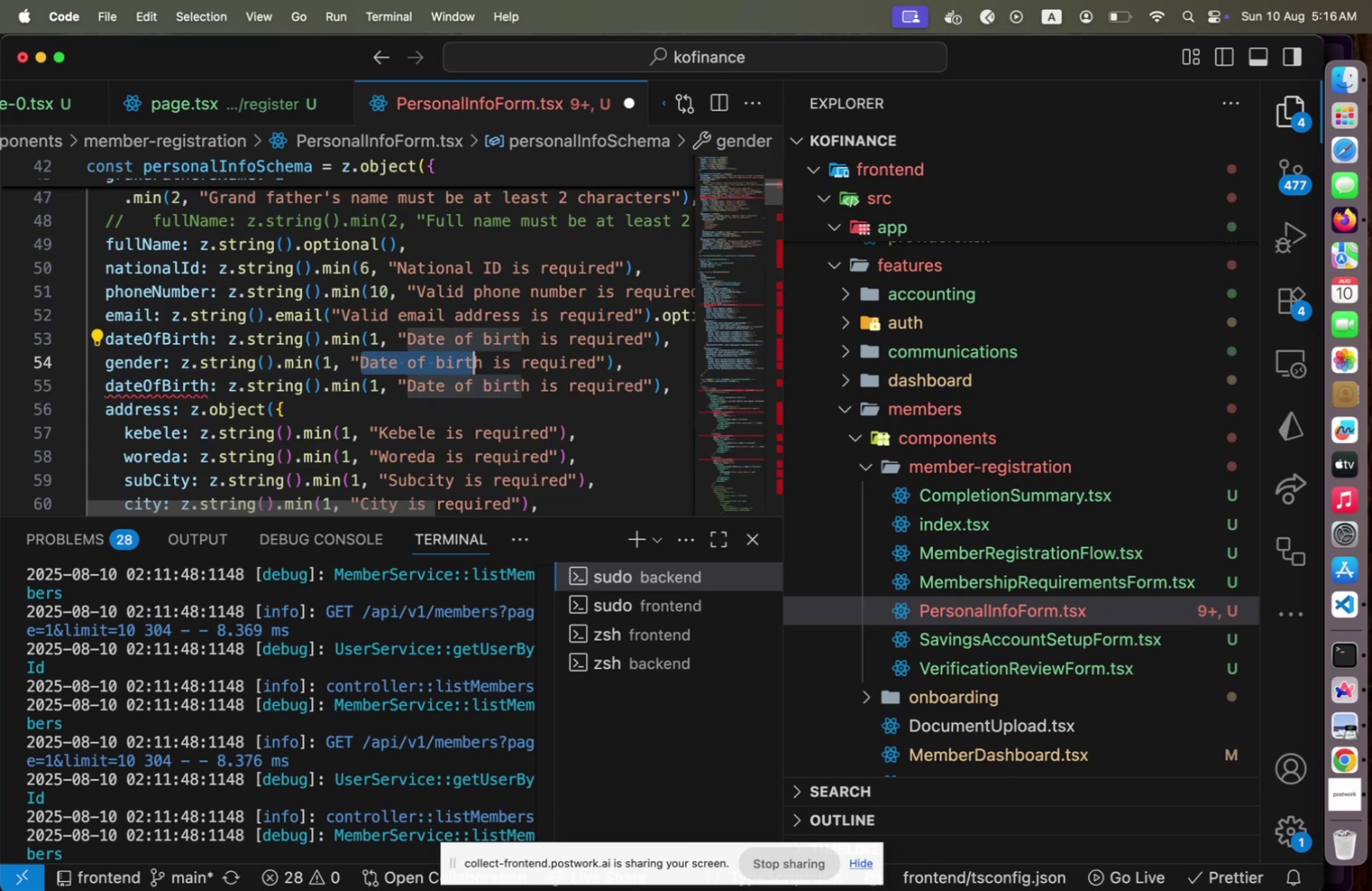 
key(Shift+ArrowRight)
 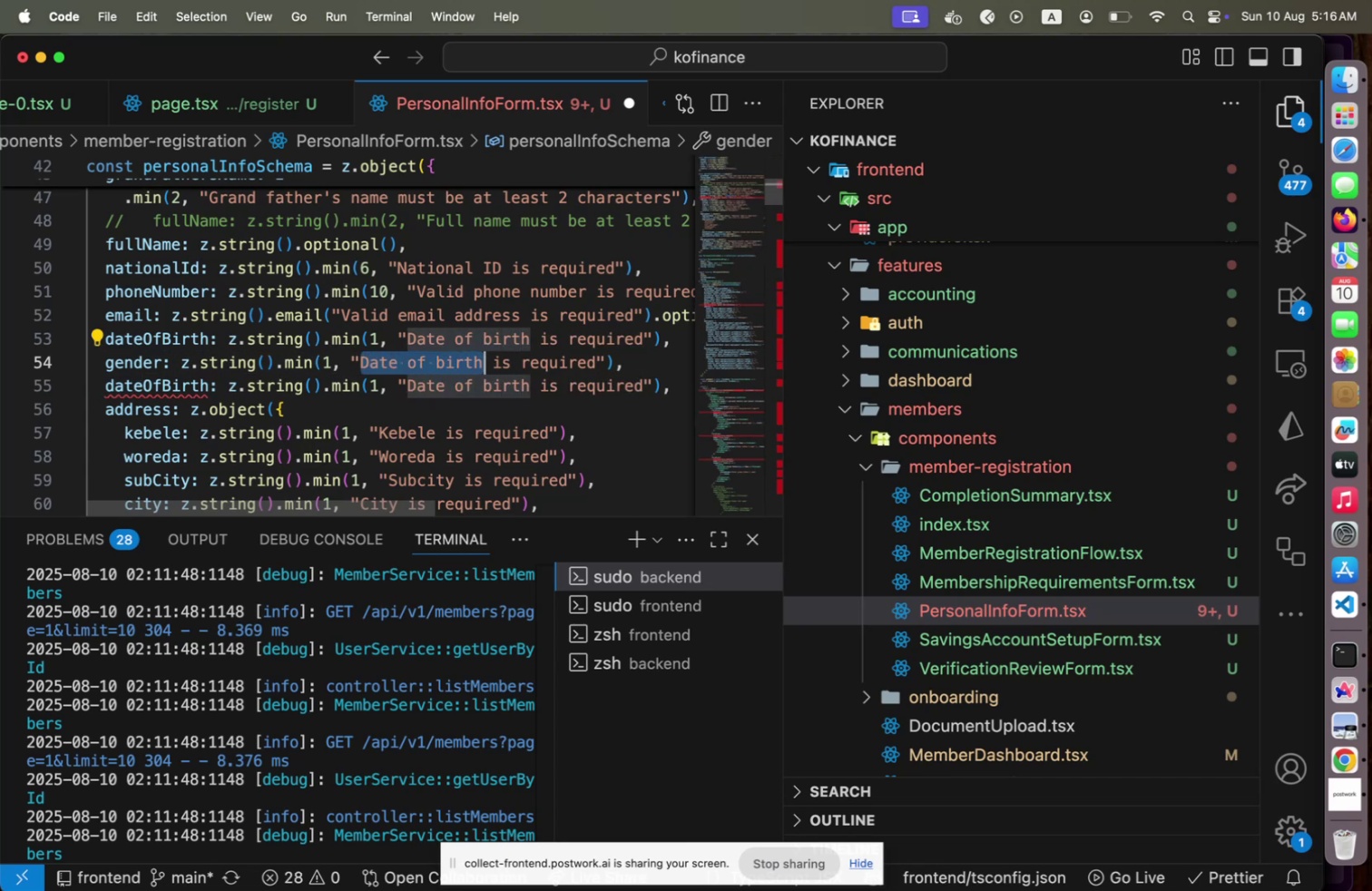 
type(Gender)
 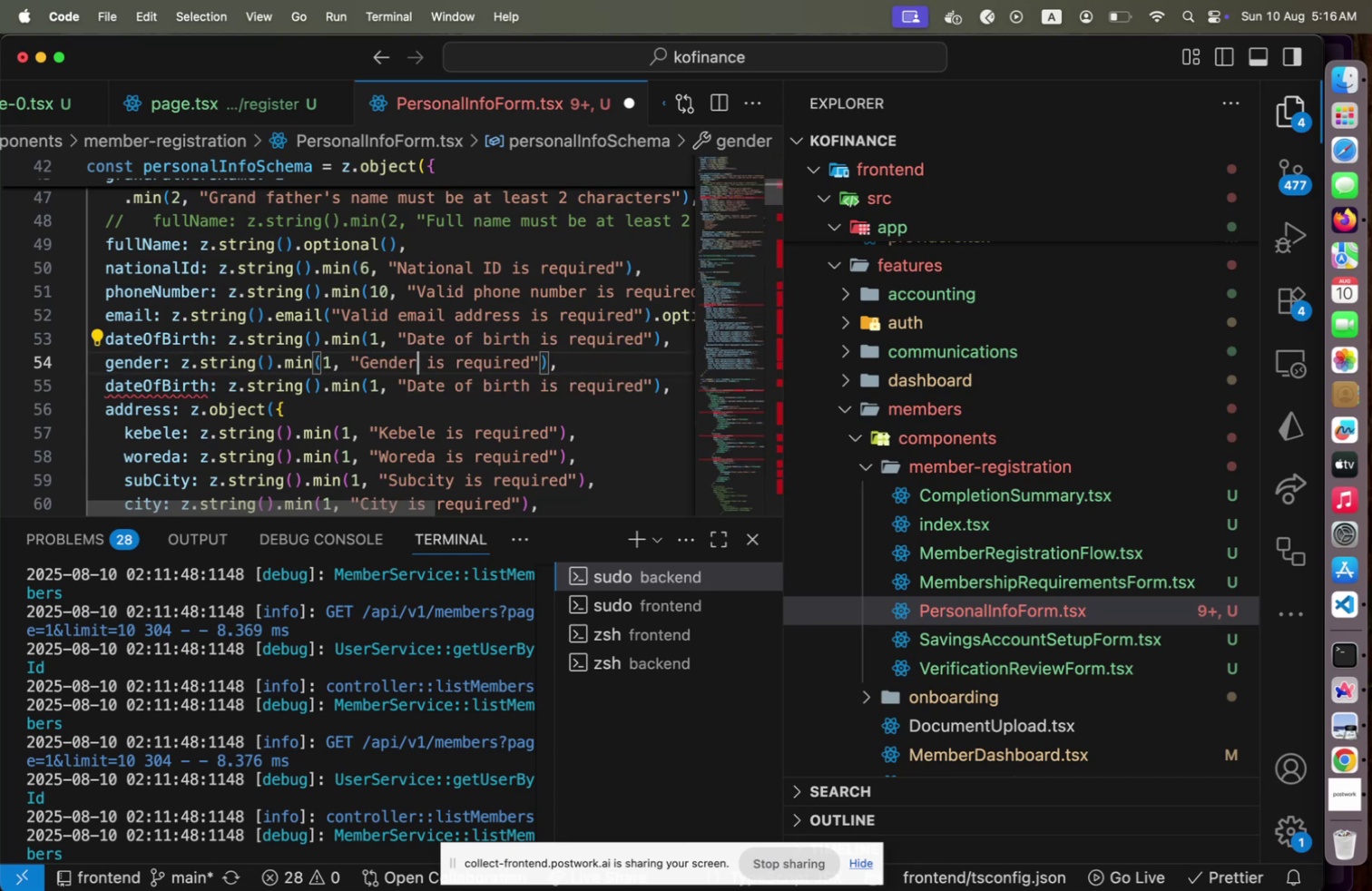 
key(ArrowRight)
 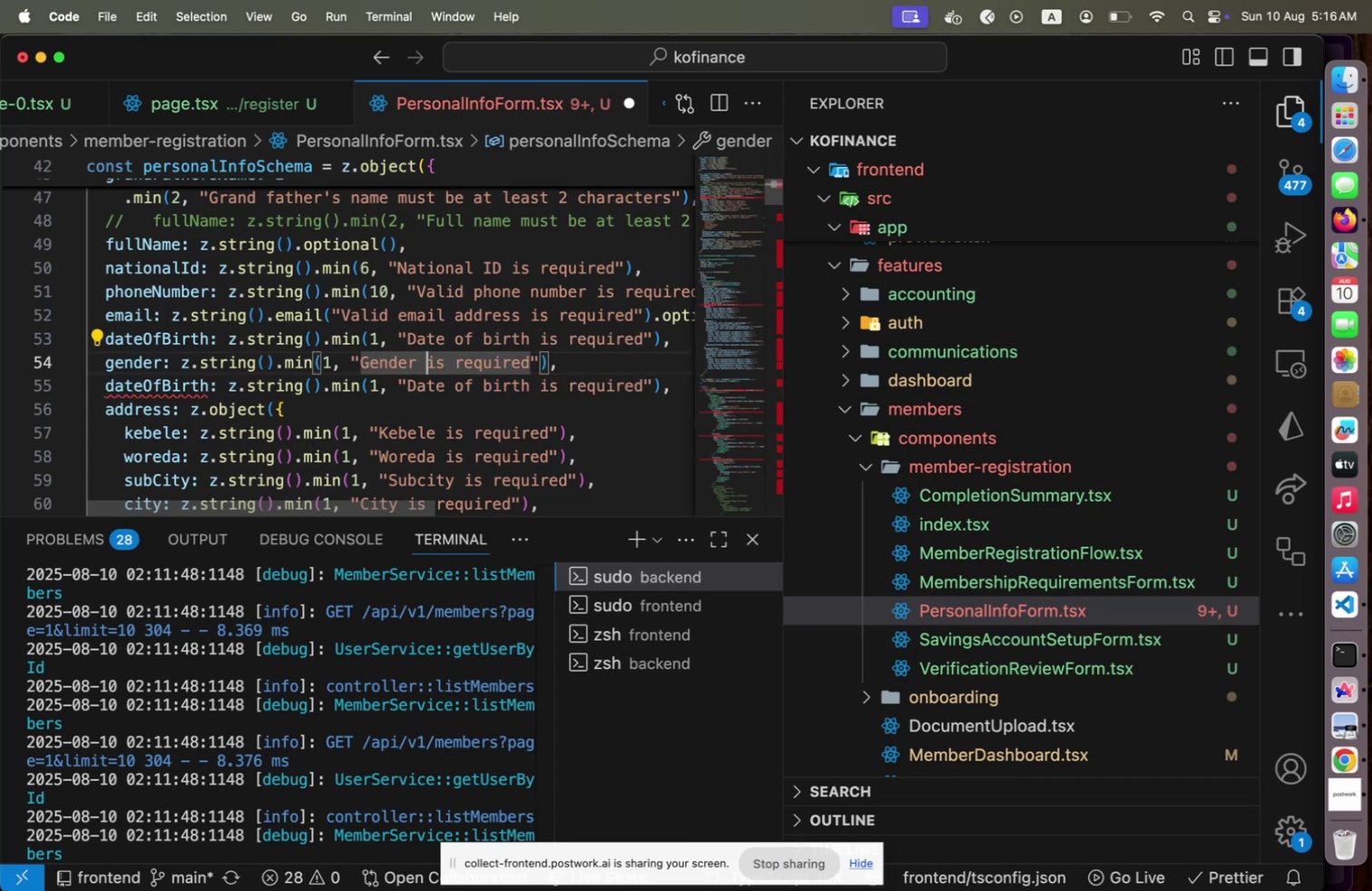 
key(ArrowDown)
 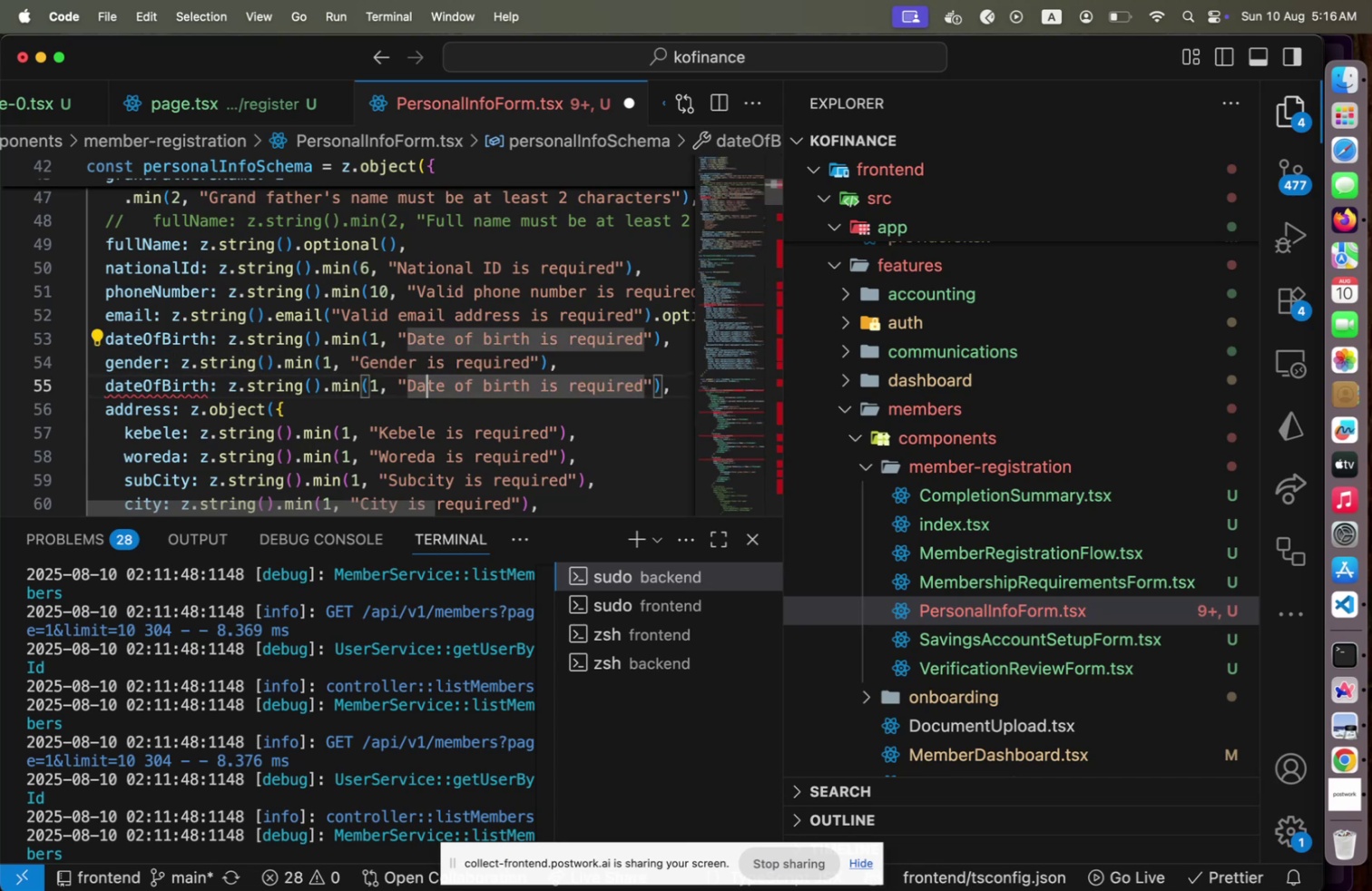 
key(ArrowLeft)
 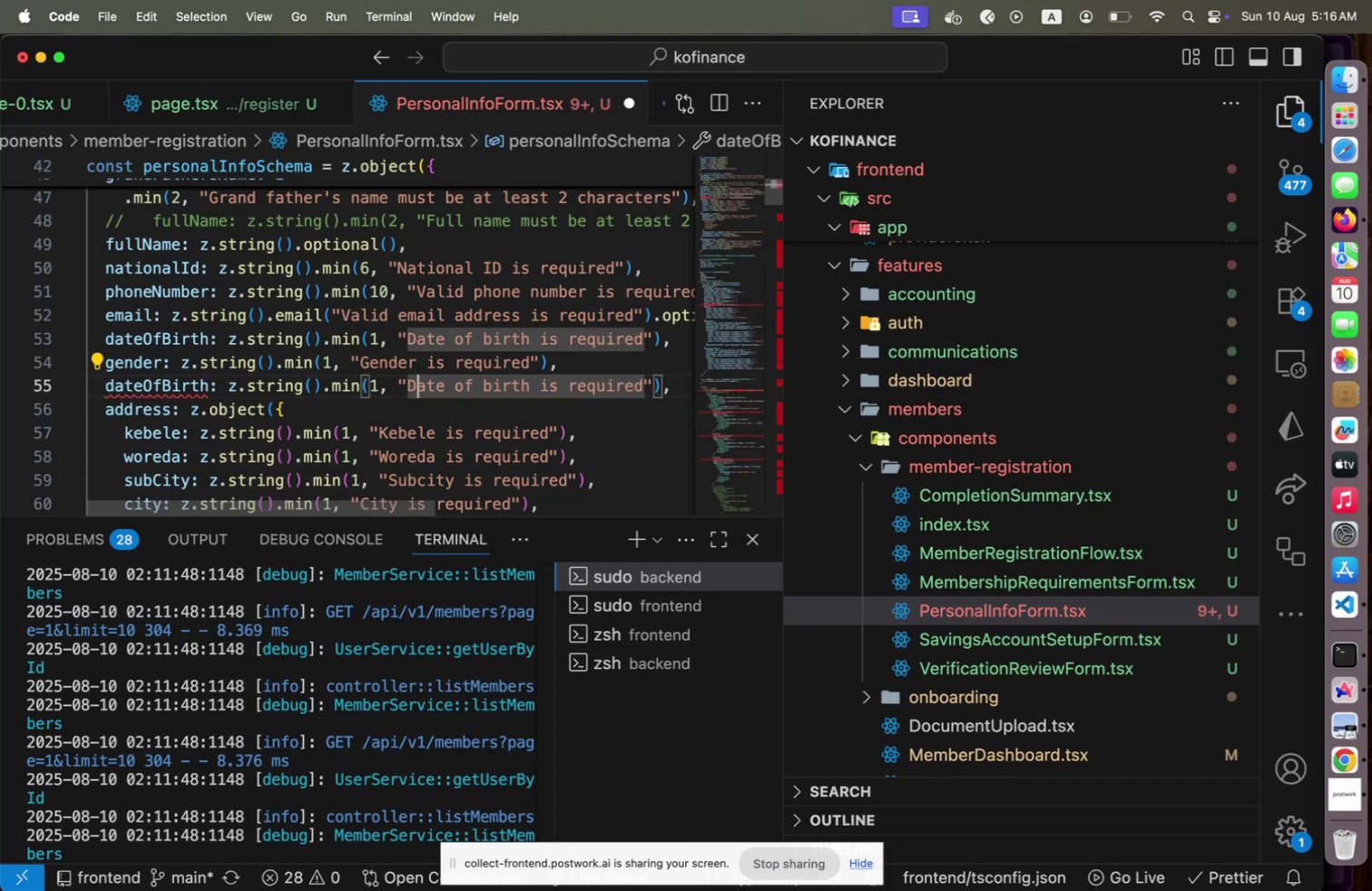 
key(ArrowLeft)
 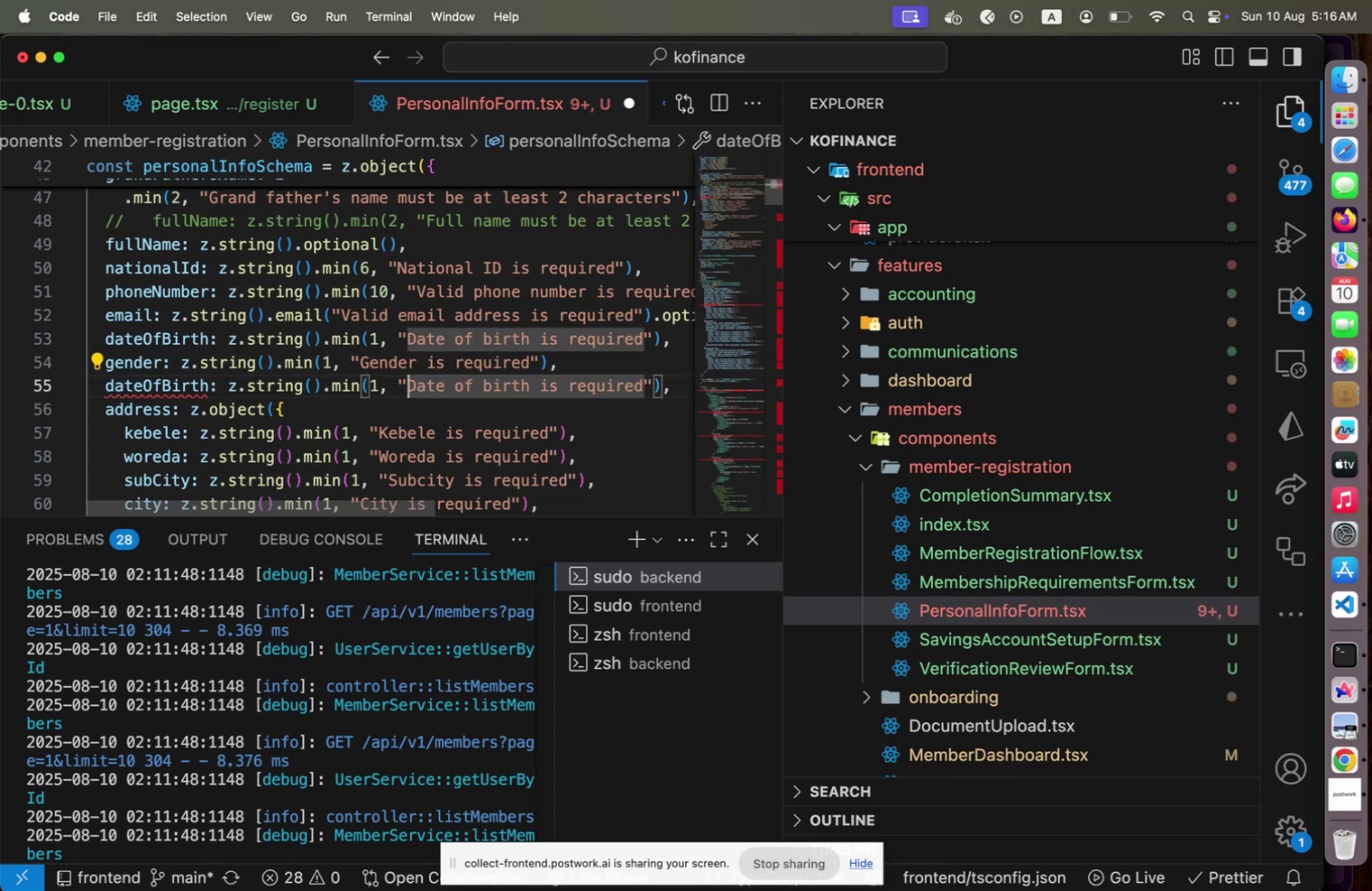 
hold_key(key=ArrowRight, duration=1.41)
 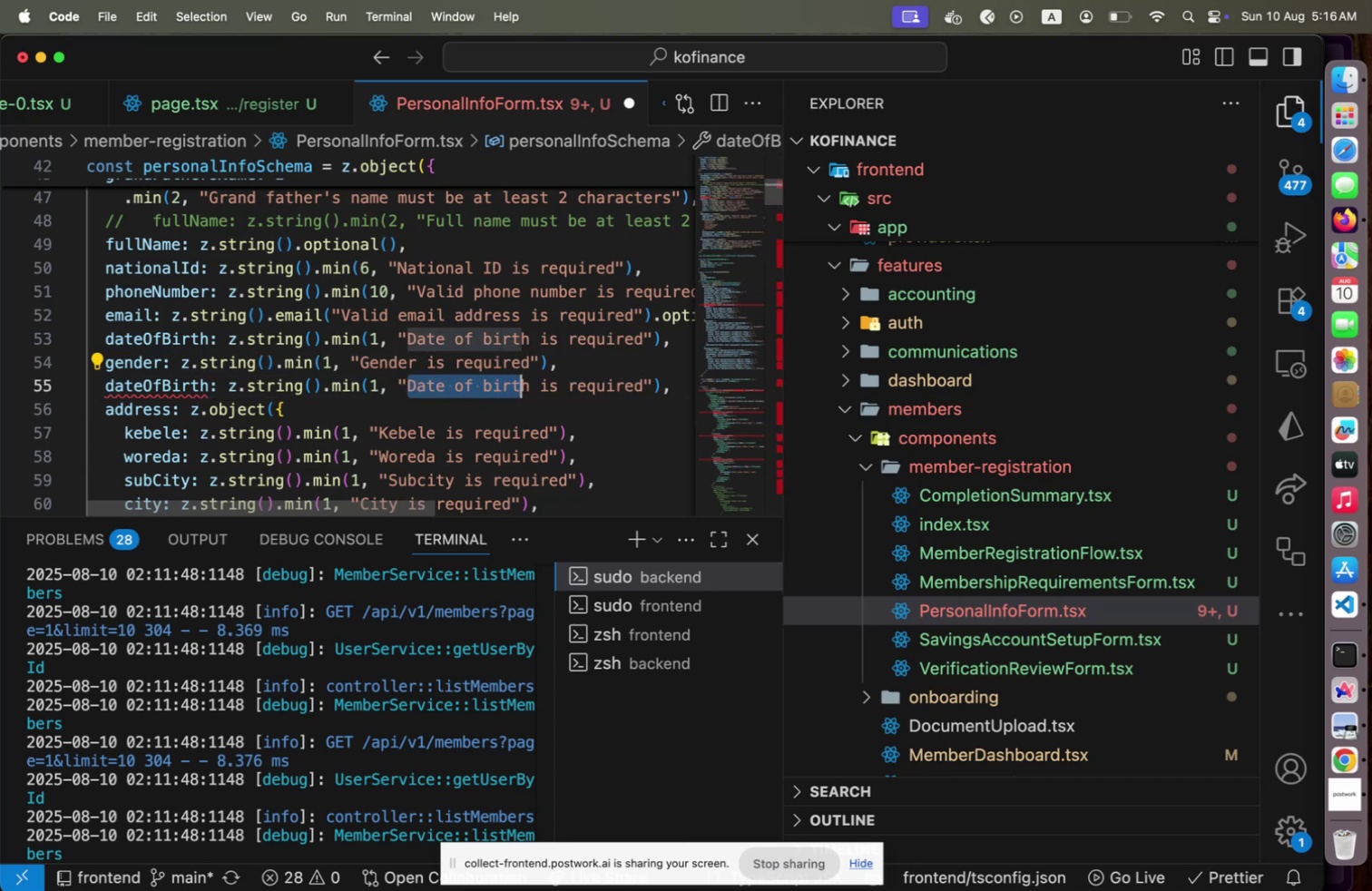 
key(Shift+ArrowRight)
 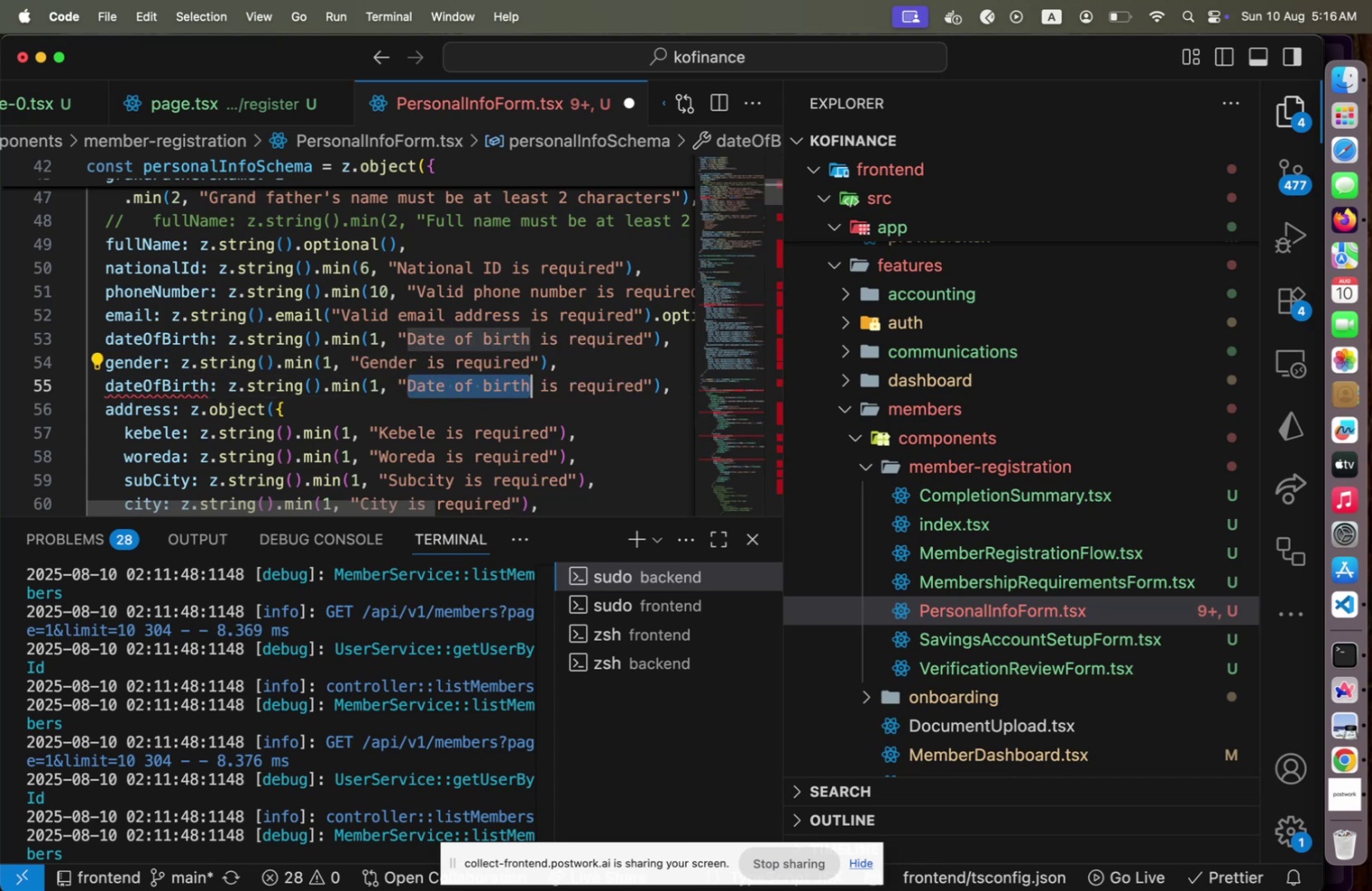 
type(Marital S)
key(Backspace)
type(stayt)
key(Backspace)
key(Backspace)
type(tus[Home])
 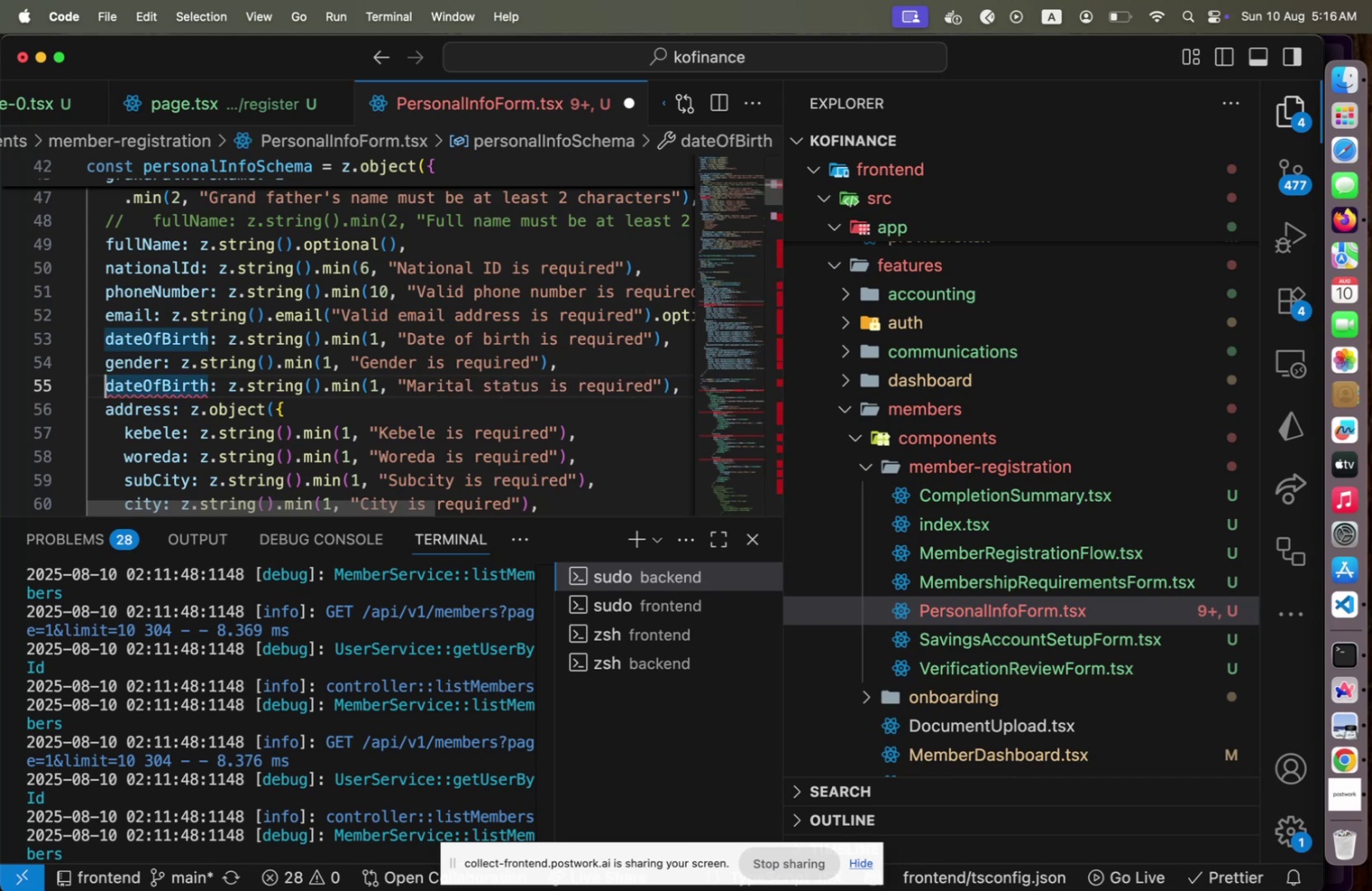 
hold_key(key=ArrowRight, duration=1.18)
 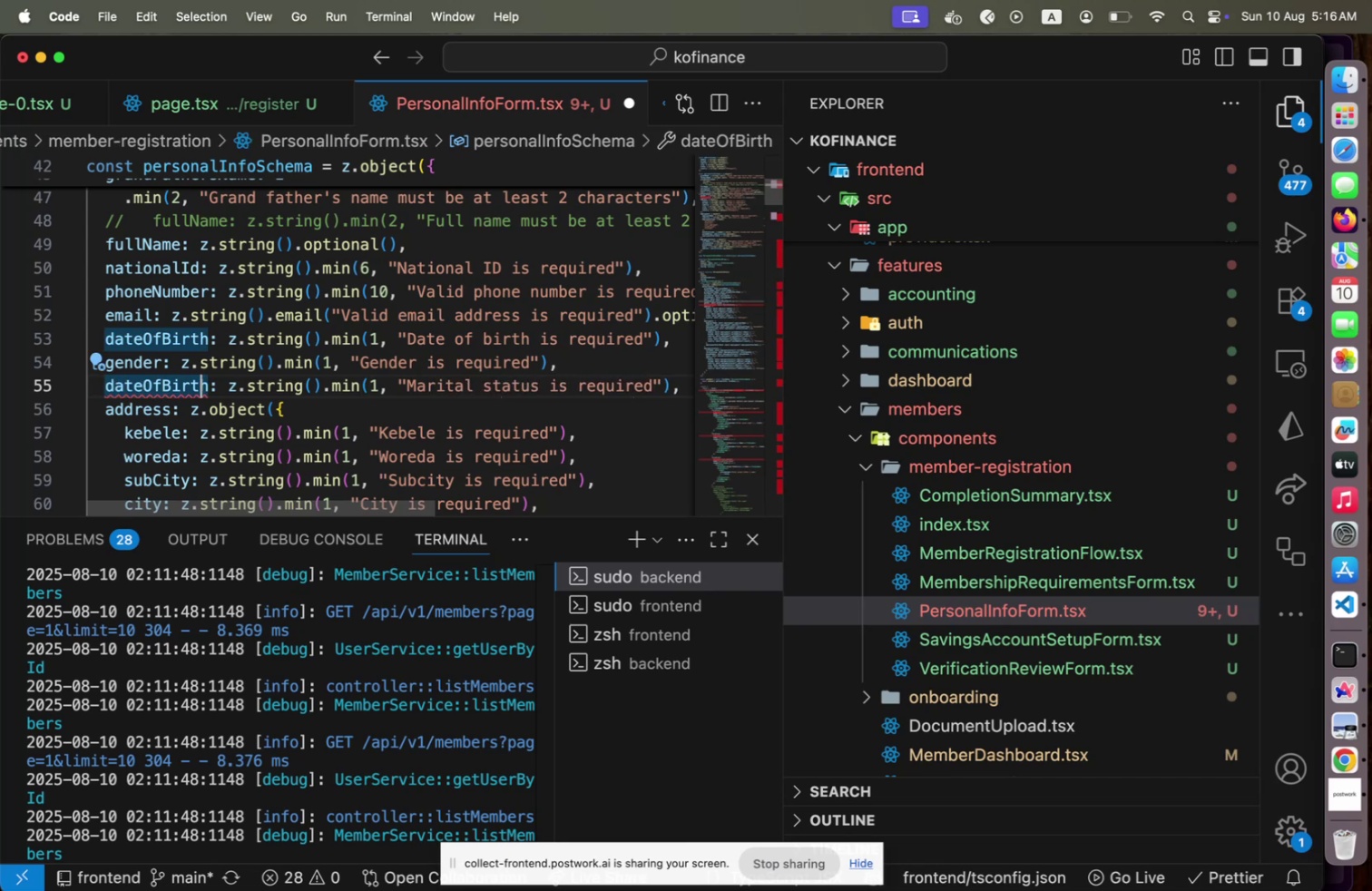 
key(ArrowRight)
 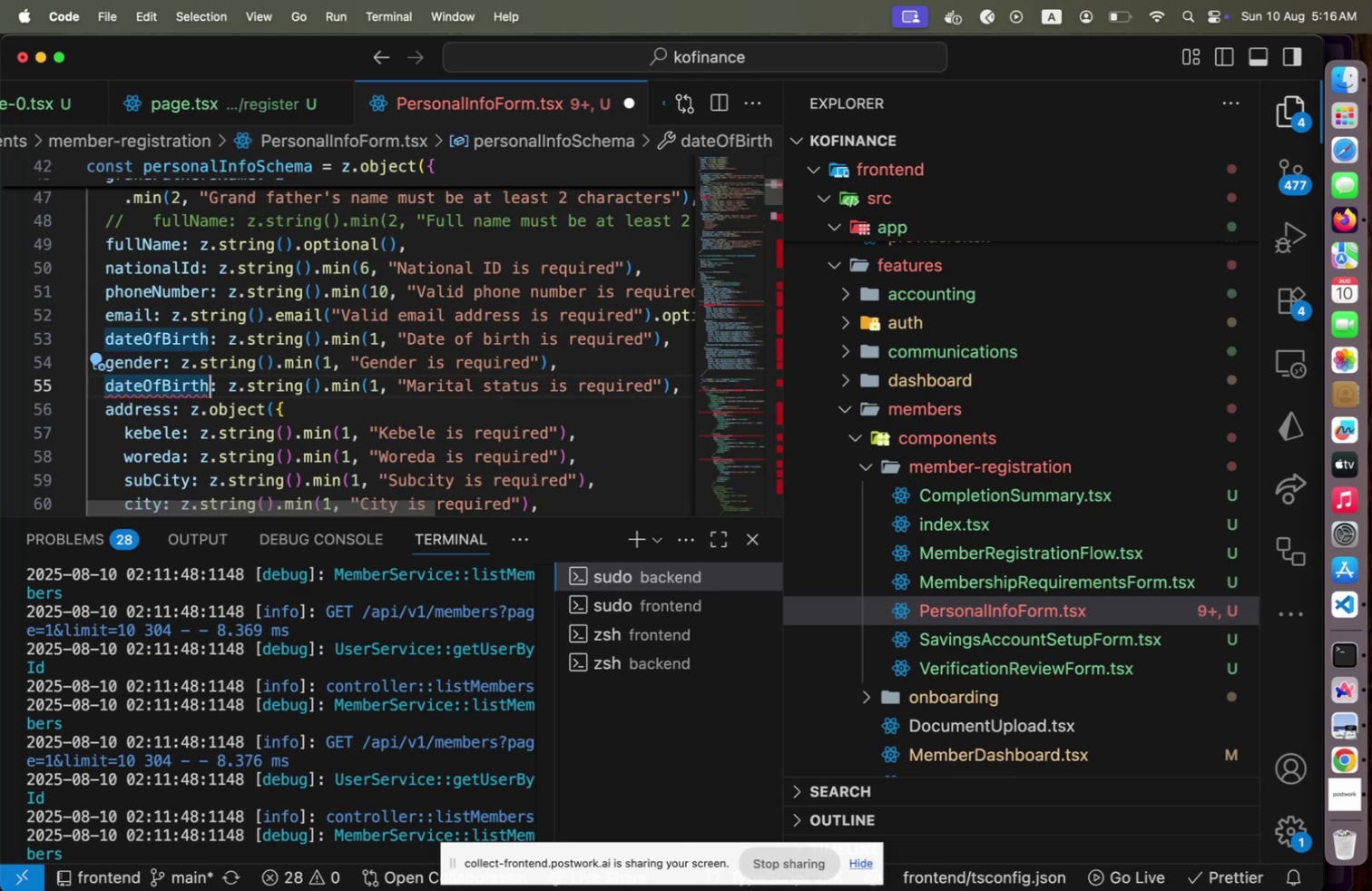 
type([Home]maritu)
key(Backspace)
type(ak)
key(Backspace)
type(lStatus)
 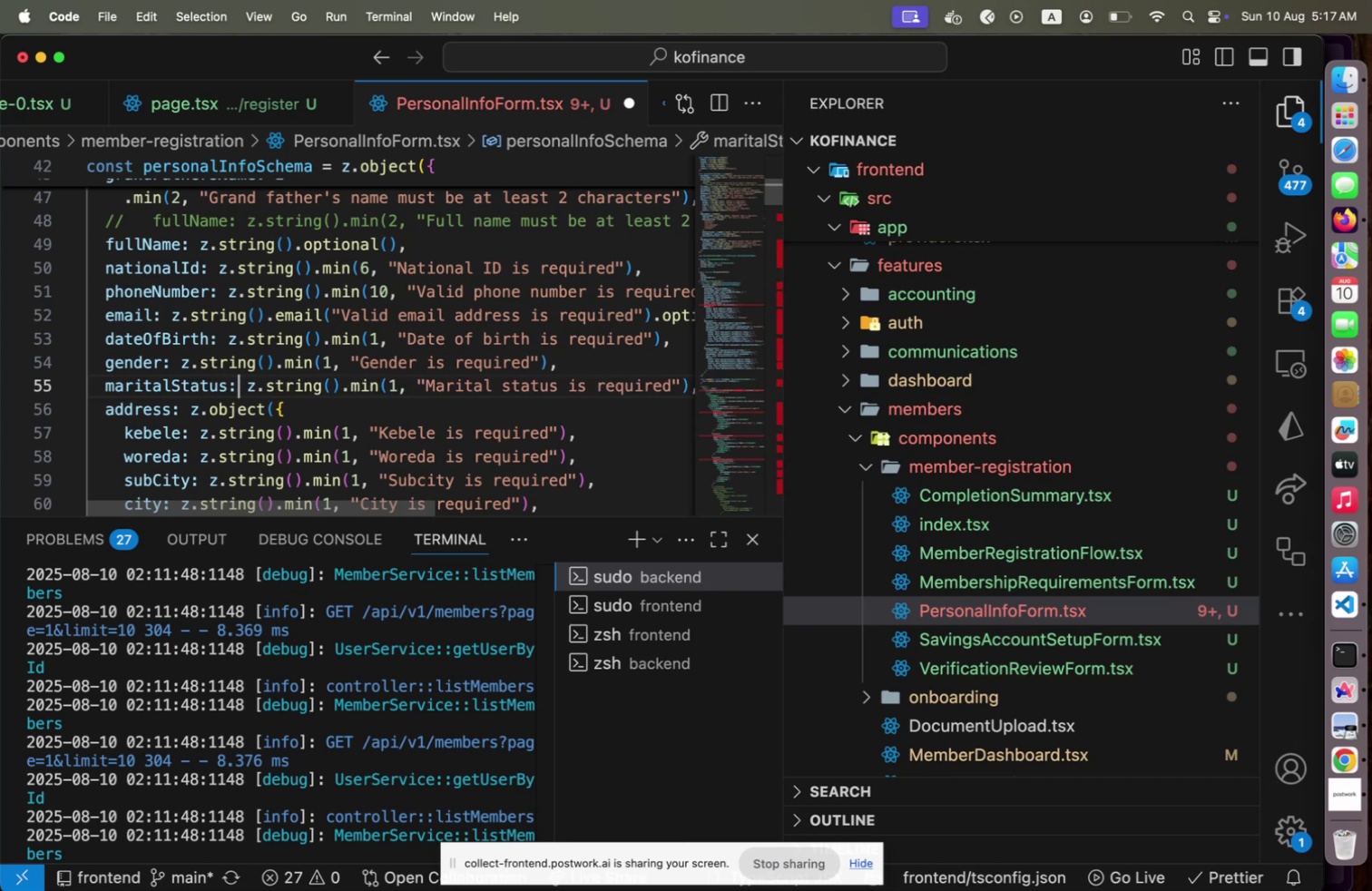 
 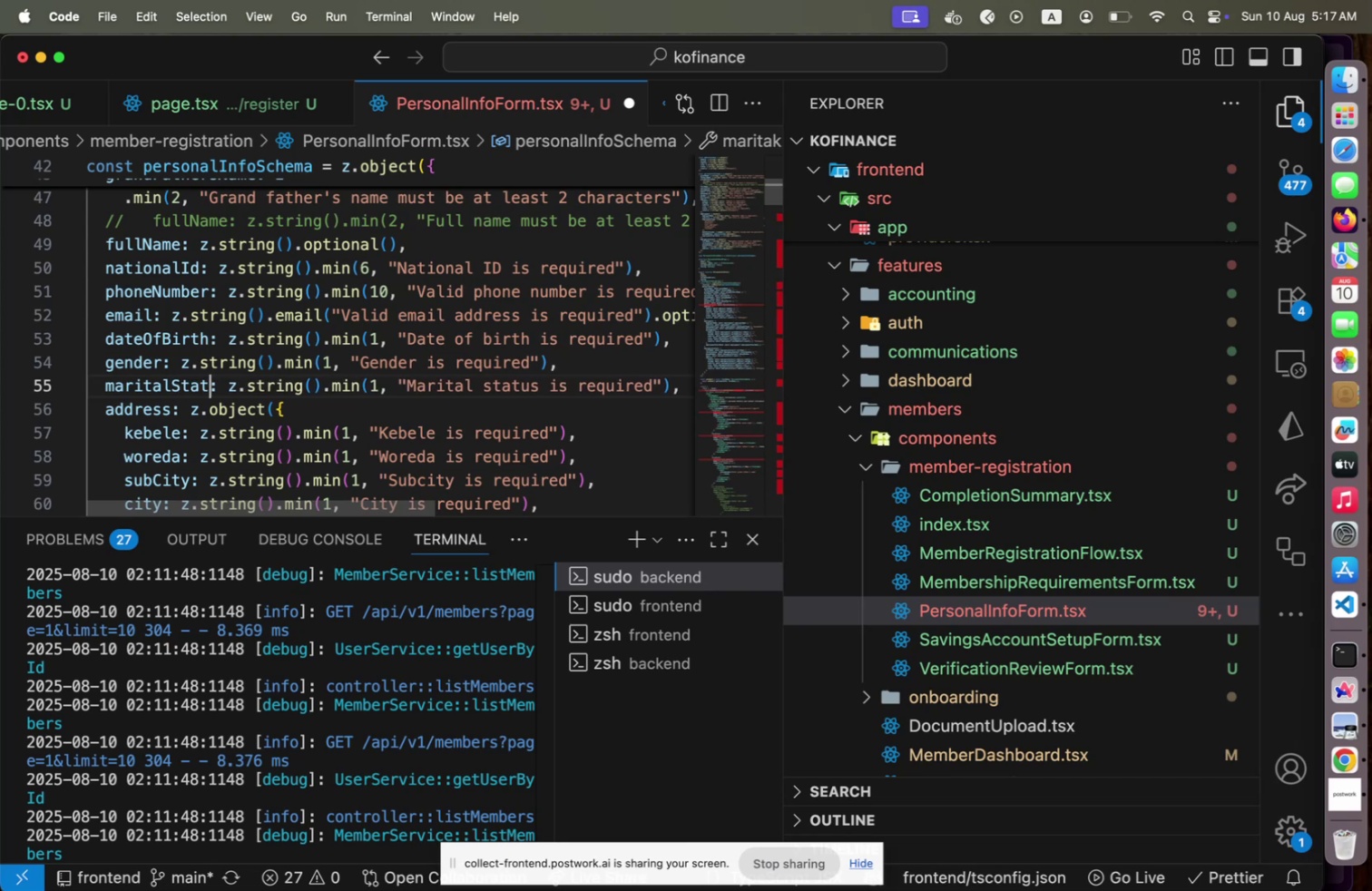 
key(ArrowRight)
 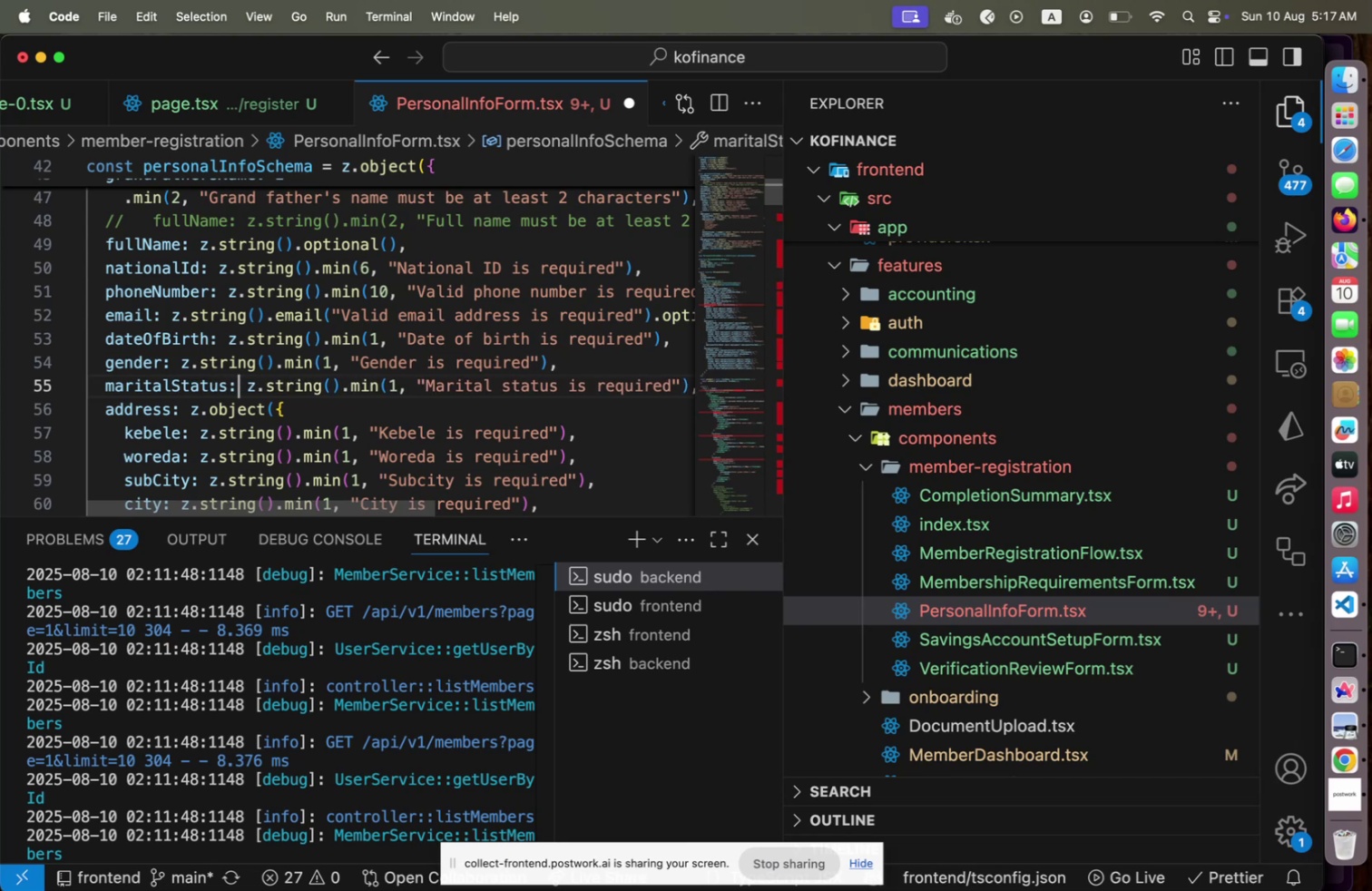 
key(End)
 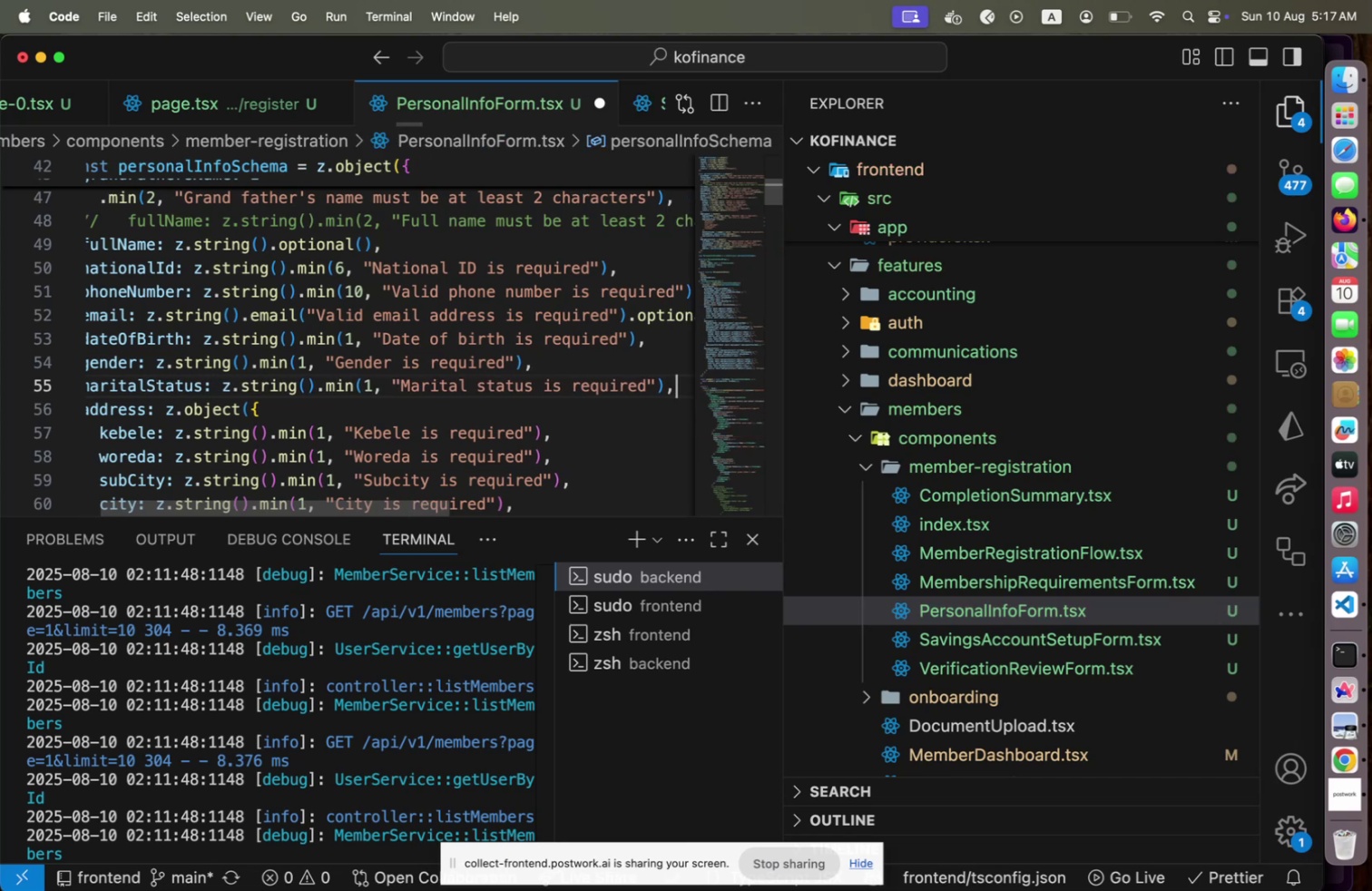 
key(Enter)
 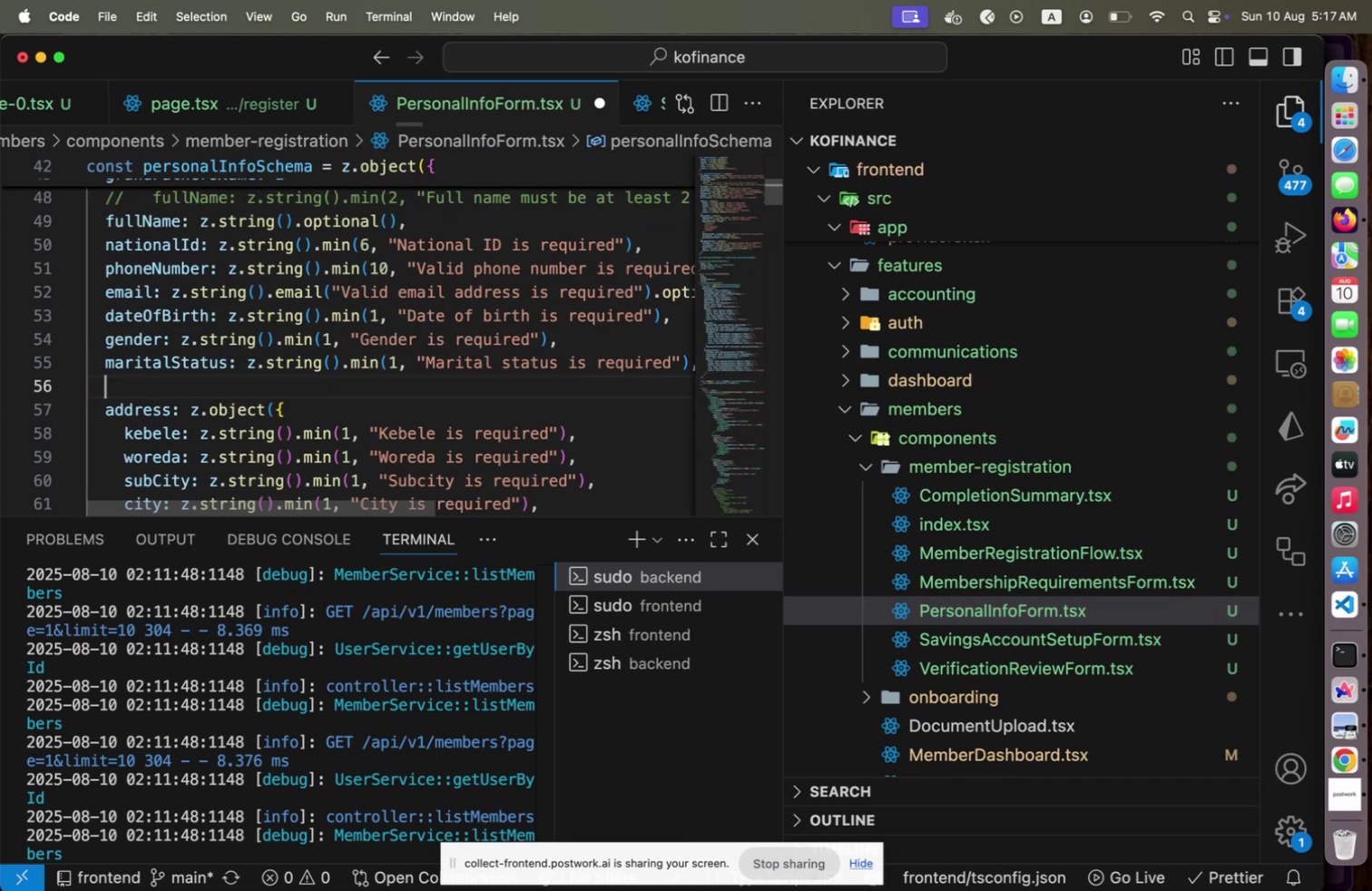 
key(ArrowUp)
 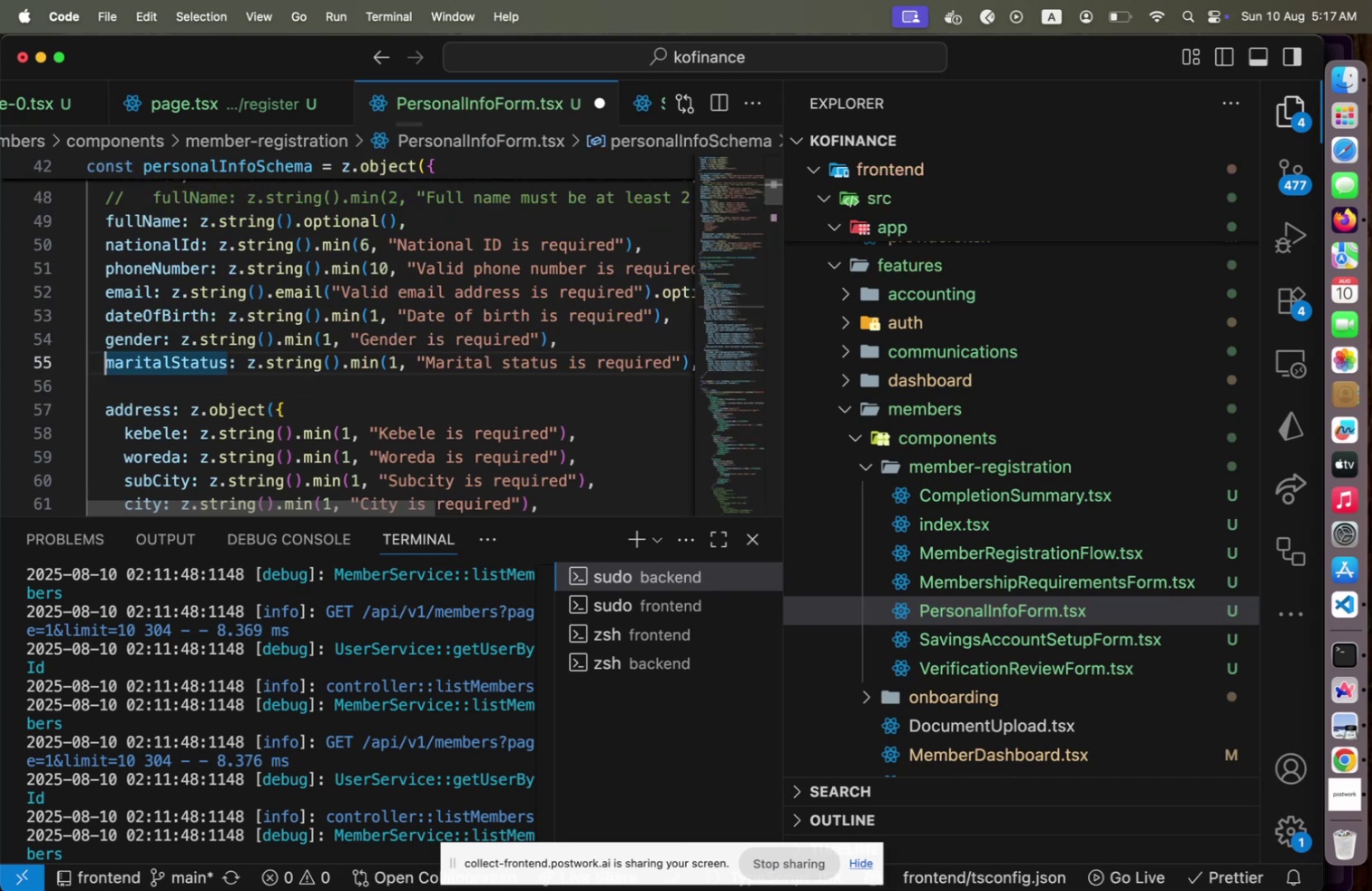 
key(ArrowDown)
 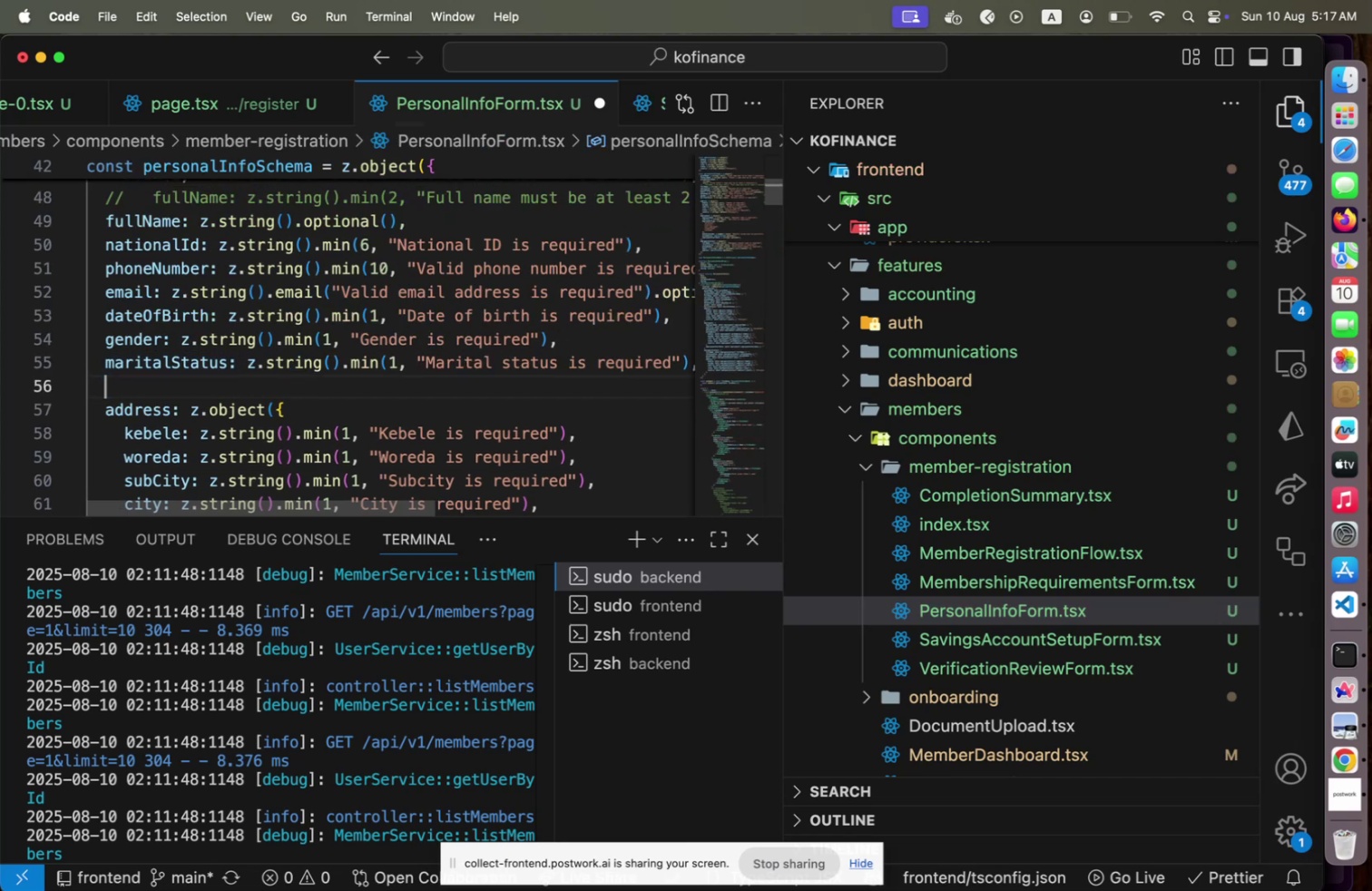 
key(ArrowDown)
 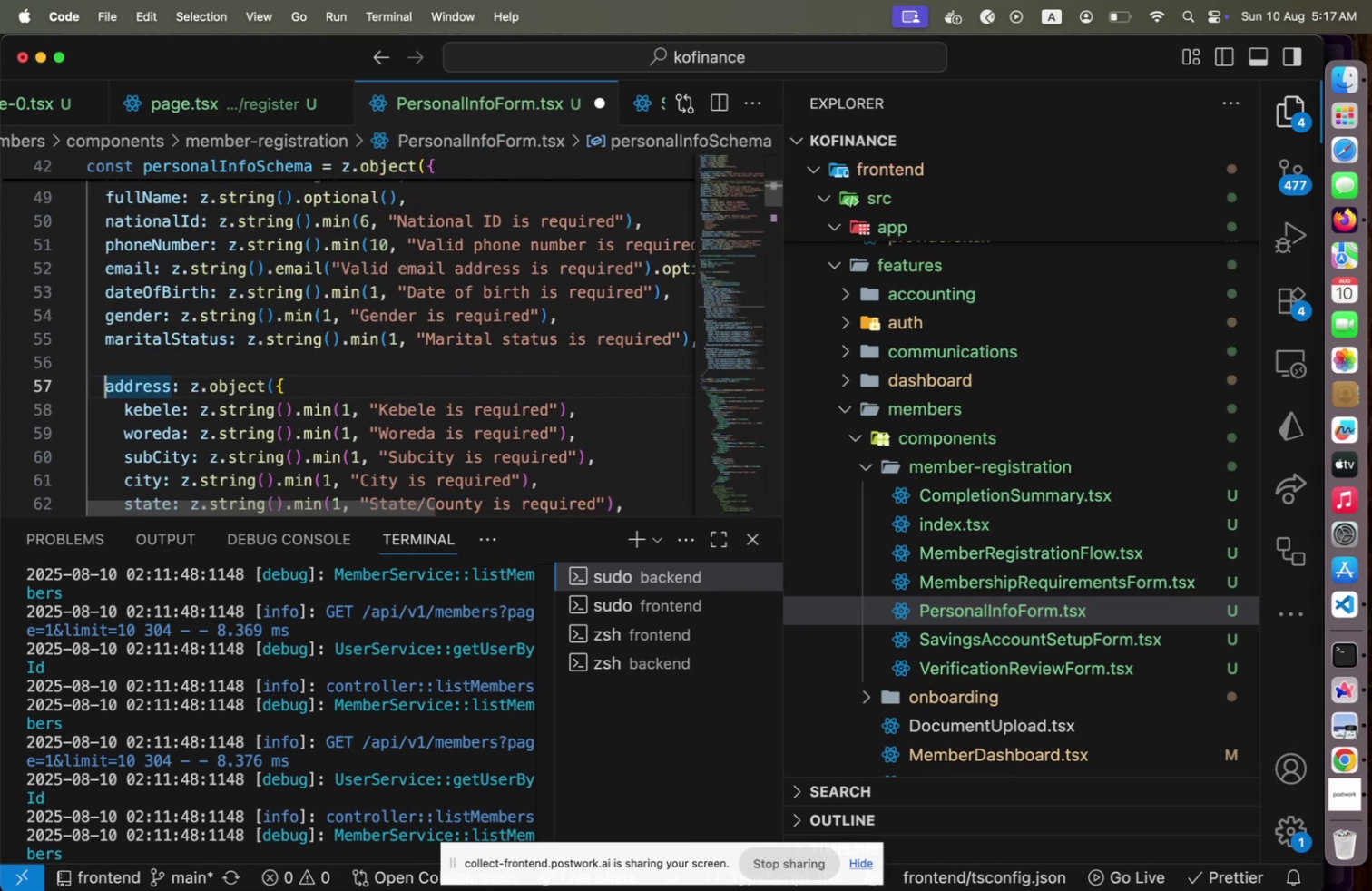 
key(ArrowDown)
 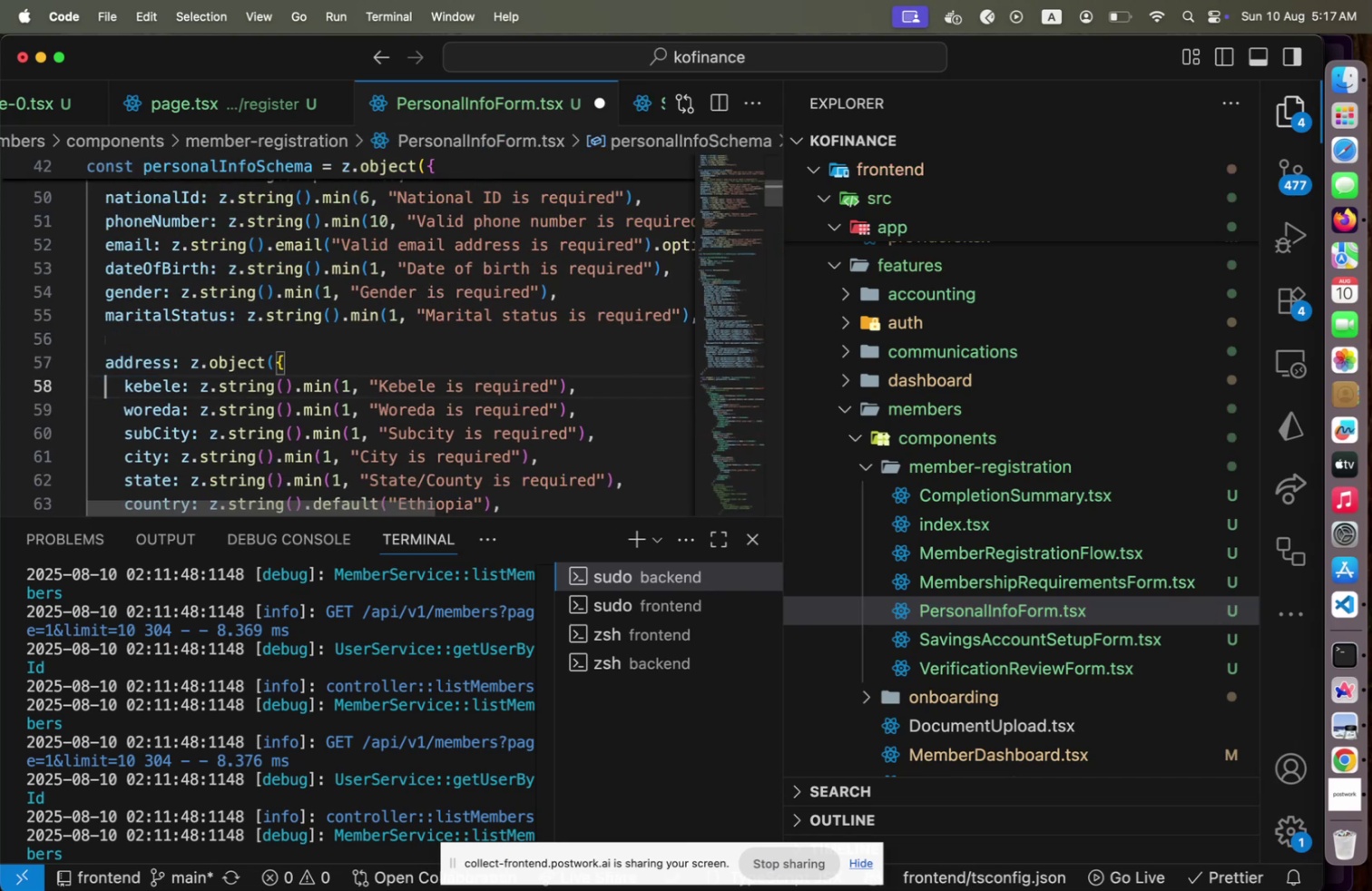 
key(ArrowDown)
 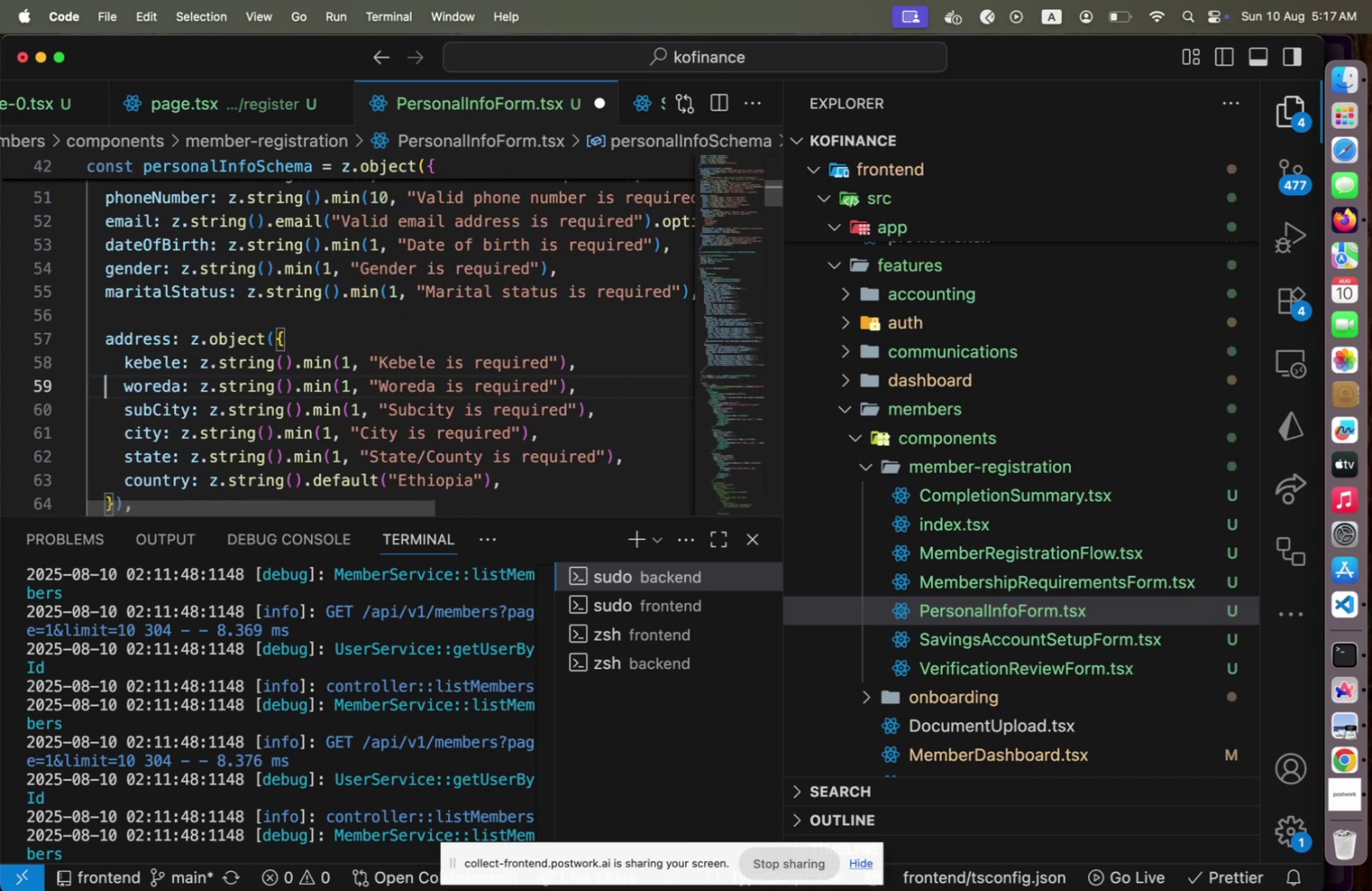 
key(ArrowDown)
 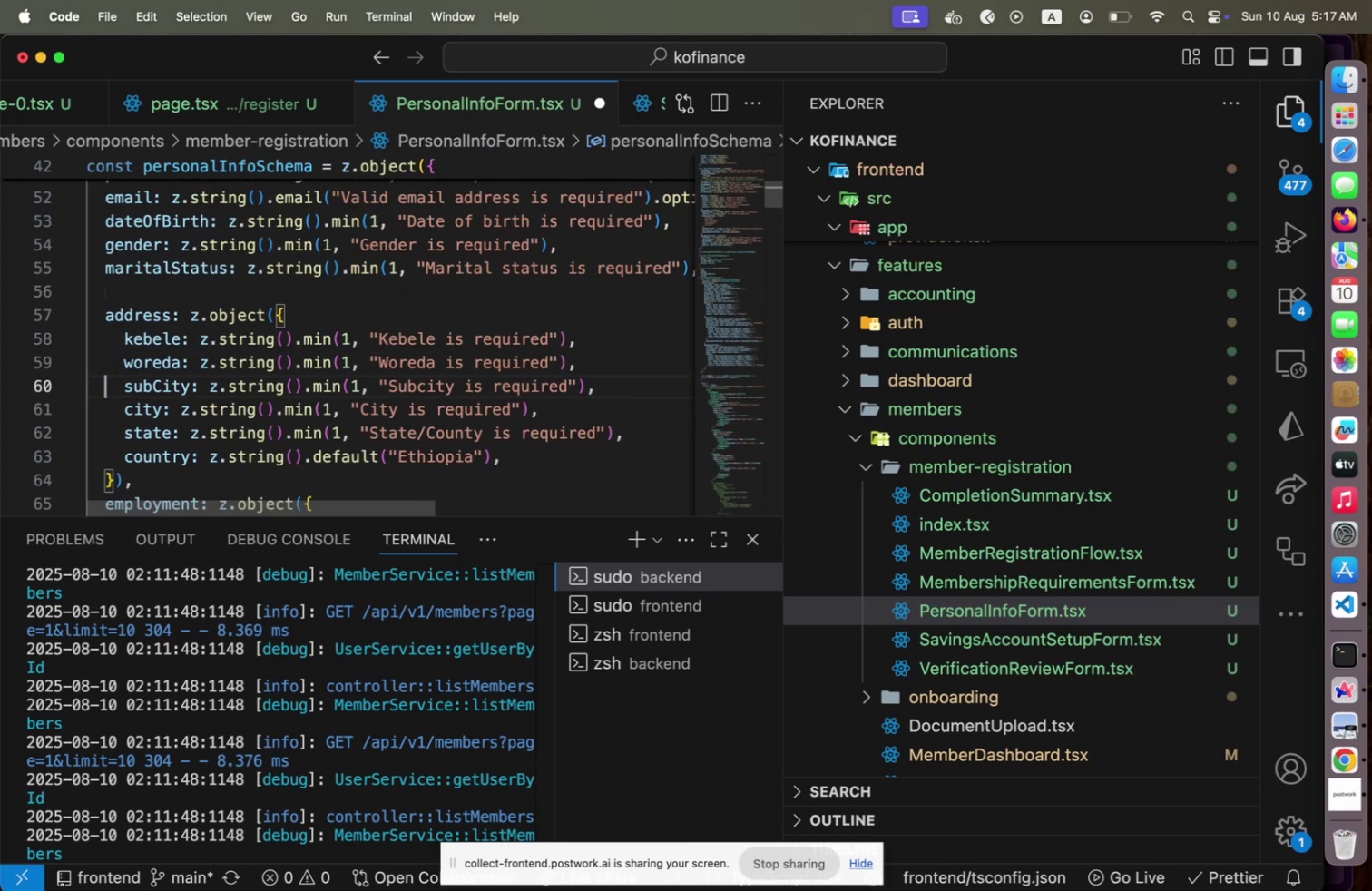 
hold_key(key=ArrowDown, duration=1.5)
 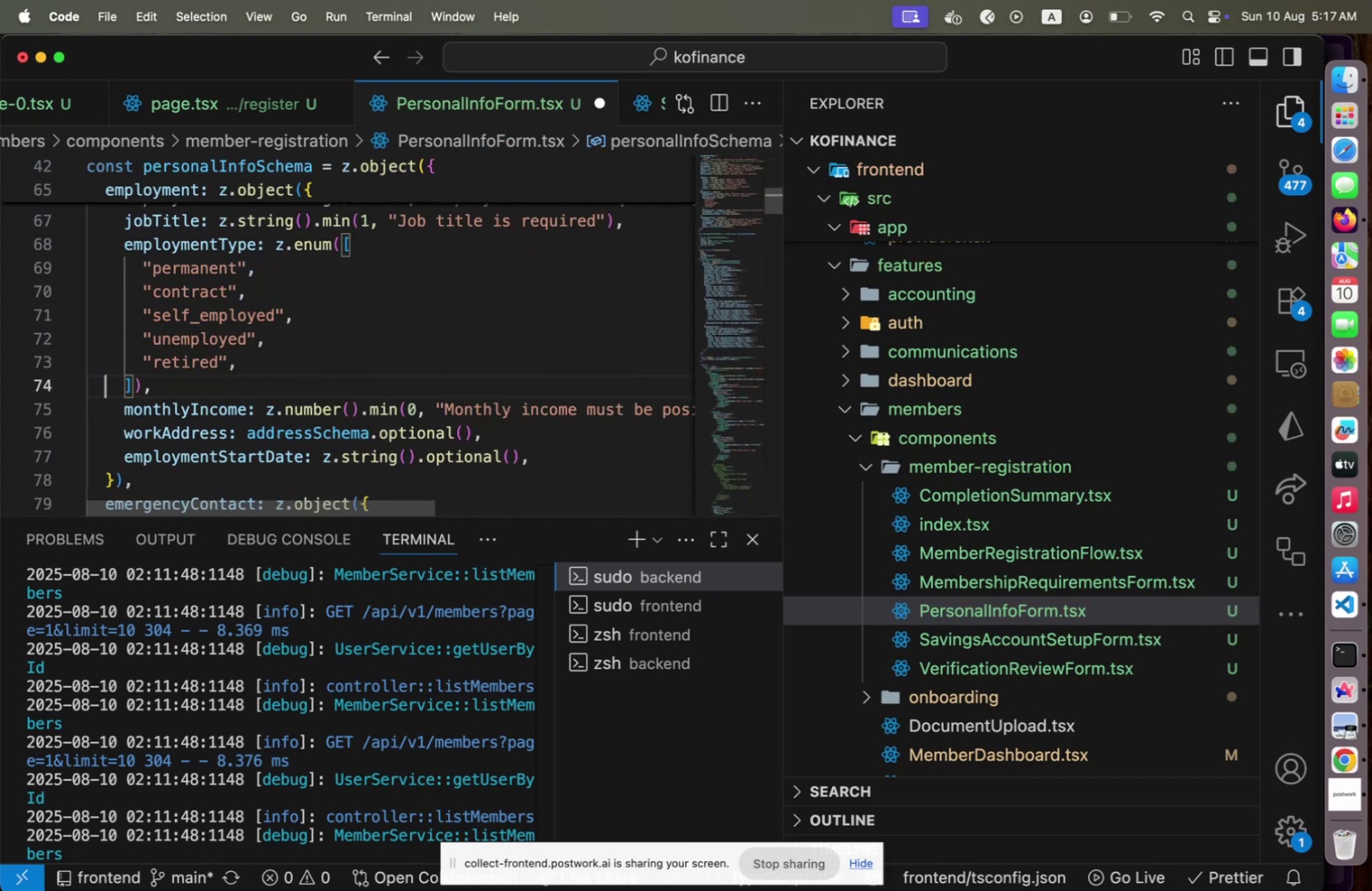 
key(ArrowDown)
 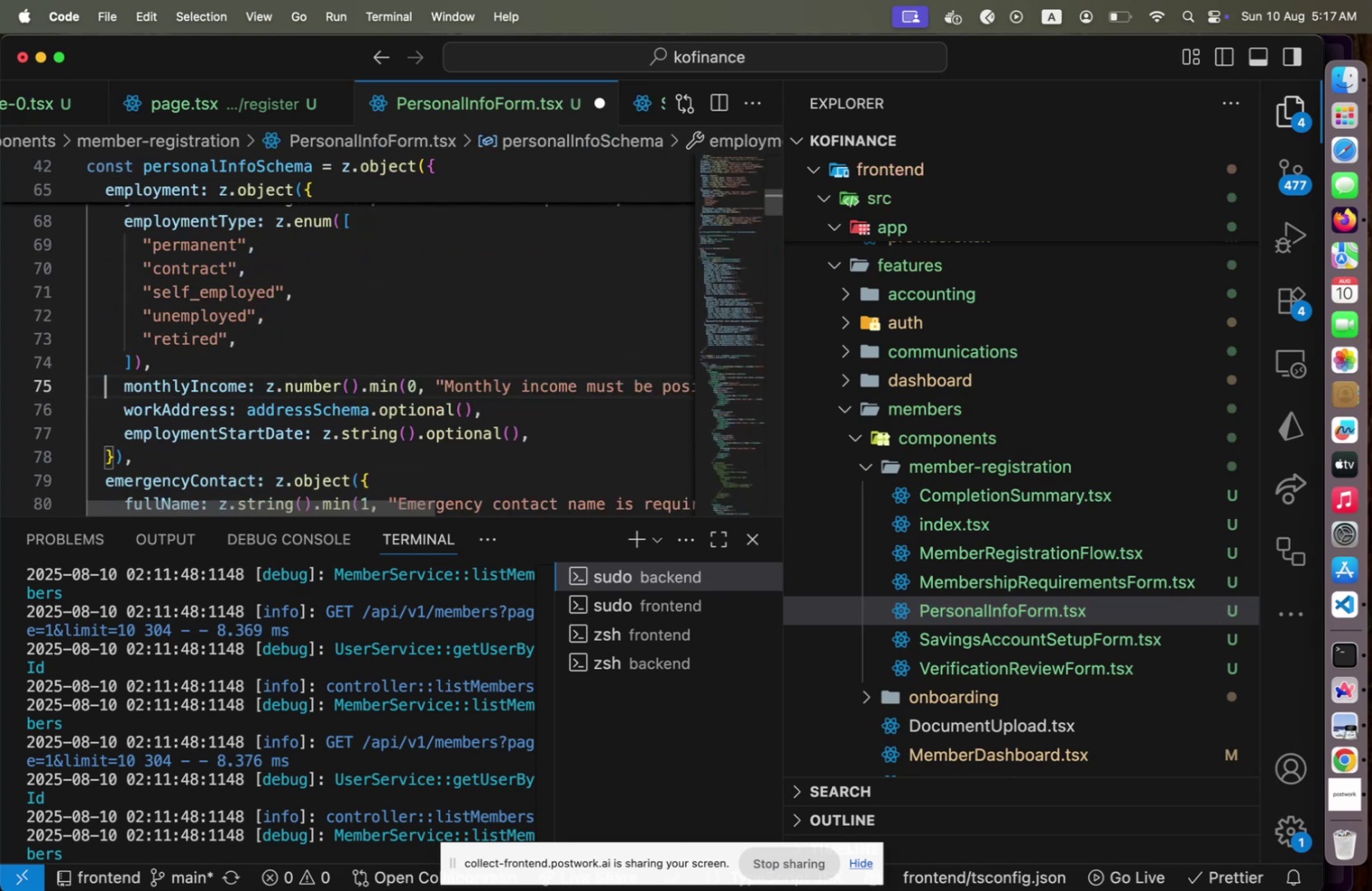 
key(ArrowUp)
 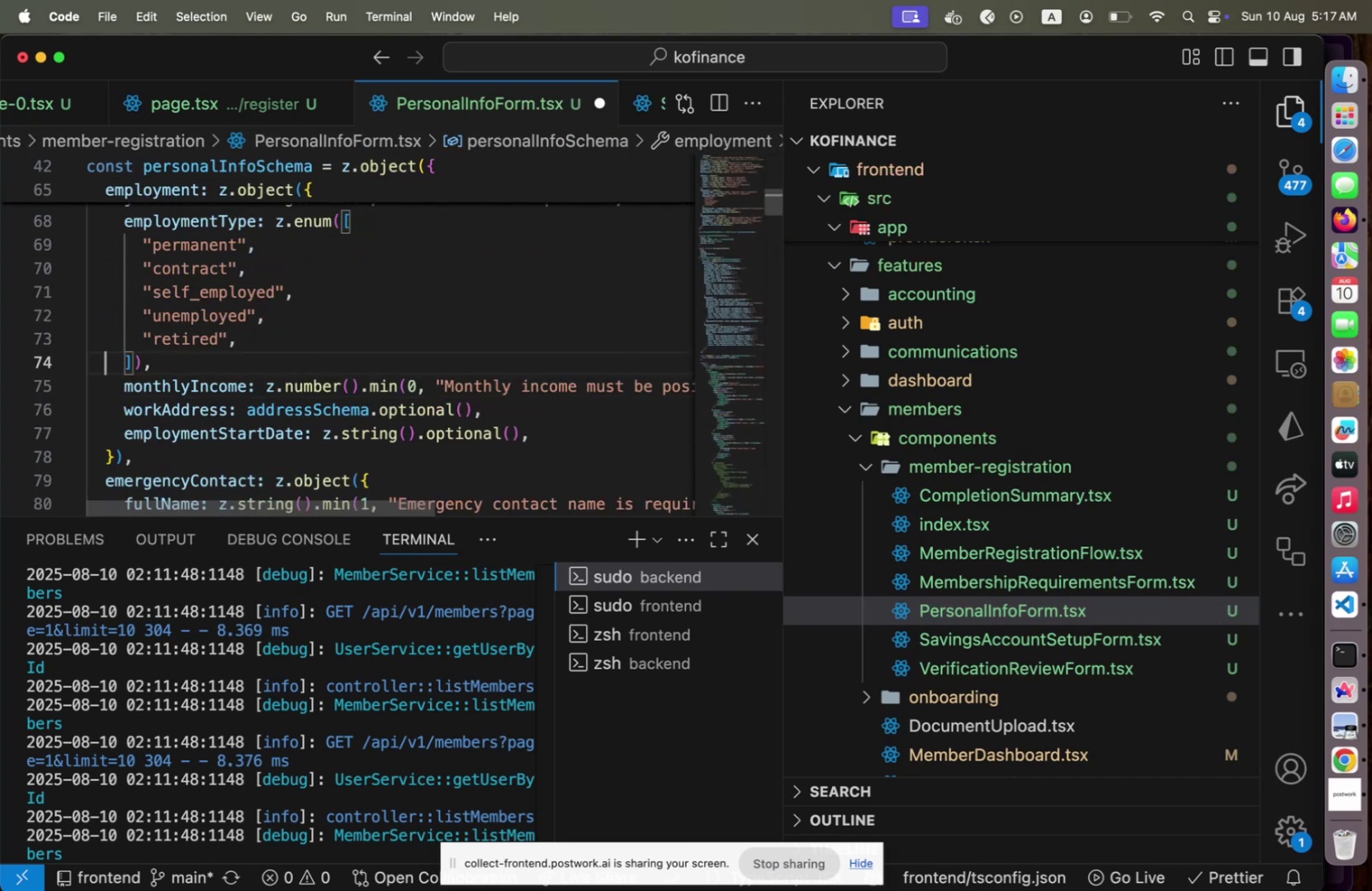 
key(ArrowUp)
 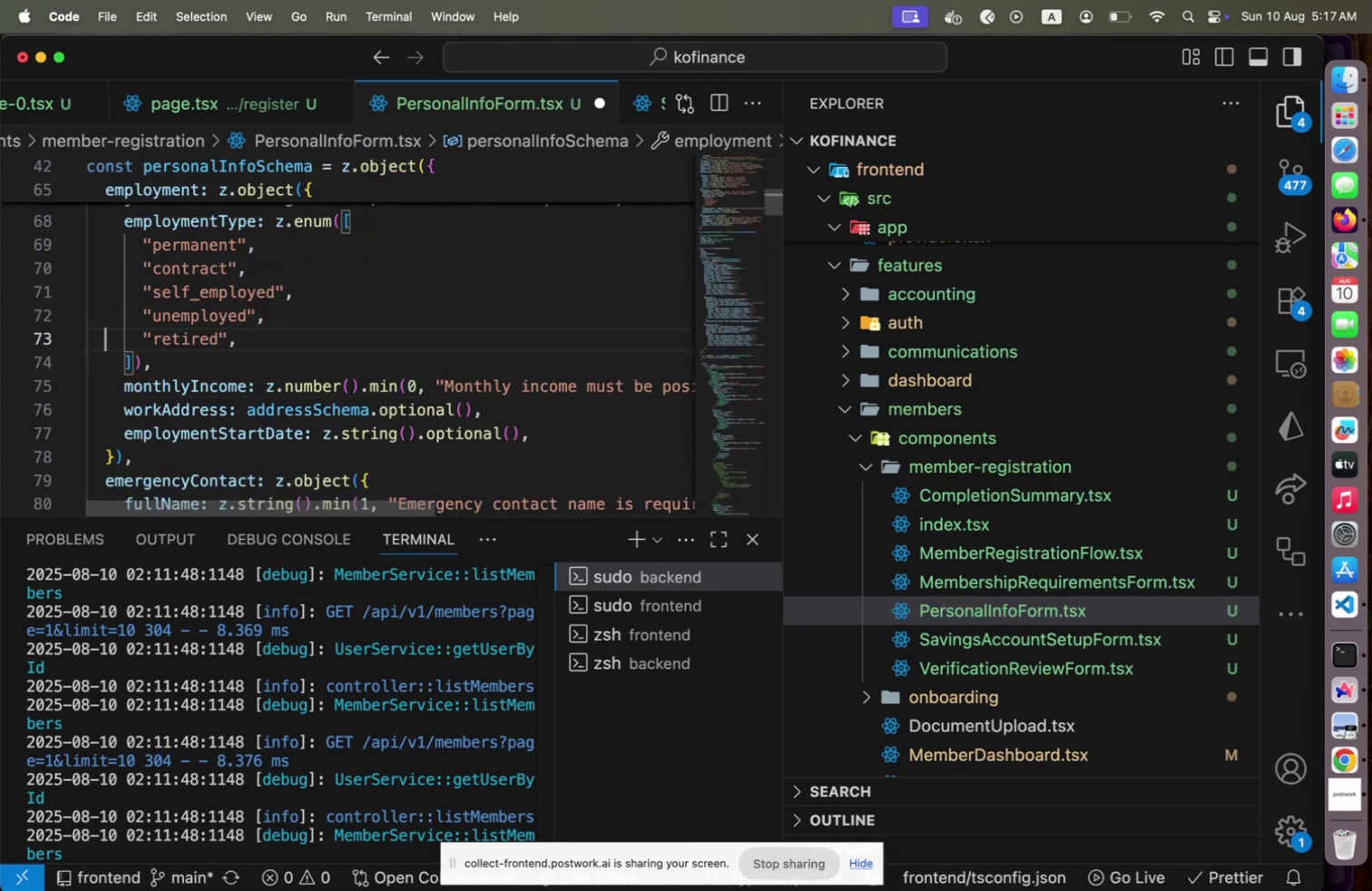 
hold_key(key=ArrowUp, duration=1.5)
 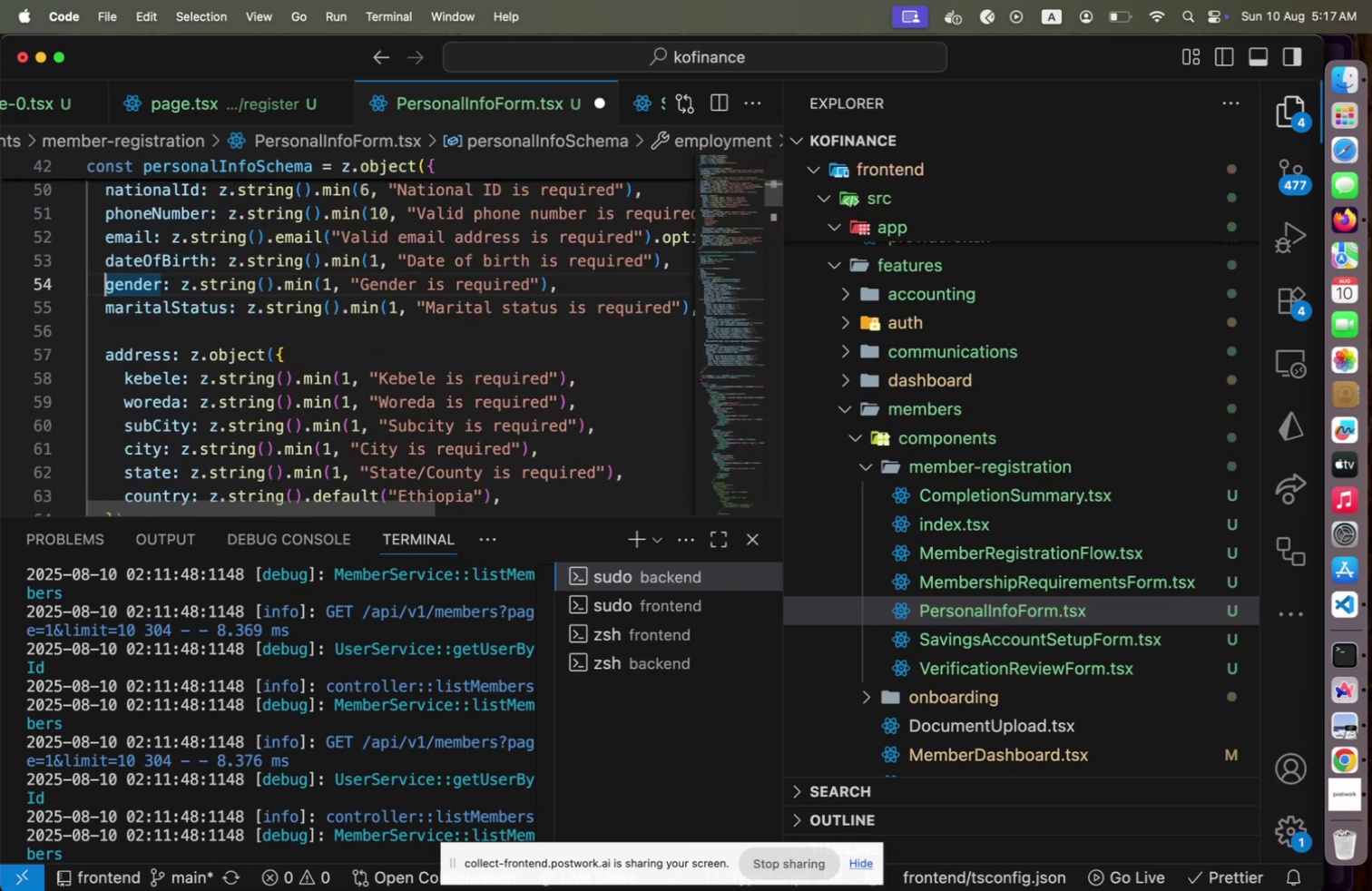 
hold_key(key=ArrowUp, duration=0.53)
 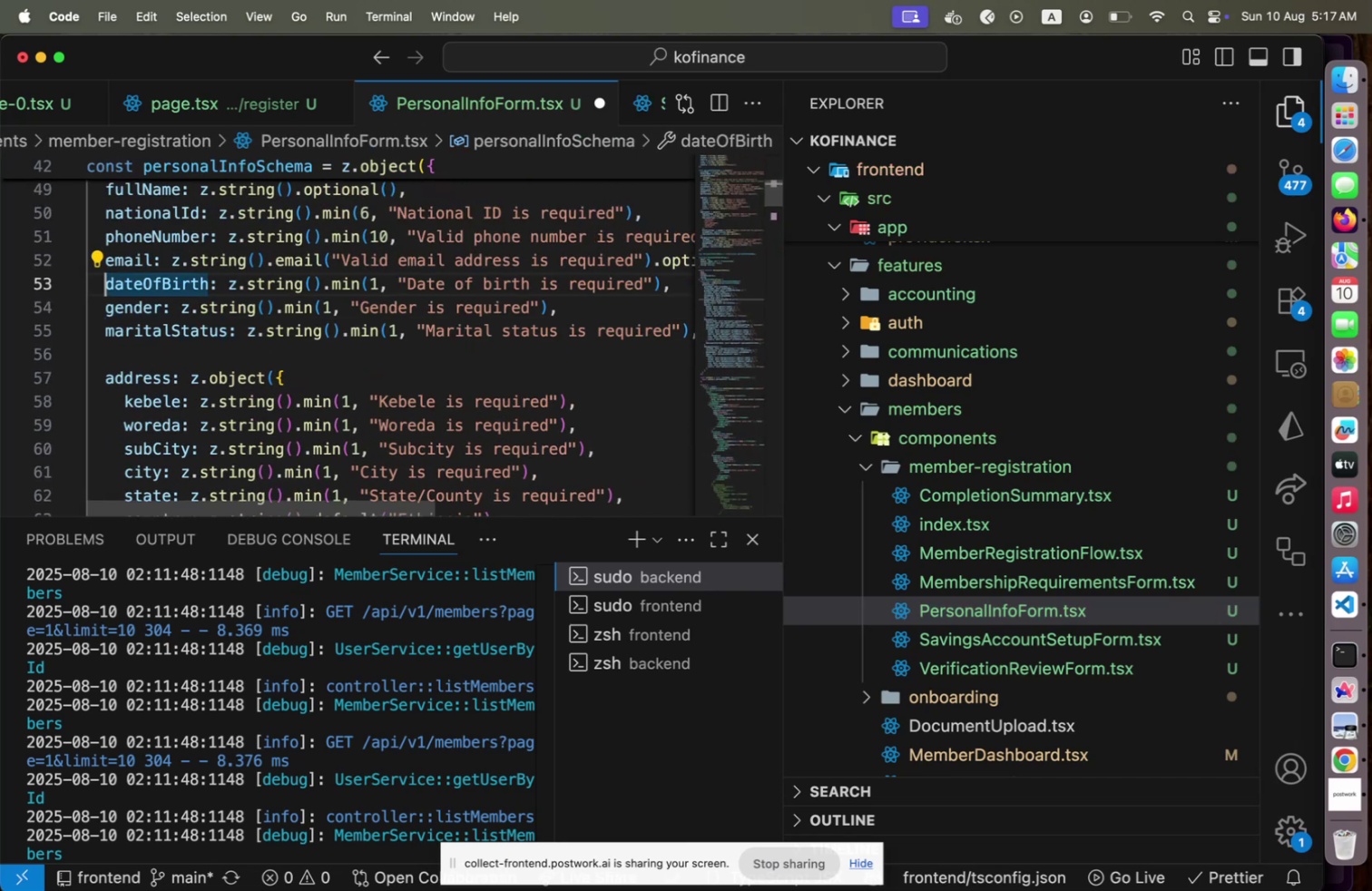 
key(ArrowDown)
 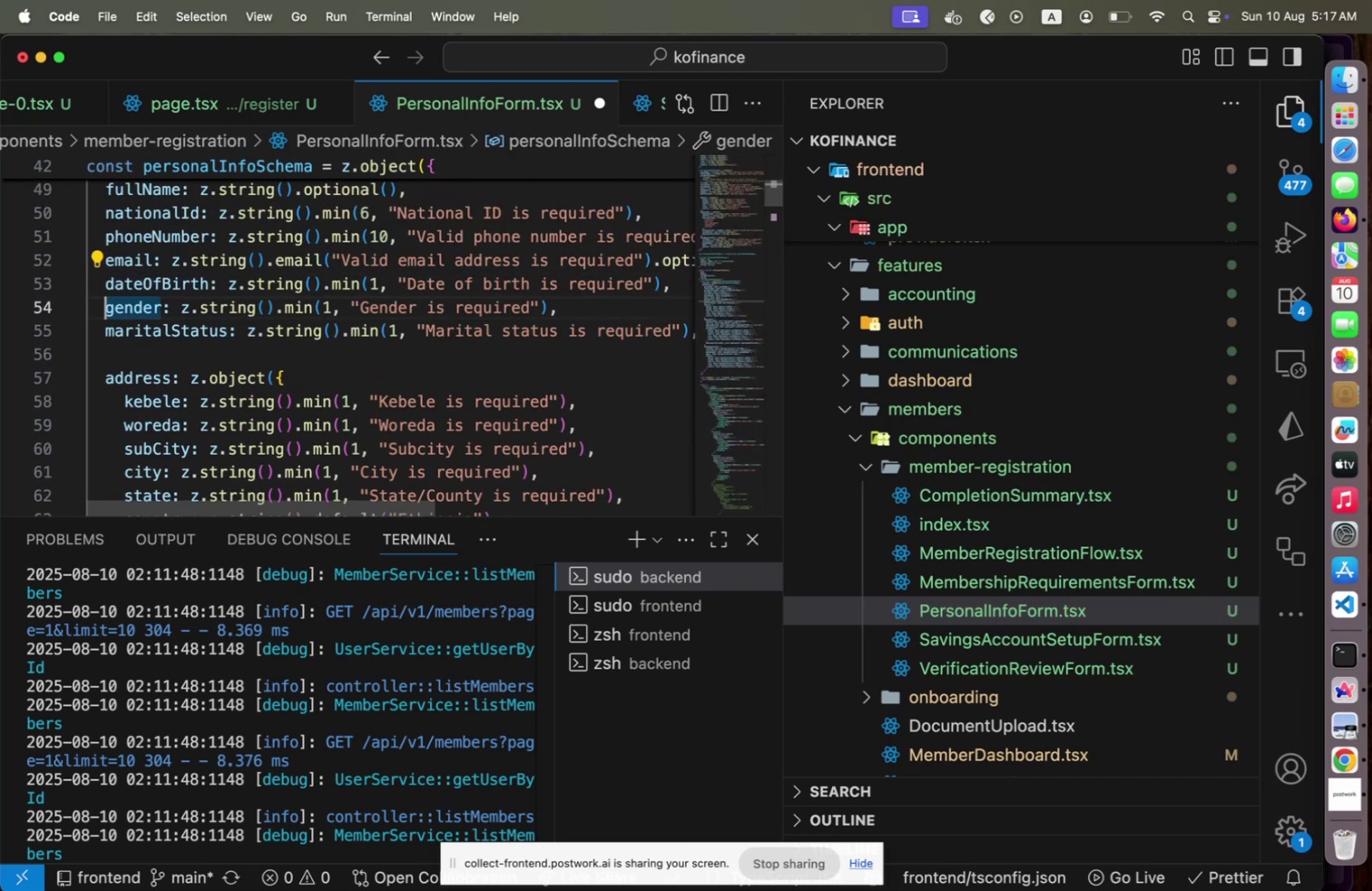 
key(ArrowDown)
 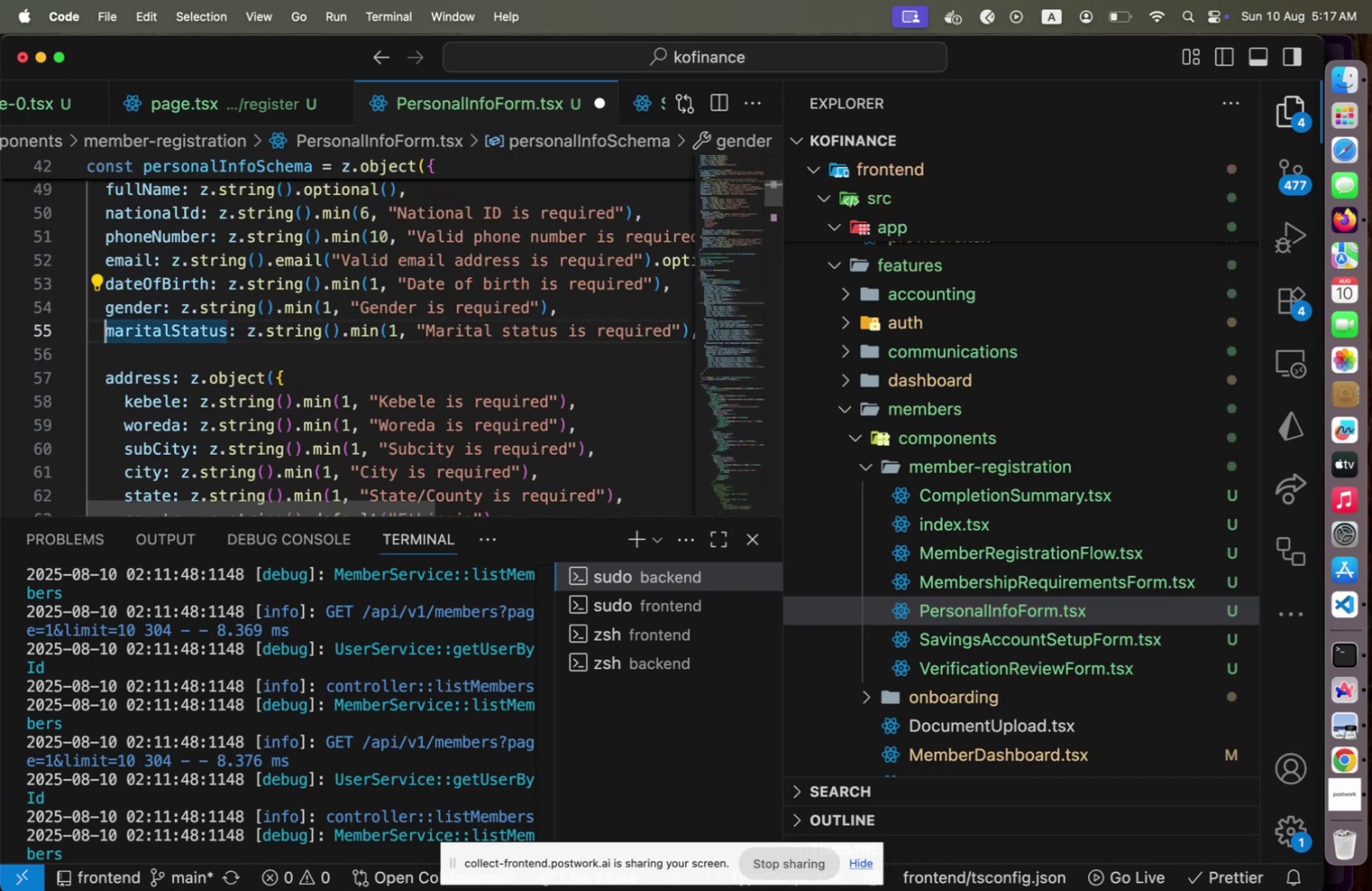 
key(ArrowDown)
 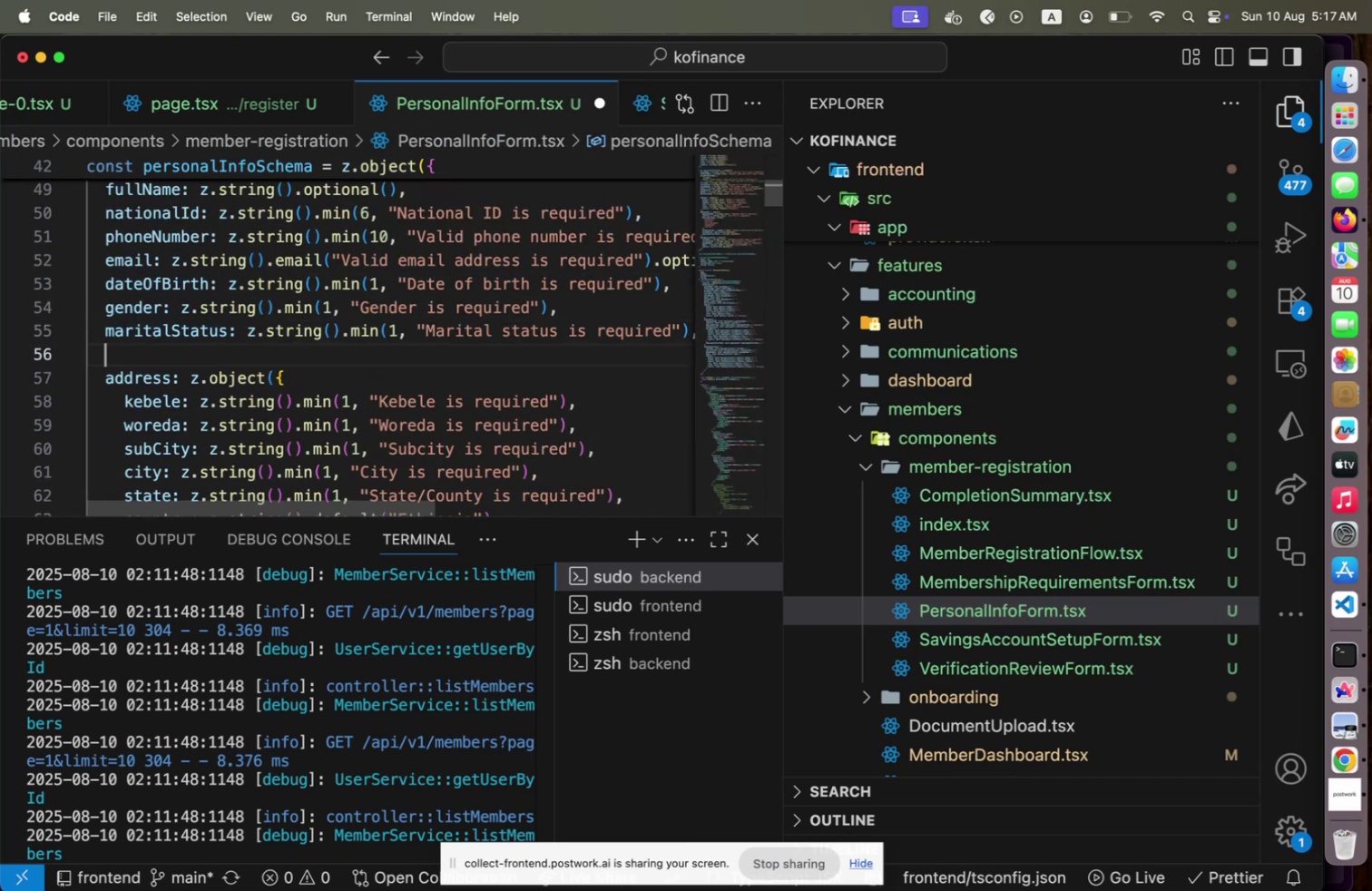 
key(ArrowUp)
 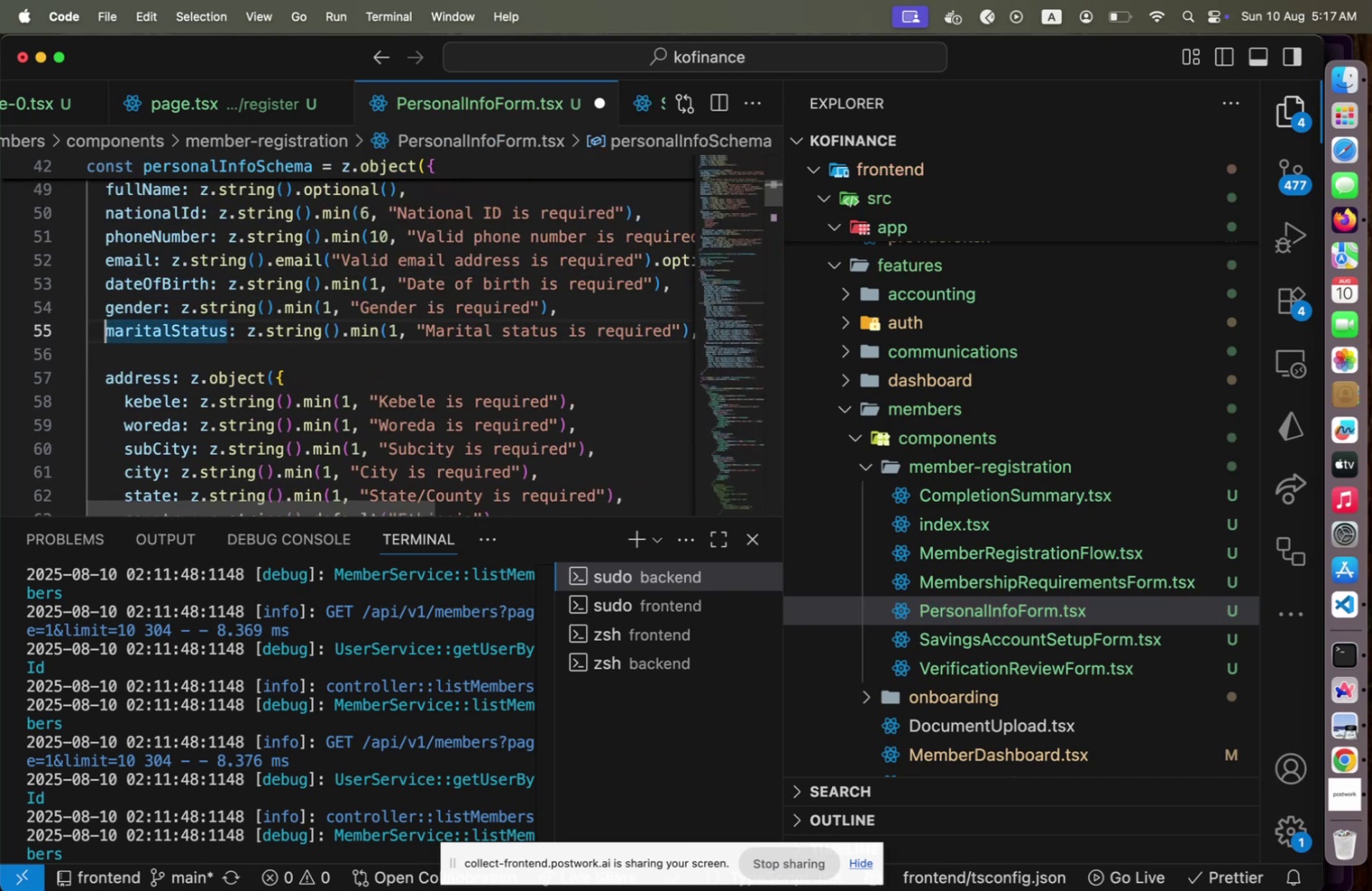 
key(ArrowUp)
 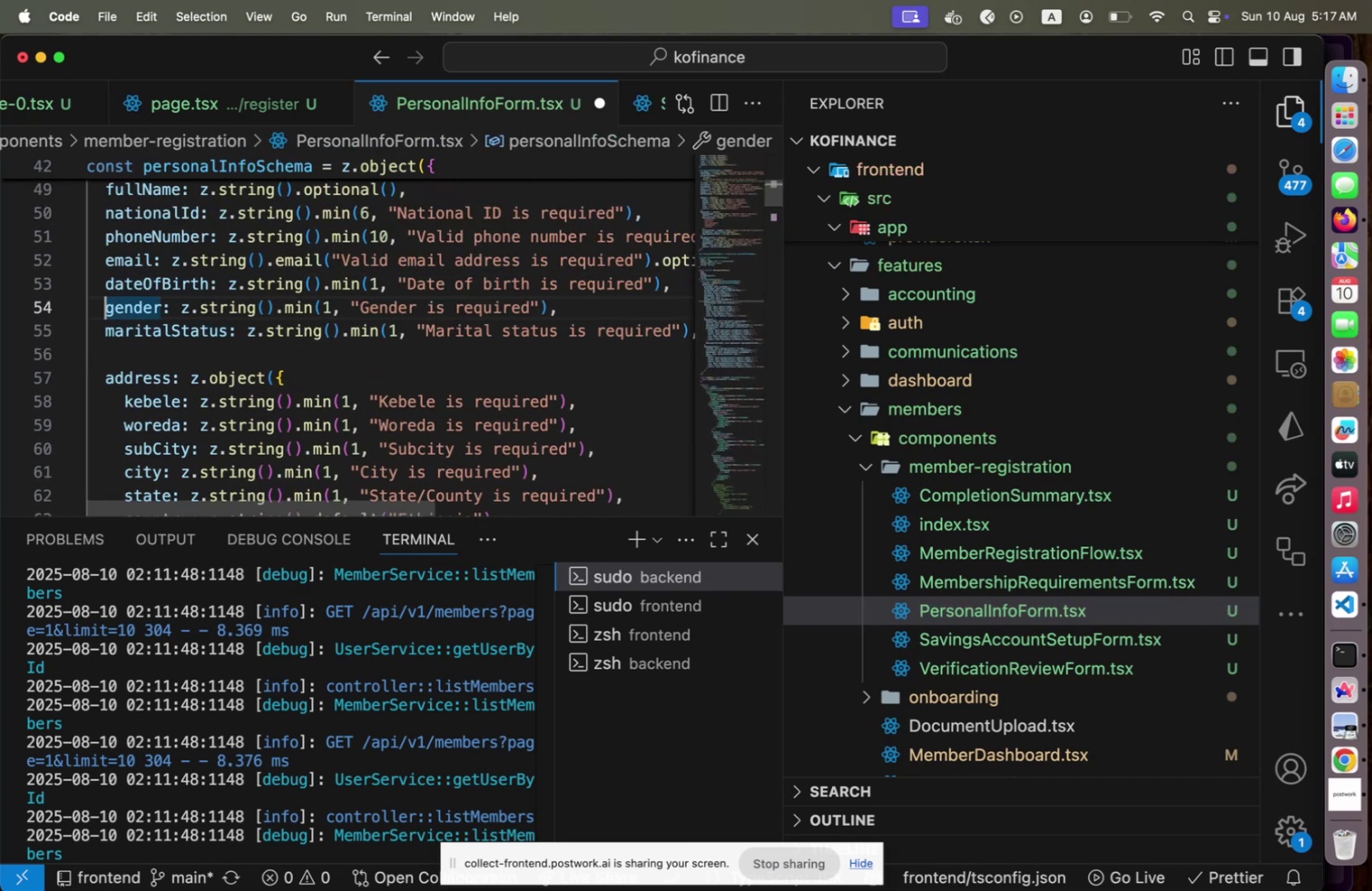 
key(ArrowUp)
 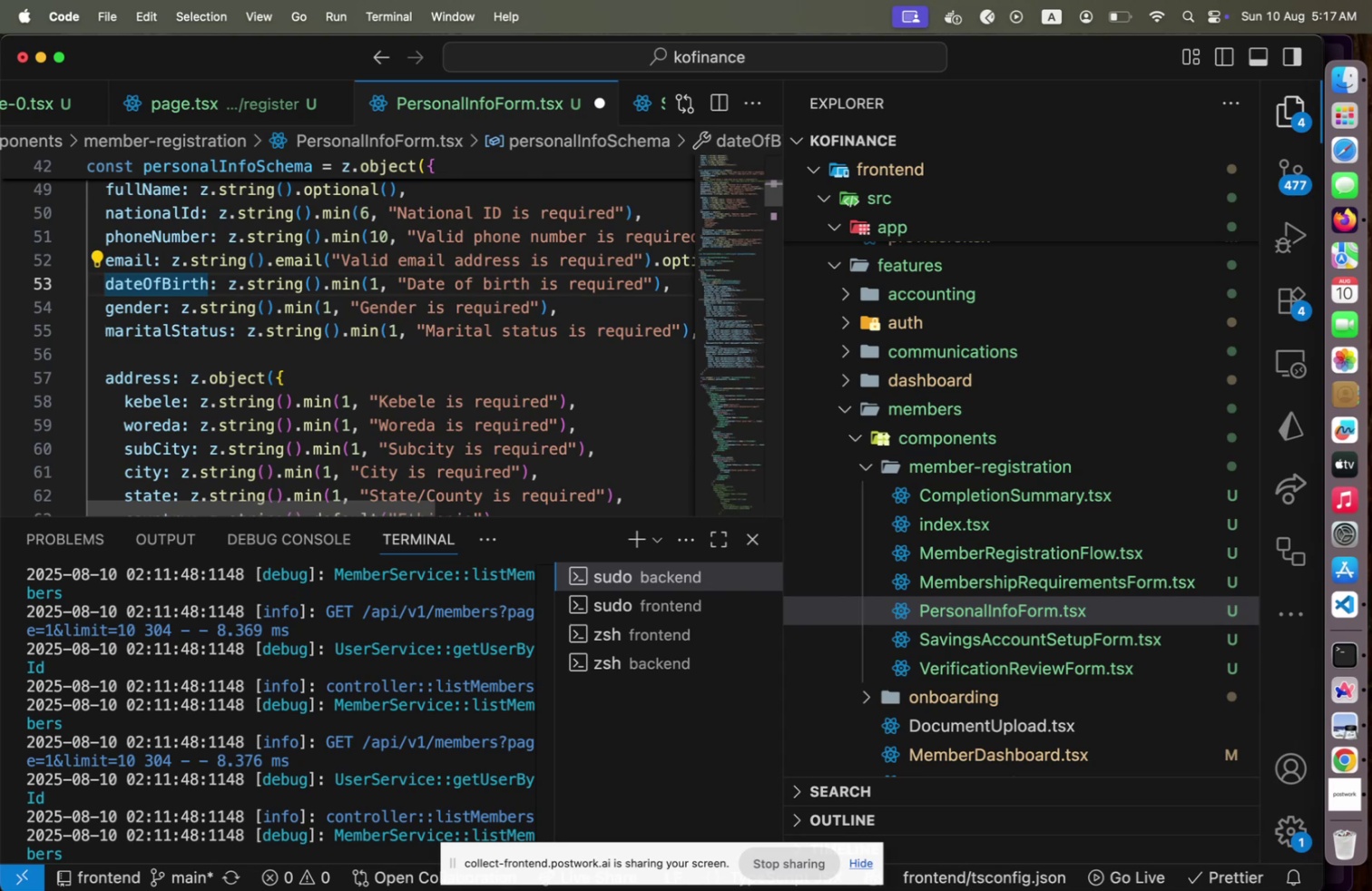 
key(Enter)
 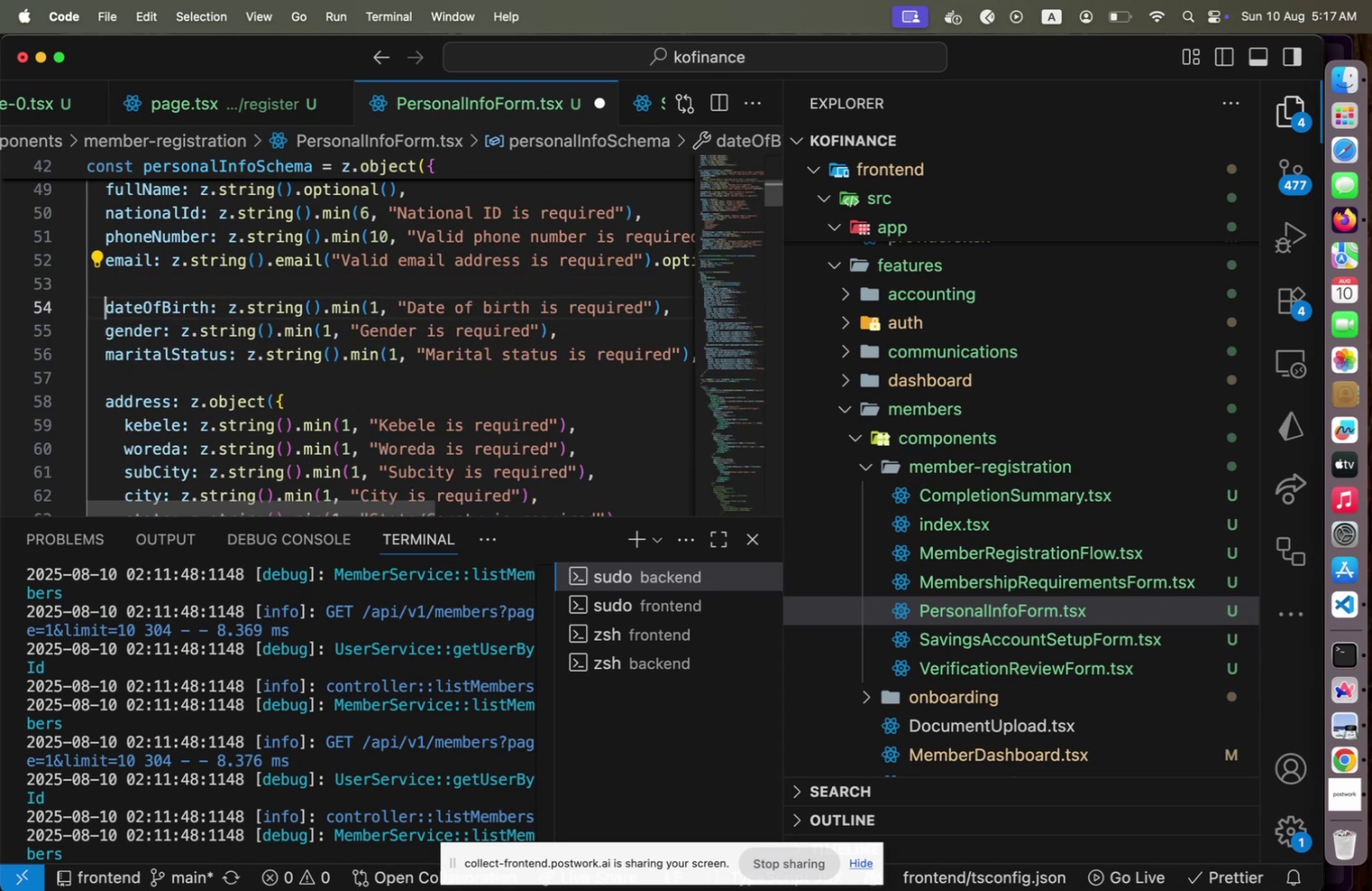 
key(ArrowUp)
 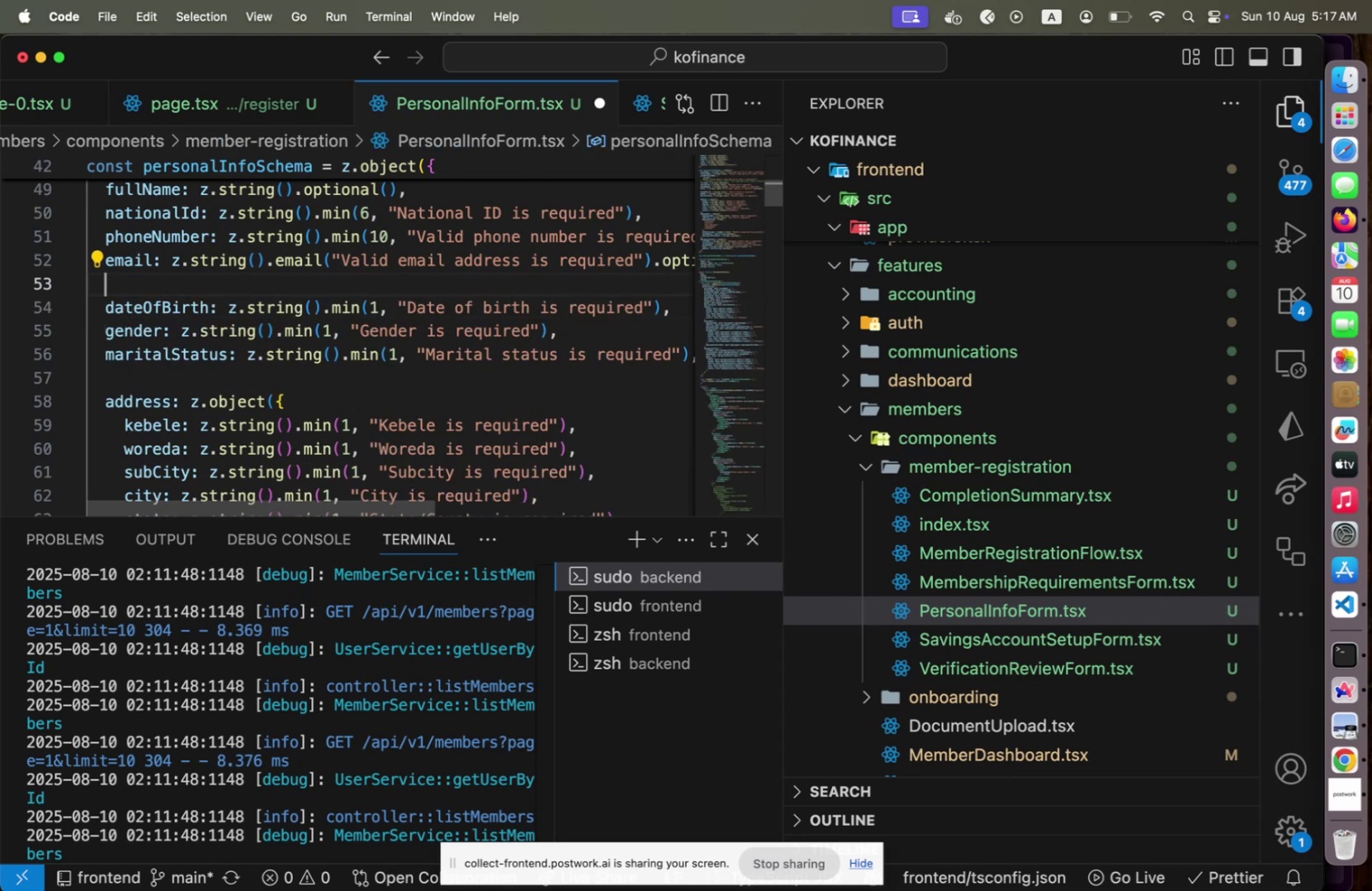 
key(ArrowUp)
 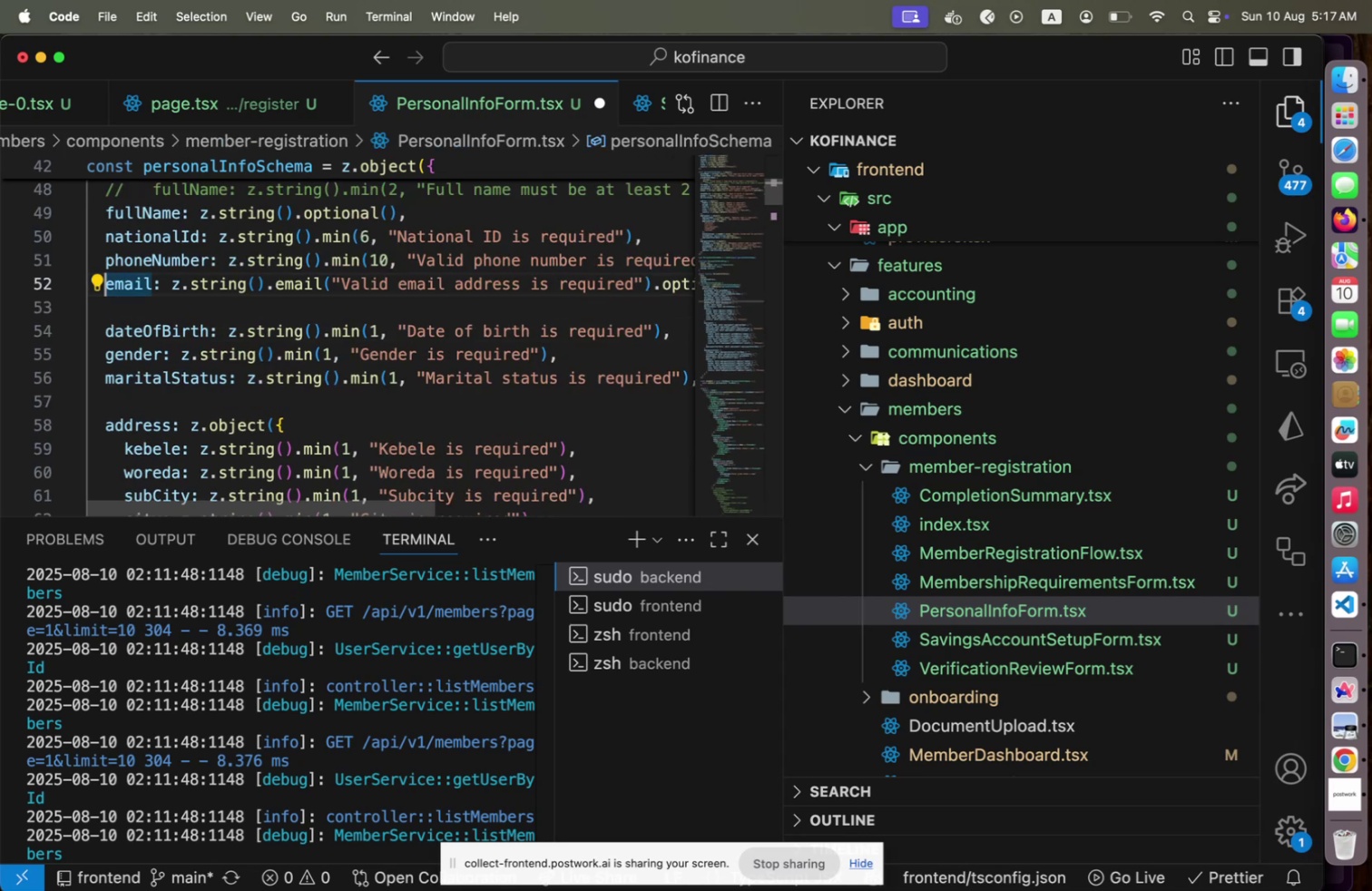 
key(ArrowUp)
 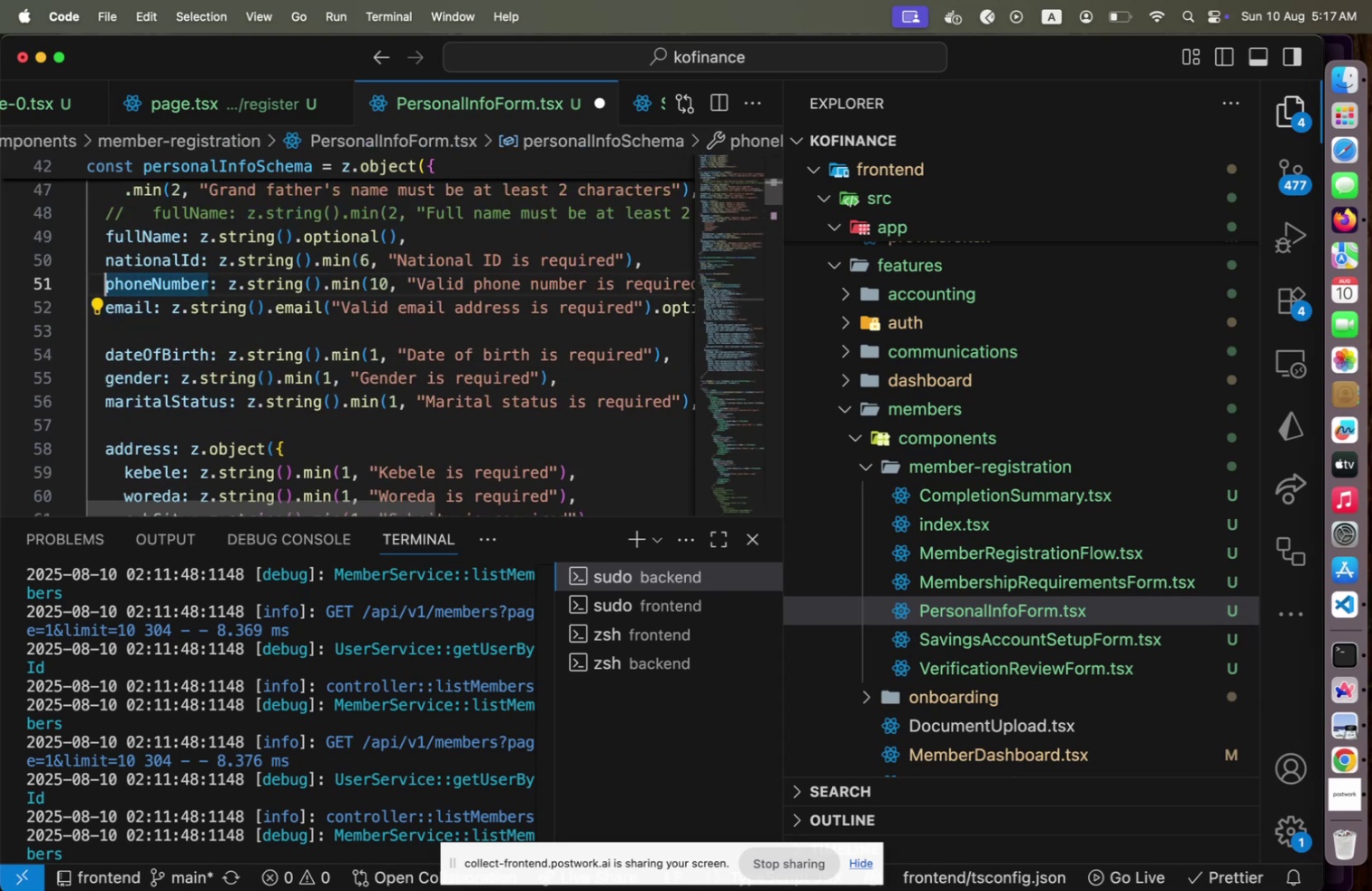 
key(Enter)
 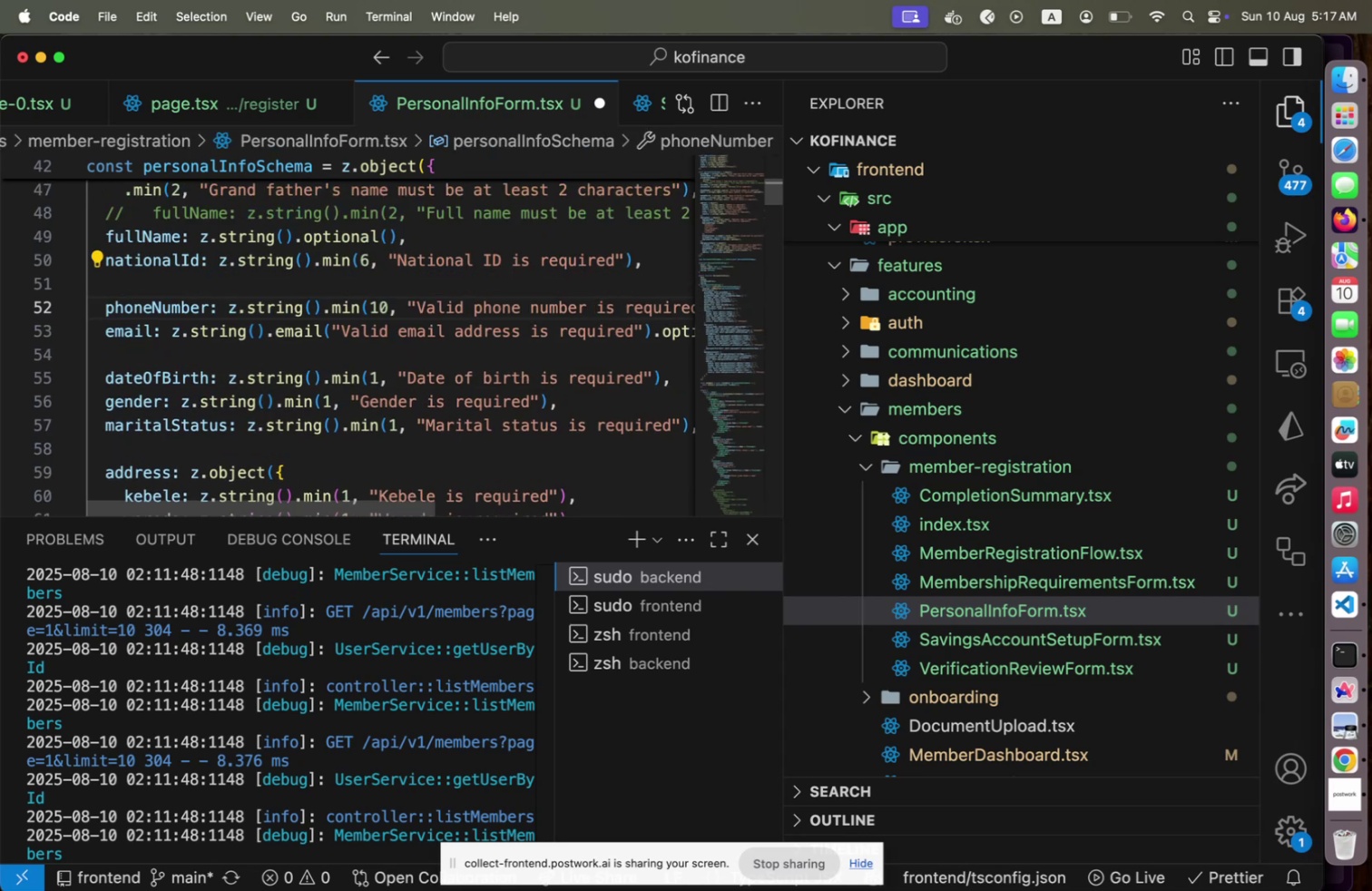 
hold_key(key=ArrowUp, duration=0.67)
 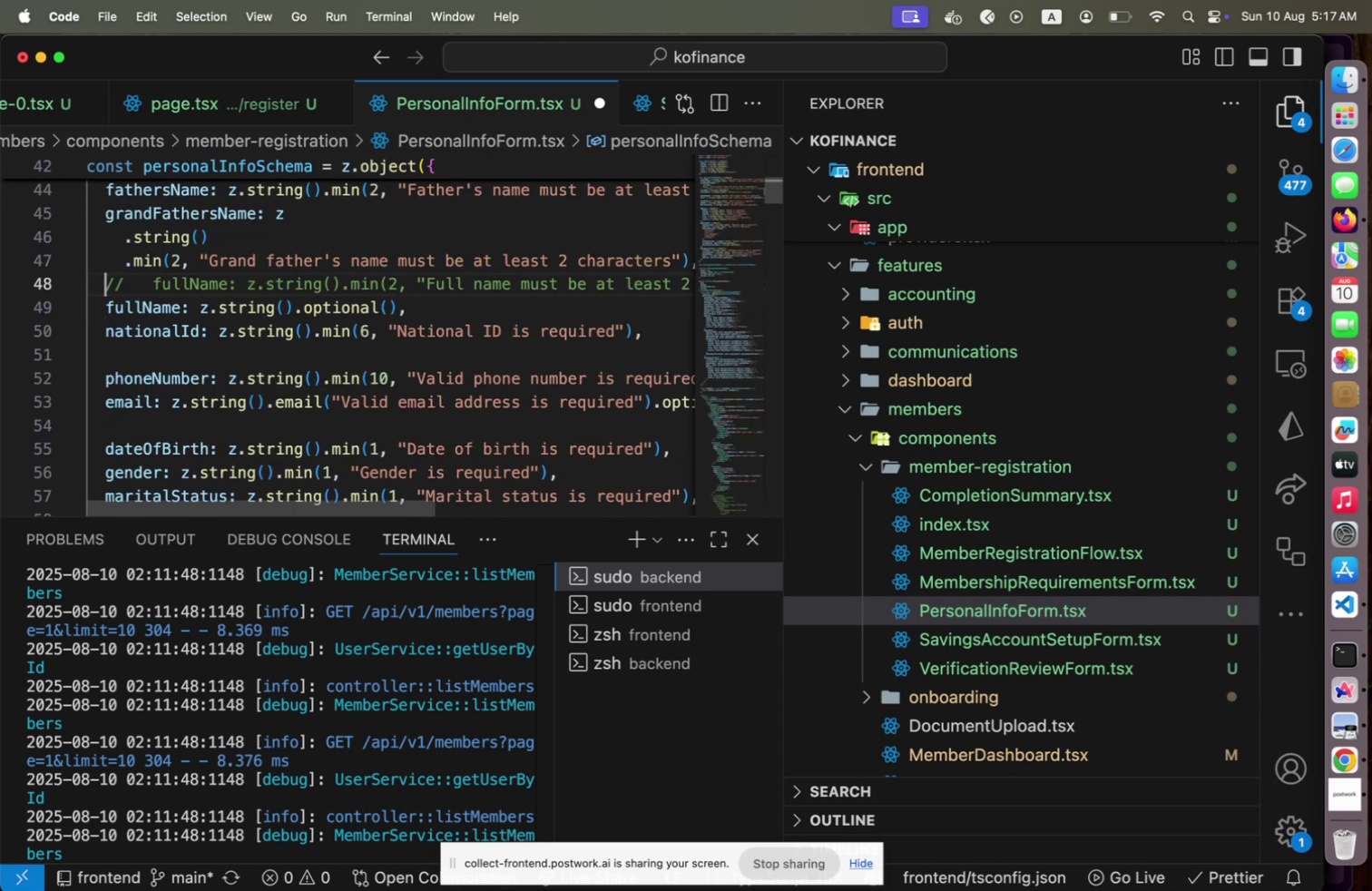 
hold_key(key=ArrowDown, duration=0.46)
 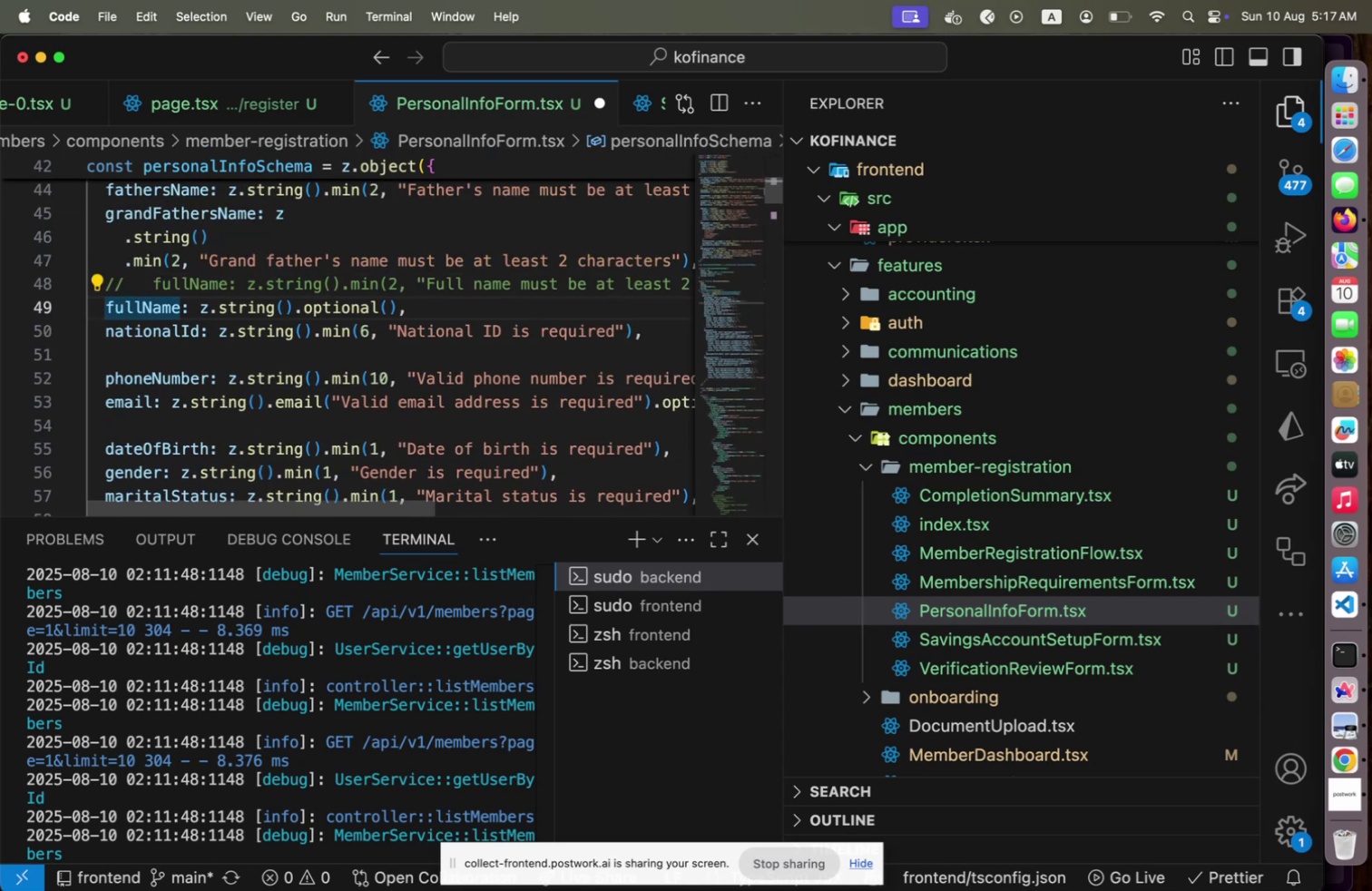 
hold_key(key=ArrowDown, duration=0.91)
 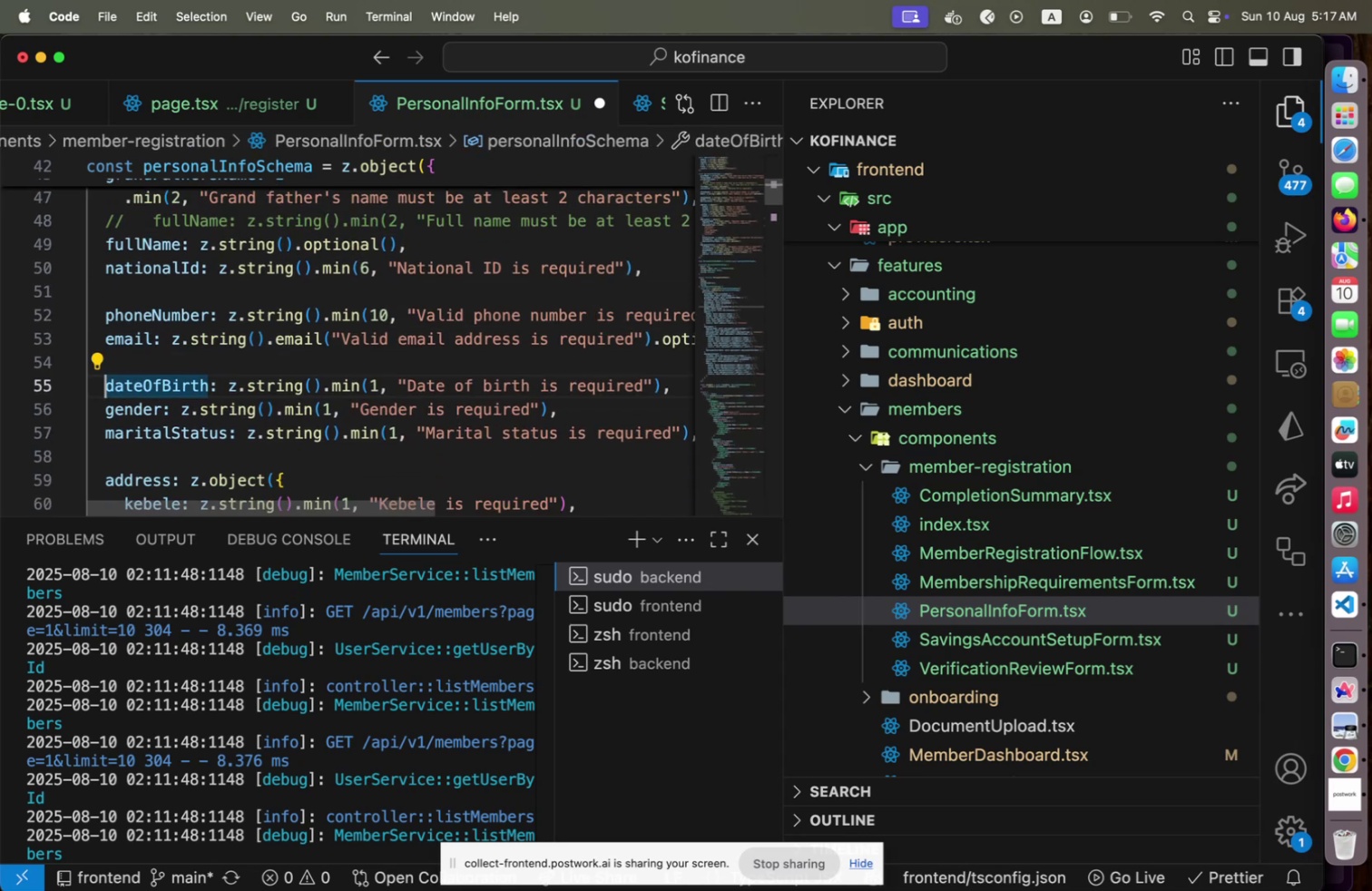 
hold_key(key=ArrowRight, duration=1.5)
 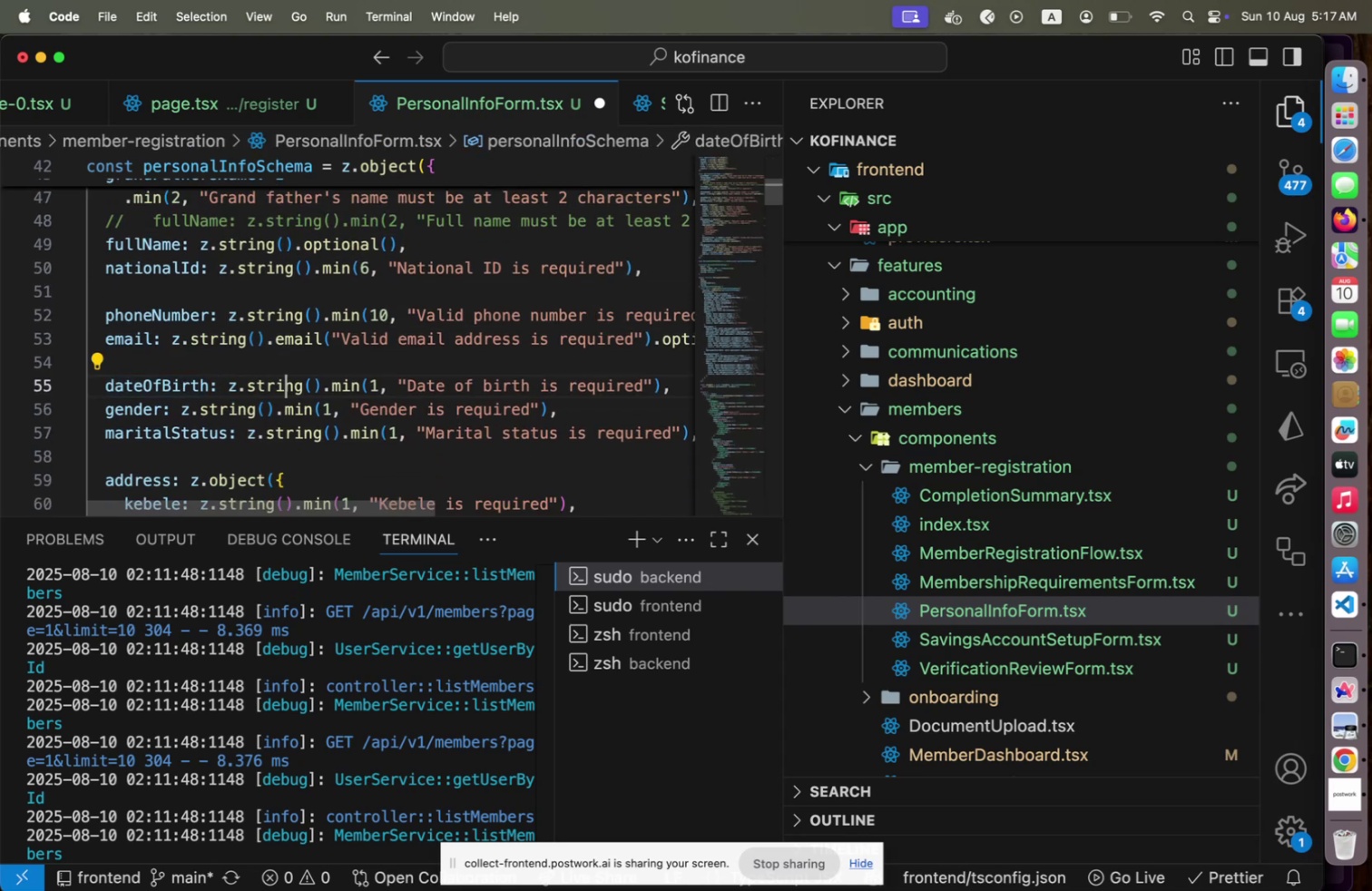 
hold_key(key=ArrowRight, duration=0.47)
 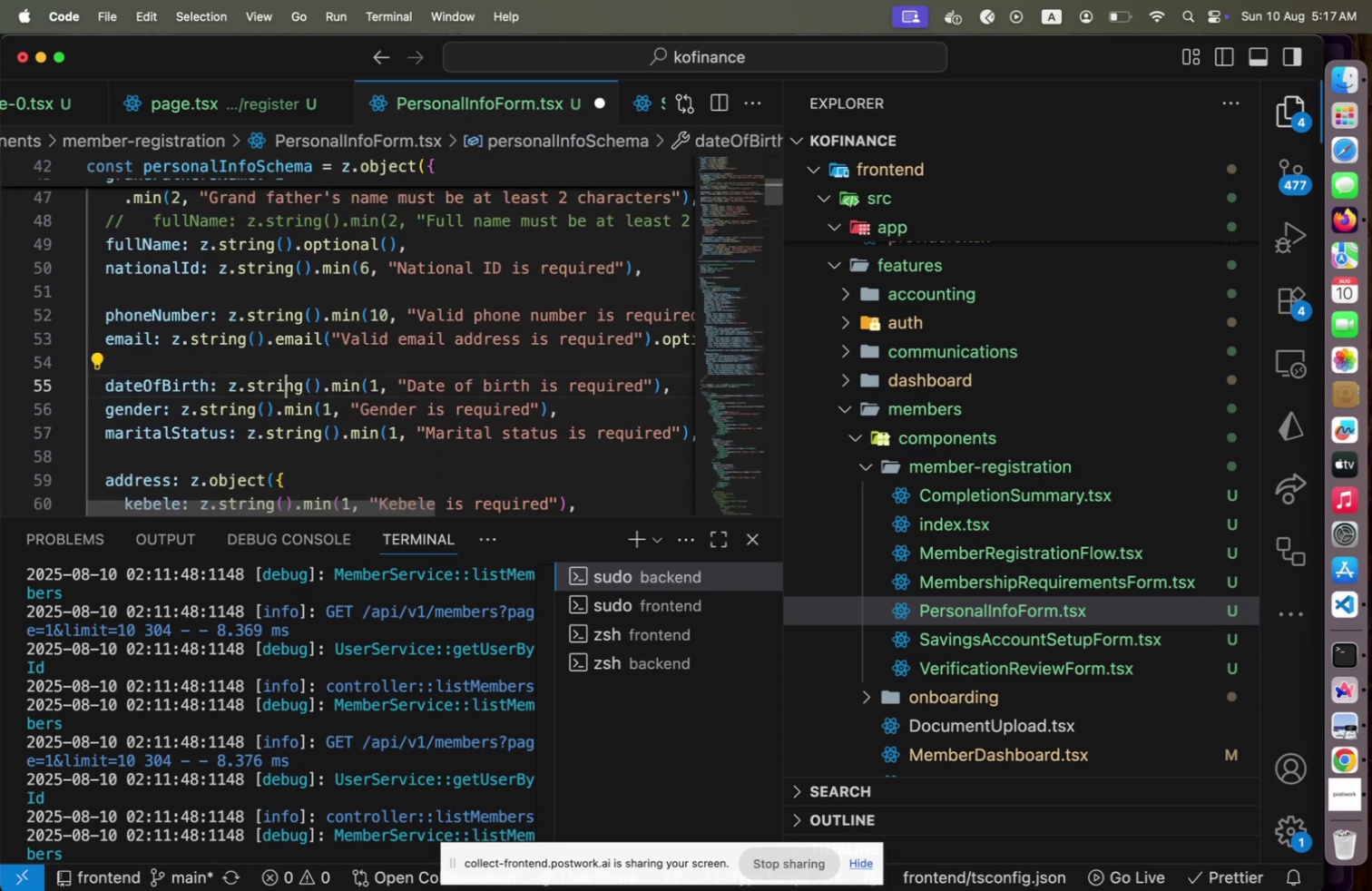 
key(ArrowDown)
 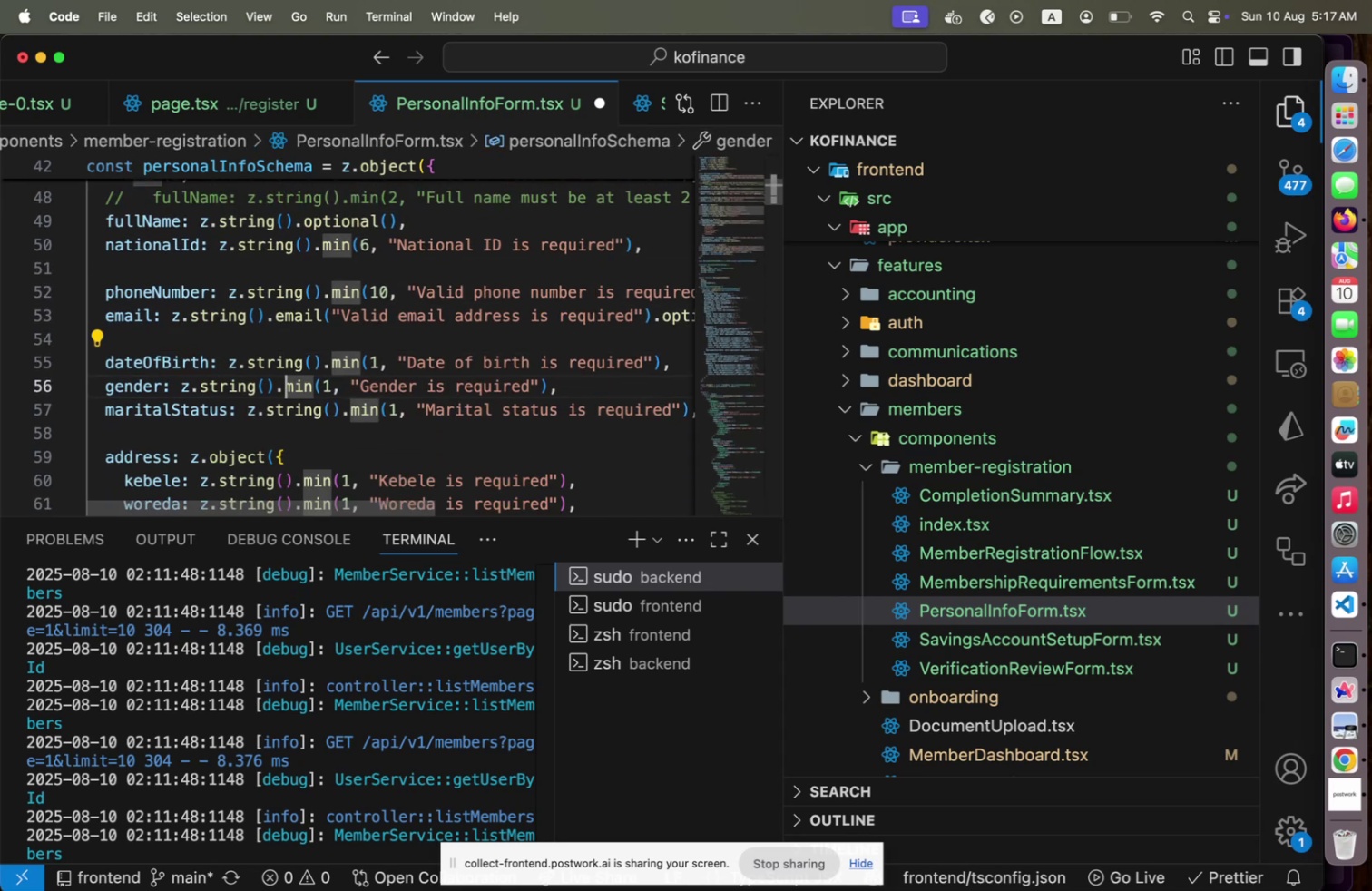 
key(ArrowLeft)
 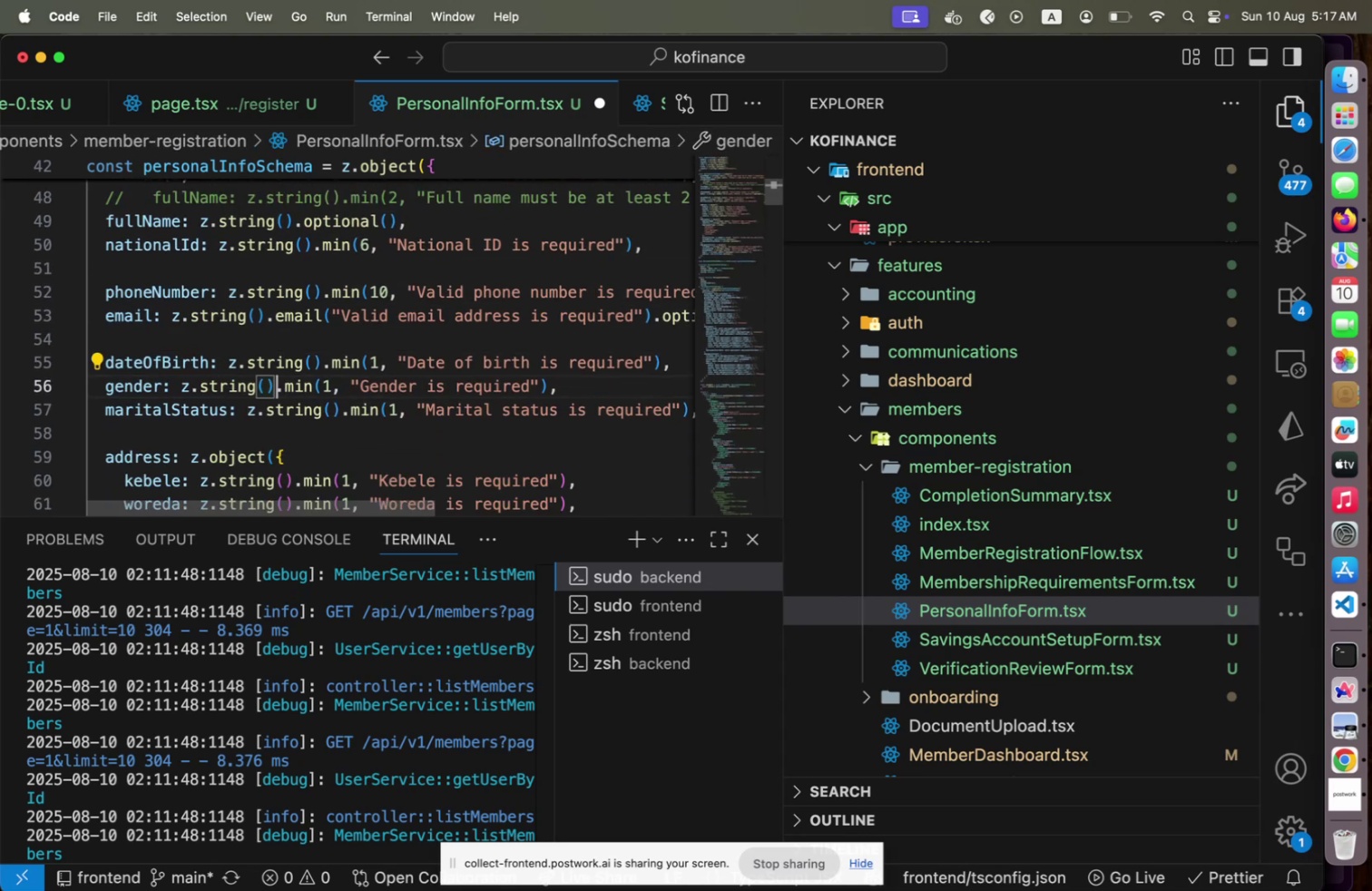 
key(ArrowLeft)
 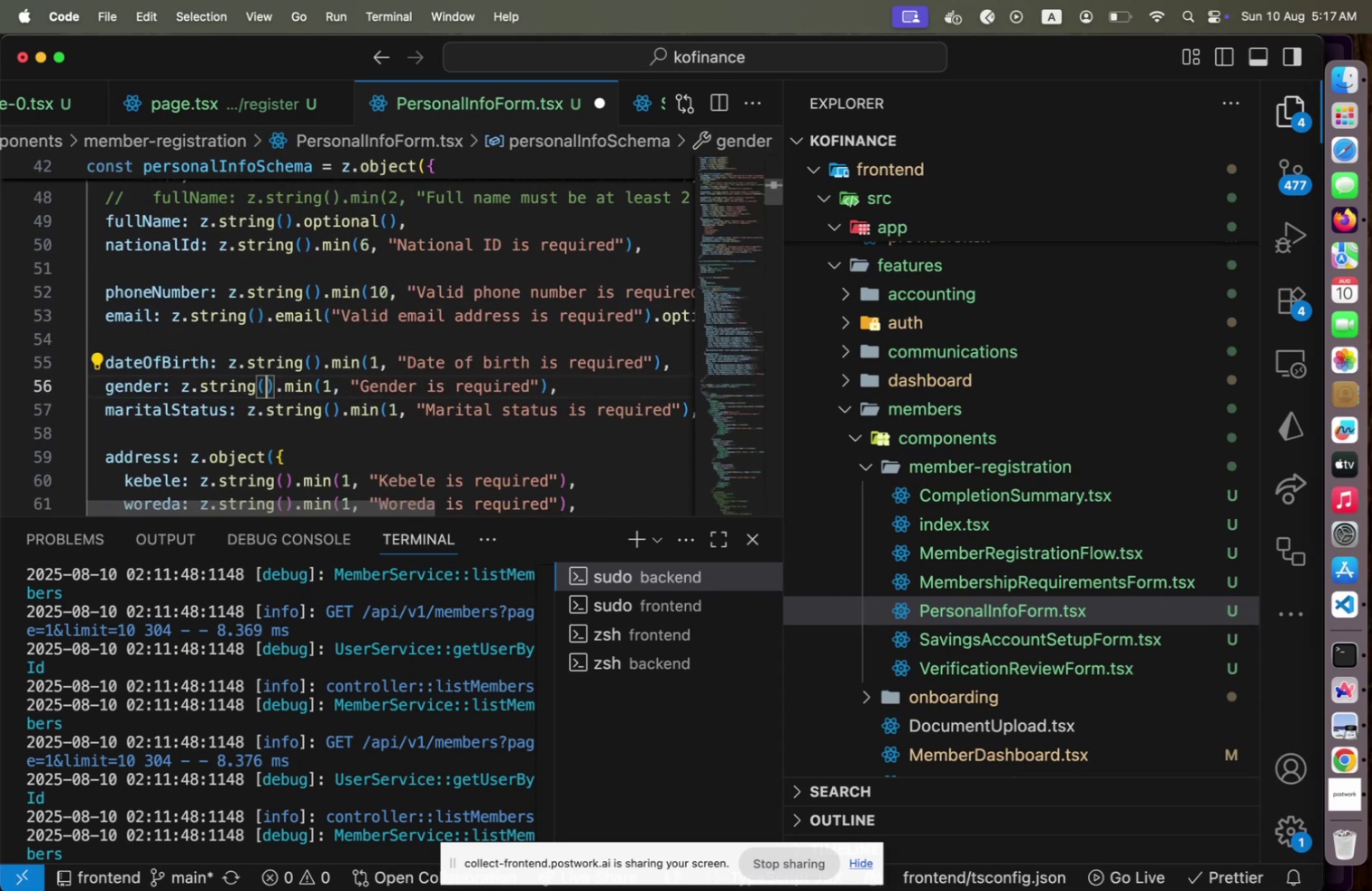 
key(ArrowRight)
 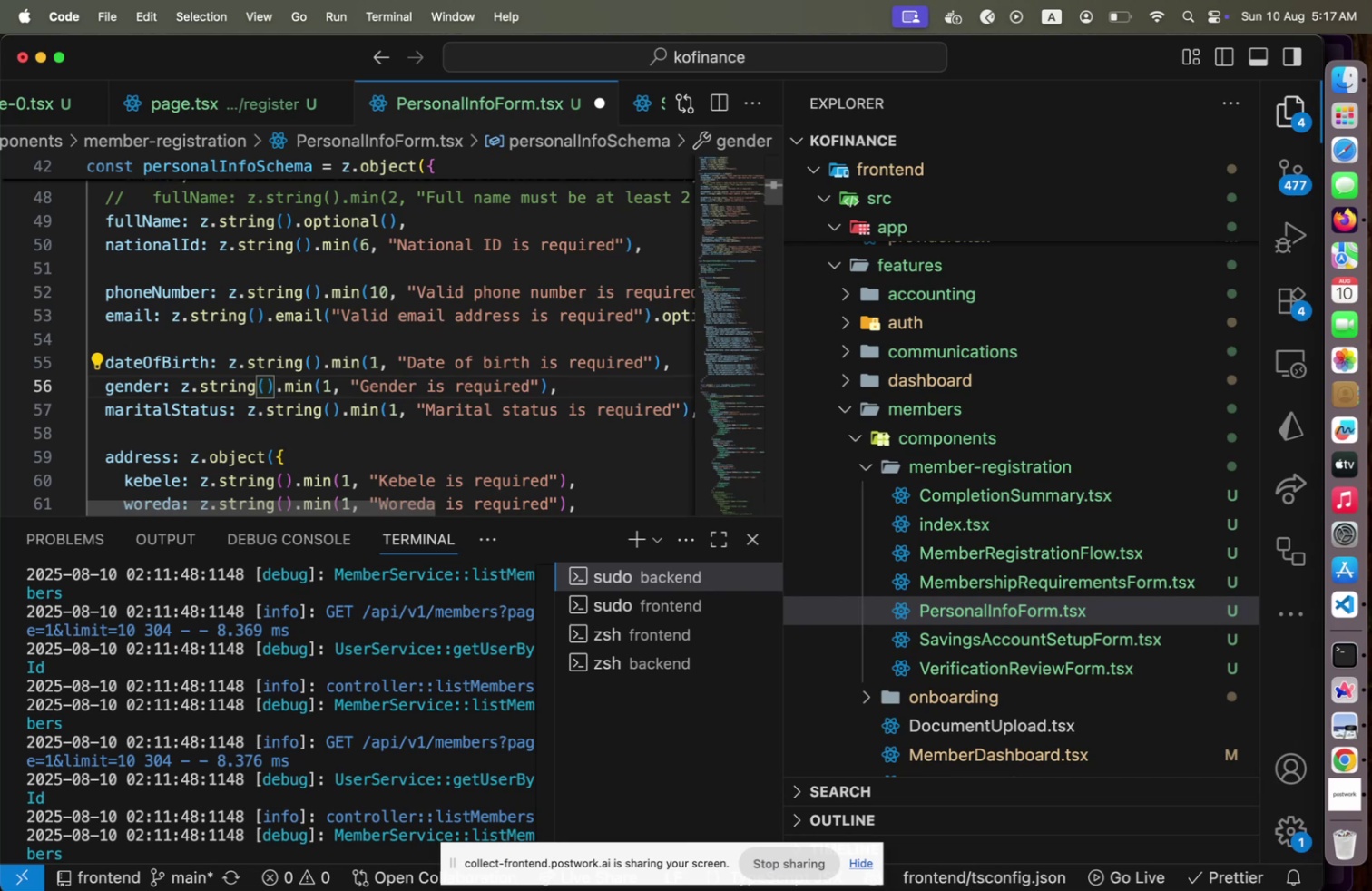 
key(ArrowDown)
 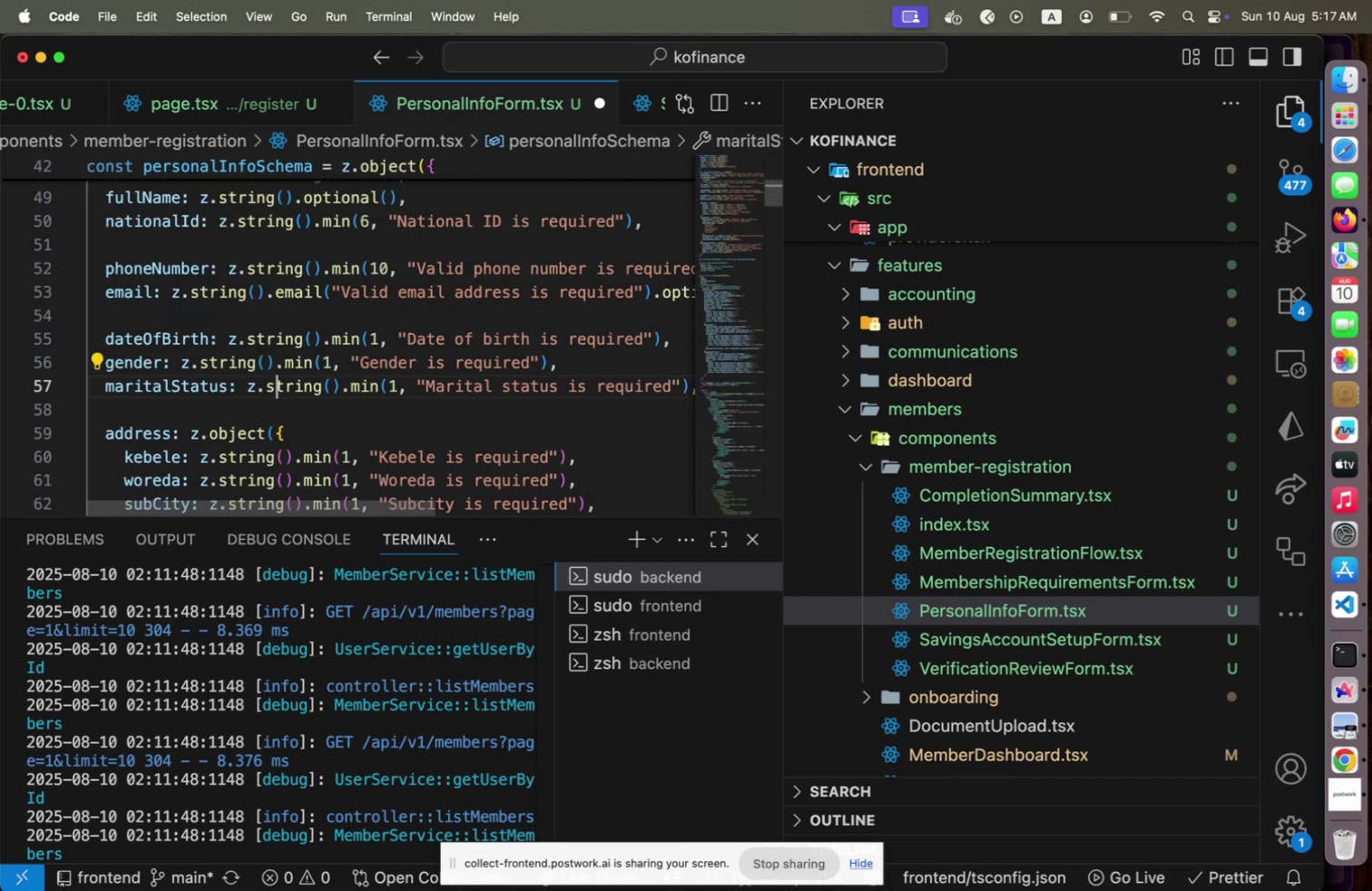 
key(Home)
 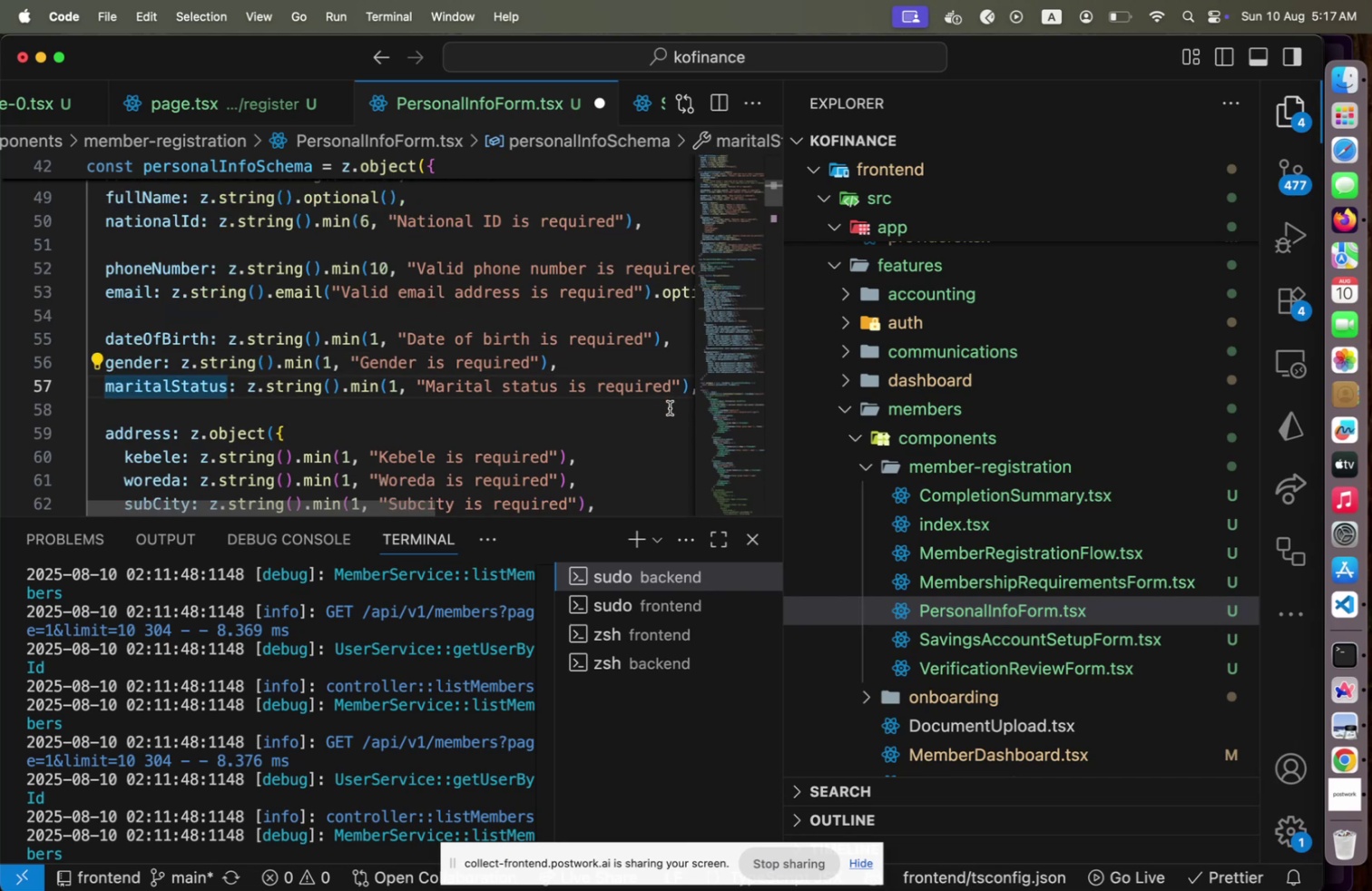 
double_click([713, 487])
 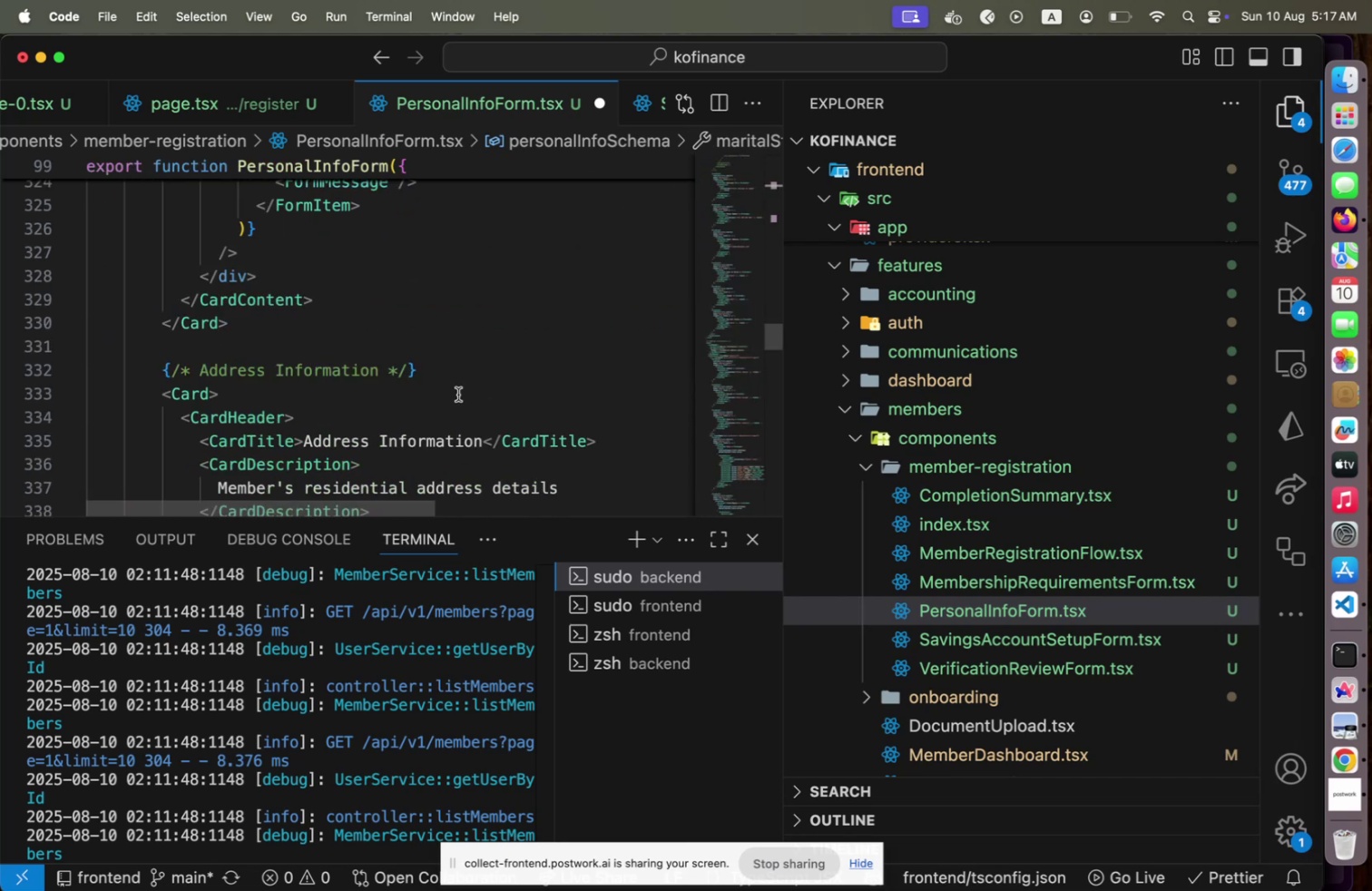 
scroll: coordinate [452, 391], scroll_direction: down, amount: 41.0
 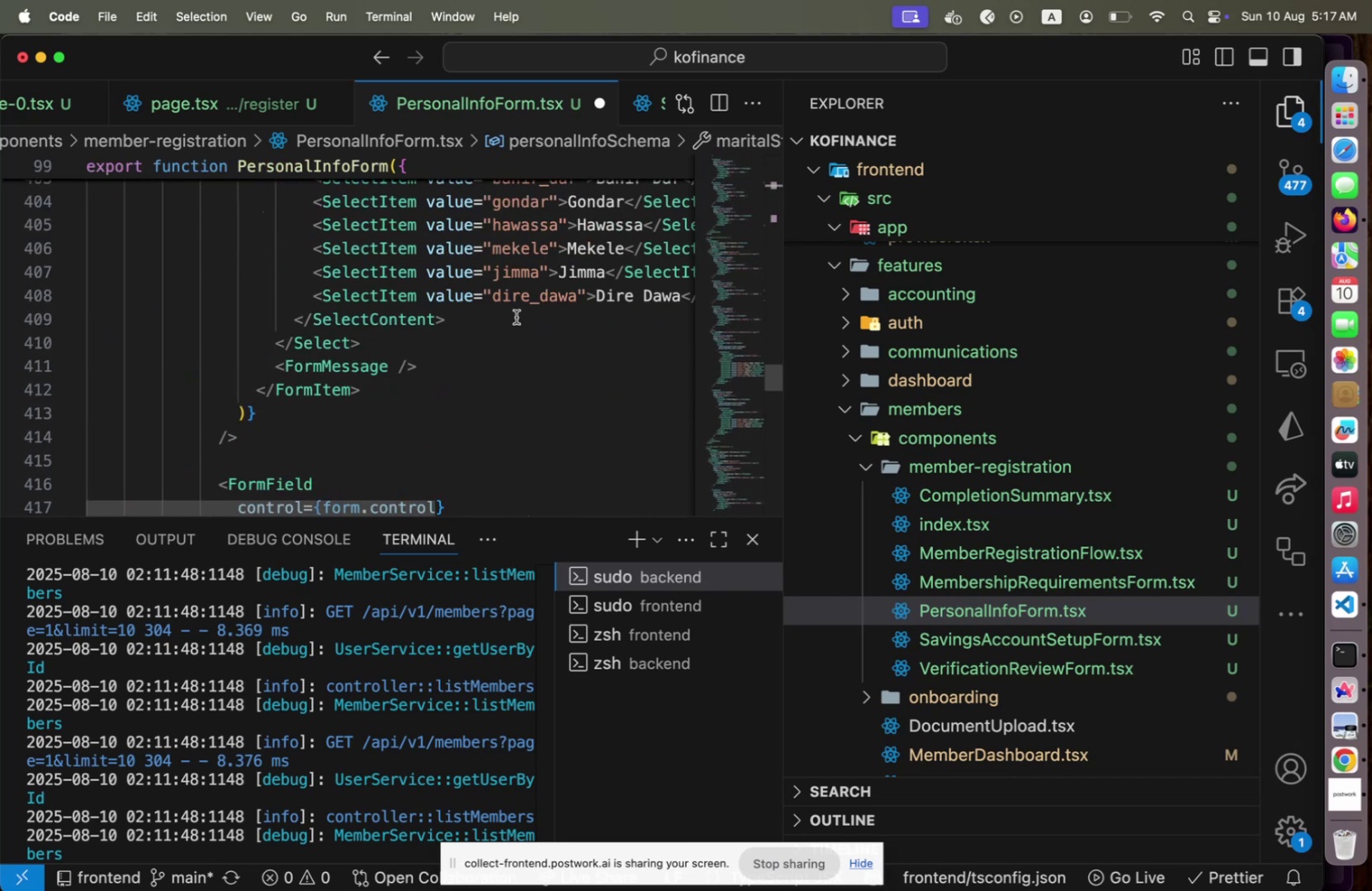 
left_click([515, 316])
 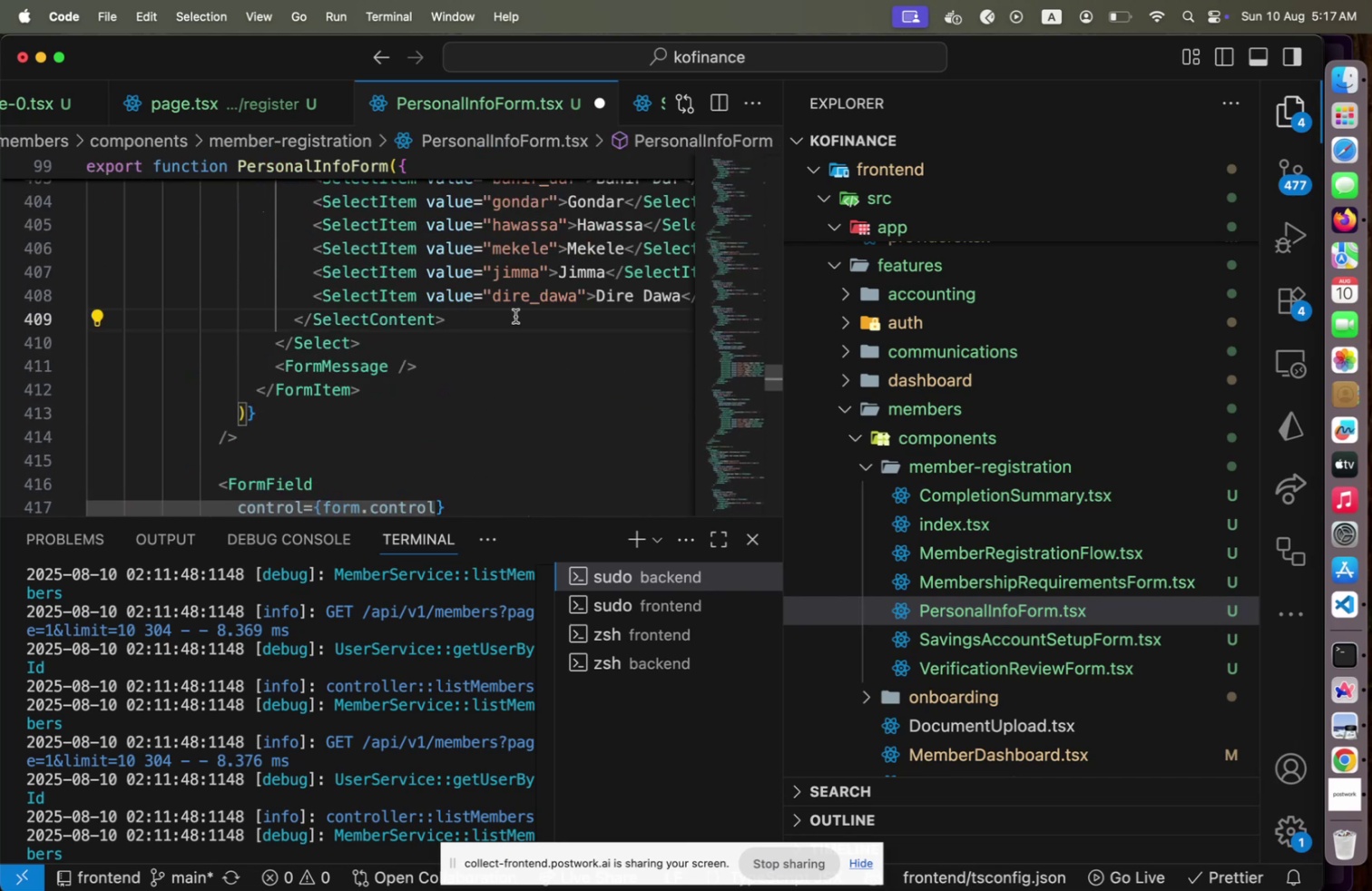 
key(ArrowDown)
 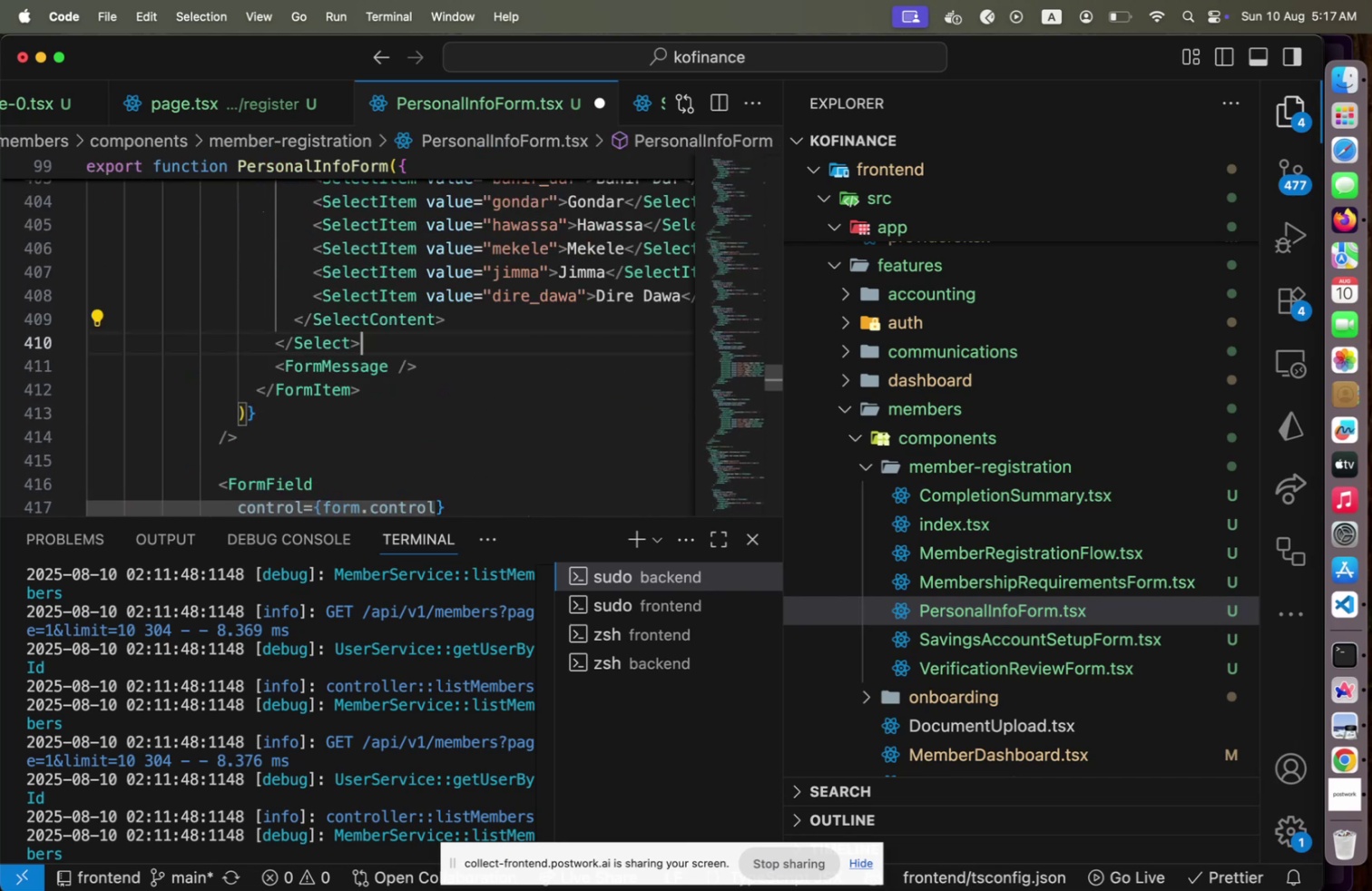 
hold_key(key=ArrowUp, duration=1.49)
 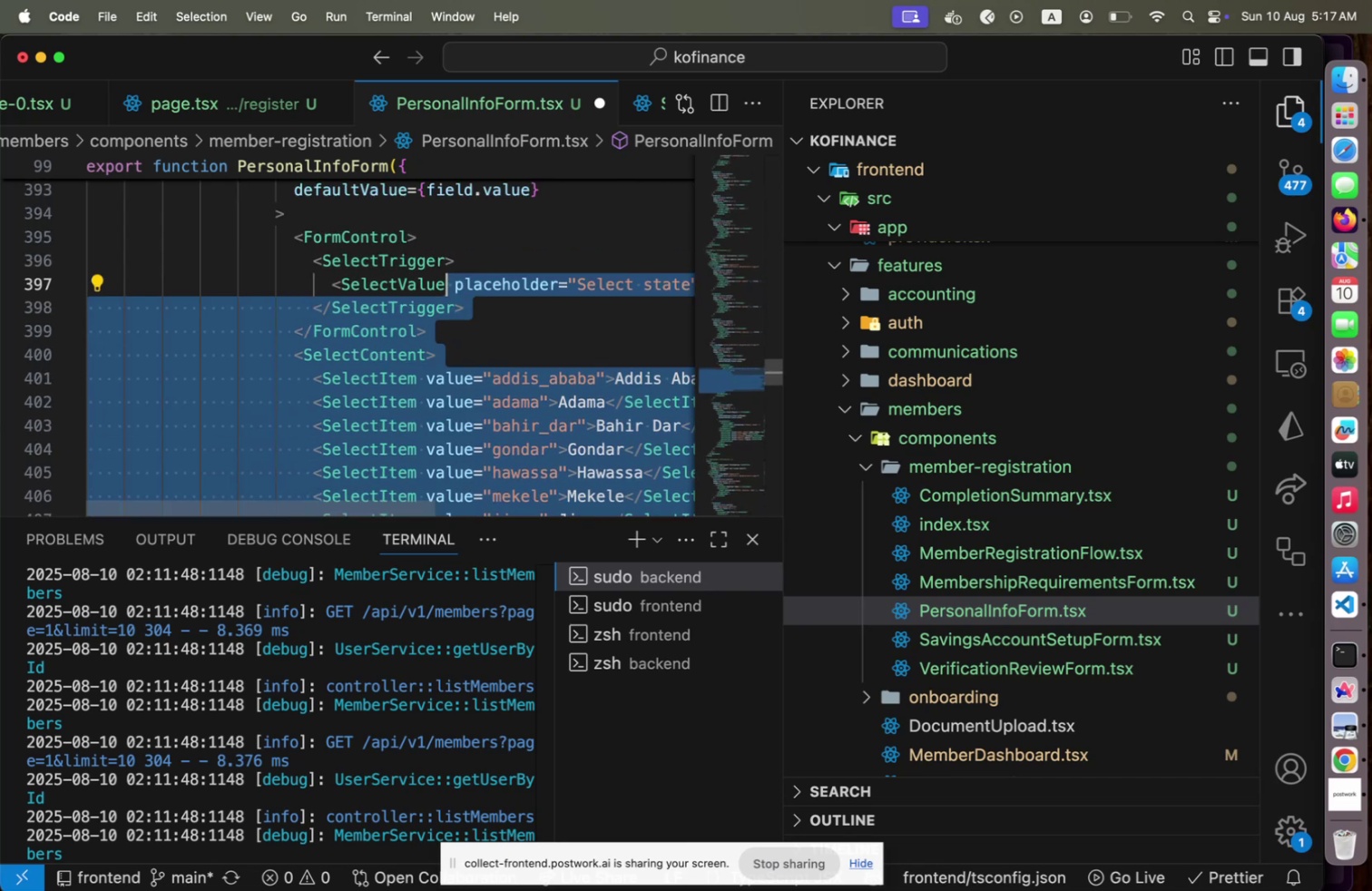 
key(Shift+ArrowUp)
 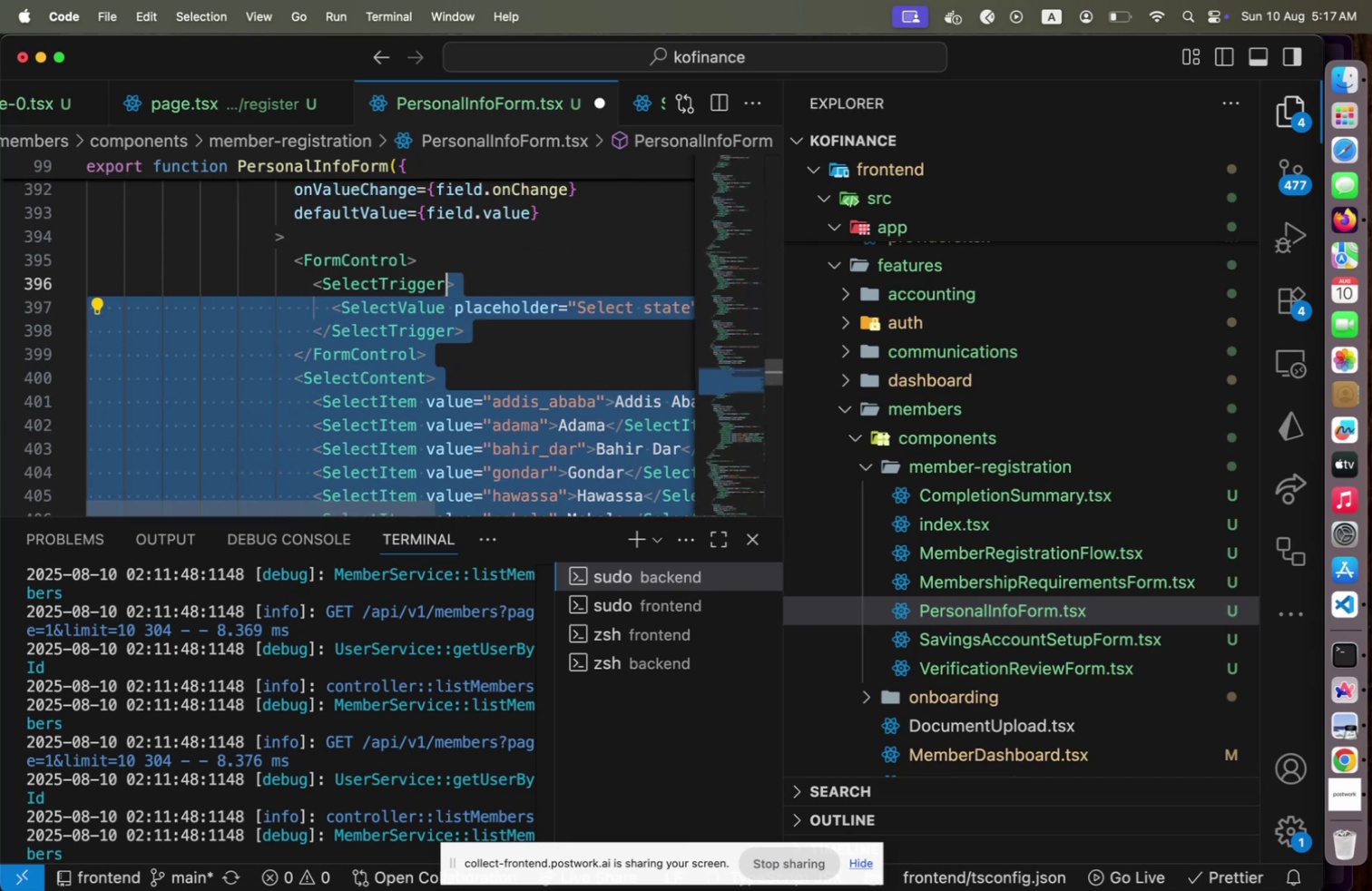 
key(Shift+ArrowUp)
 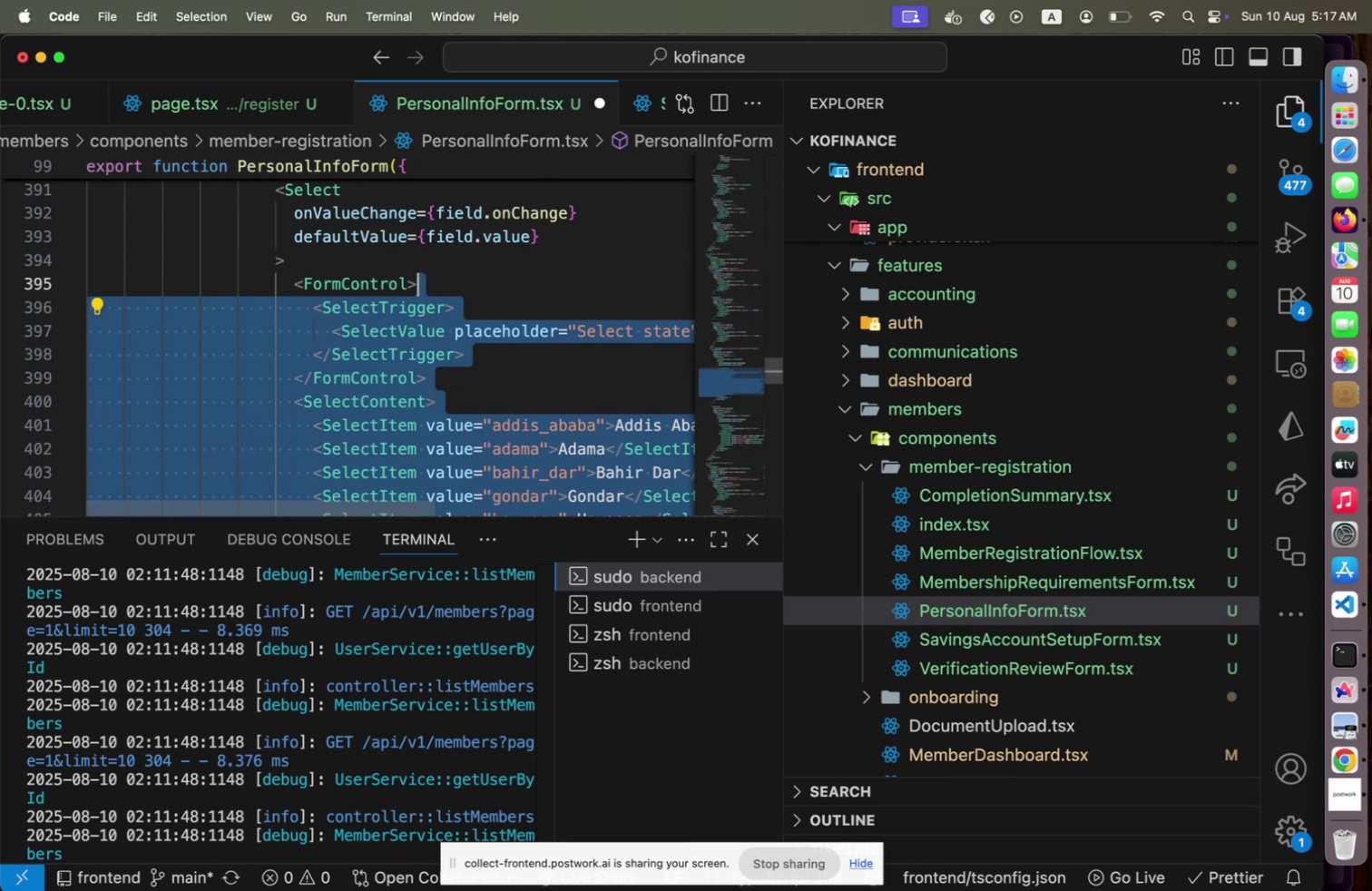 
key(Shift+ArrowUp)
 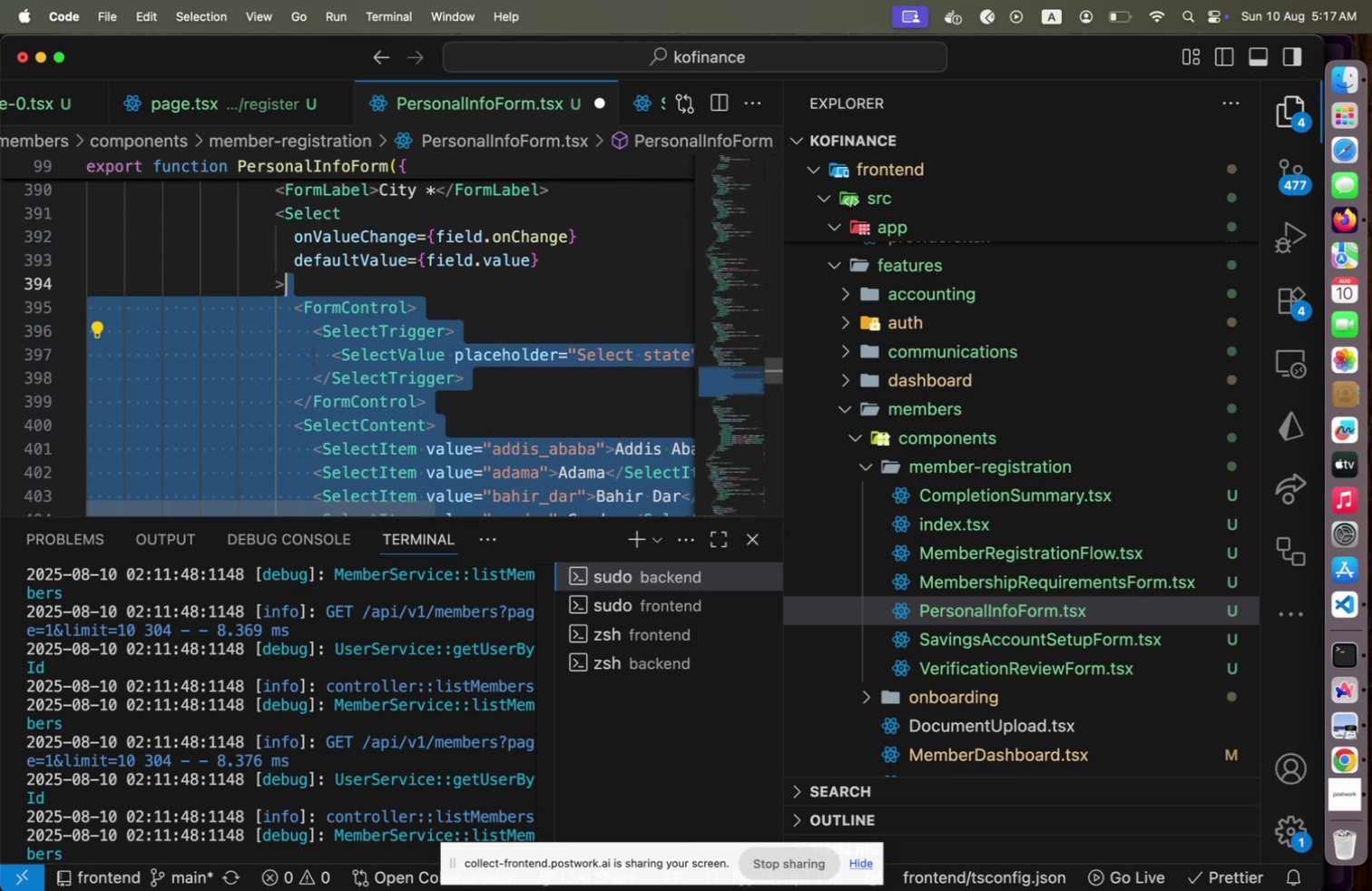 
key(Shift+ArrowUp)
 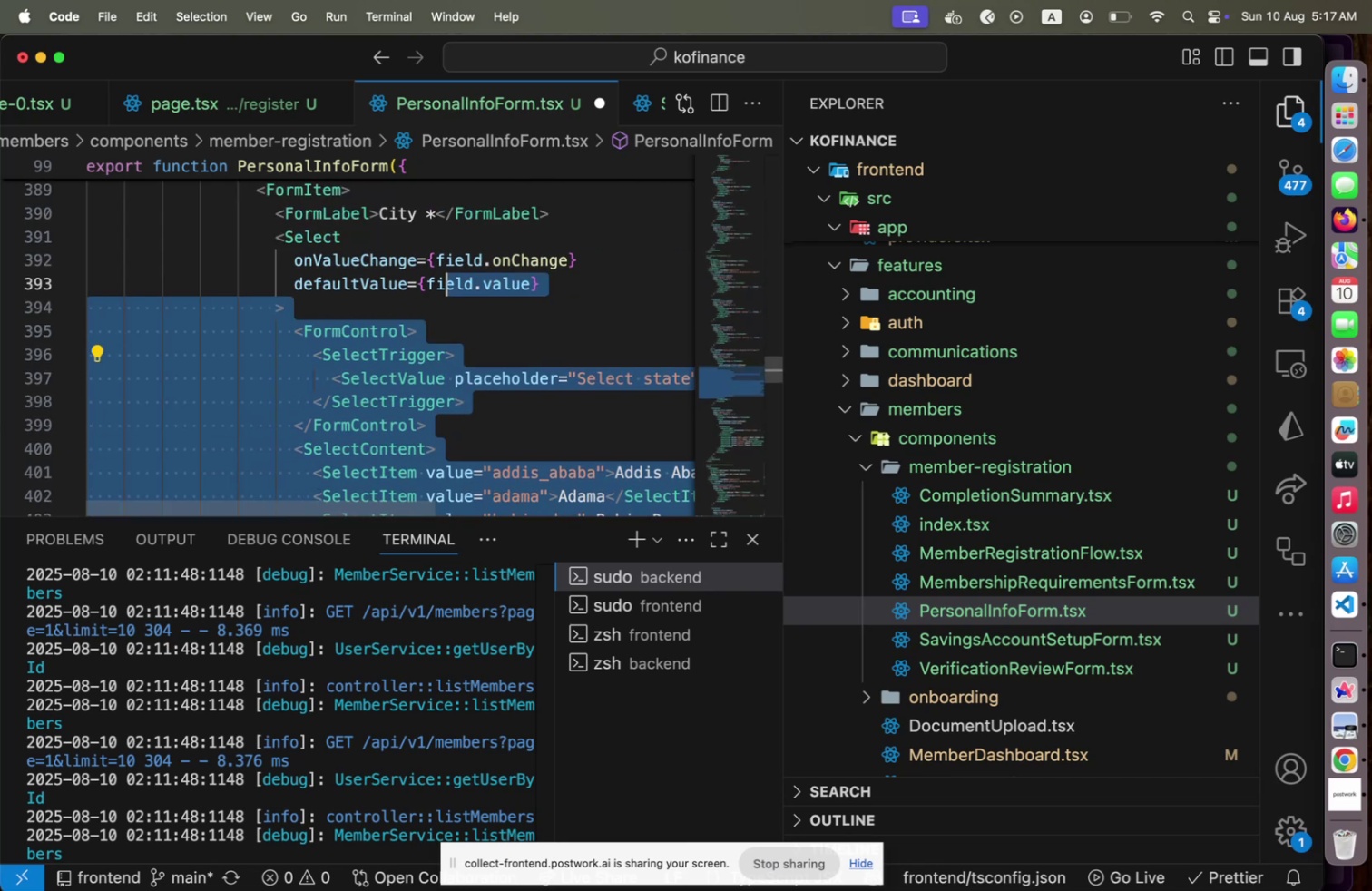 
key(Shift+ArrowUp)
 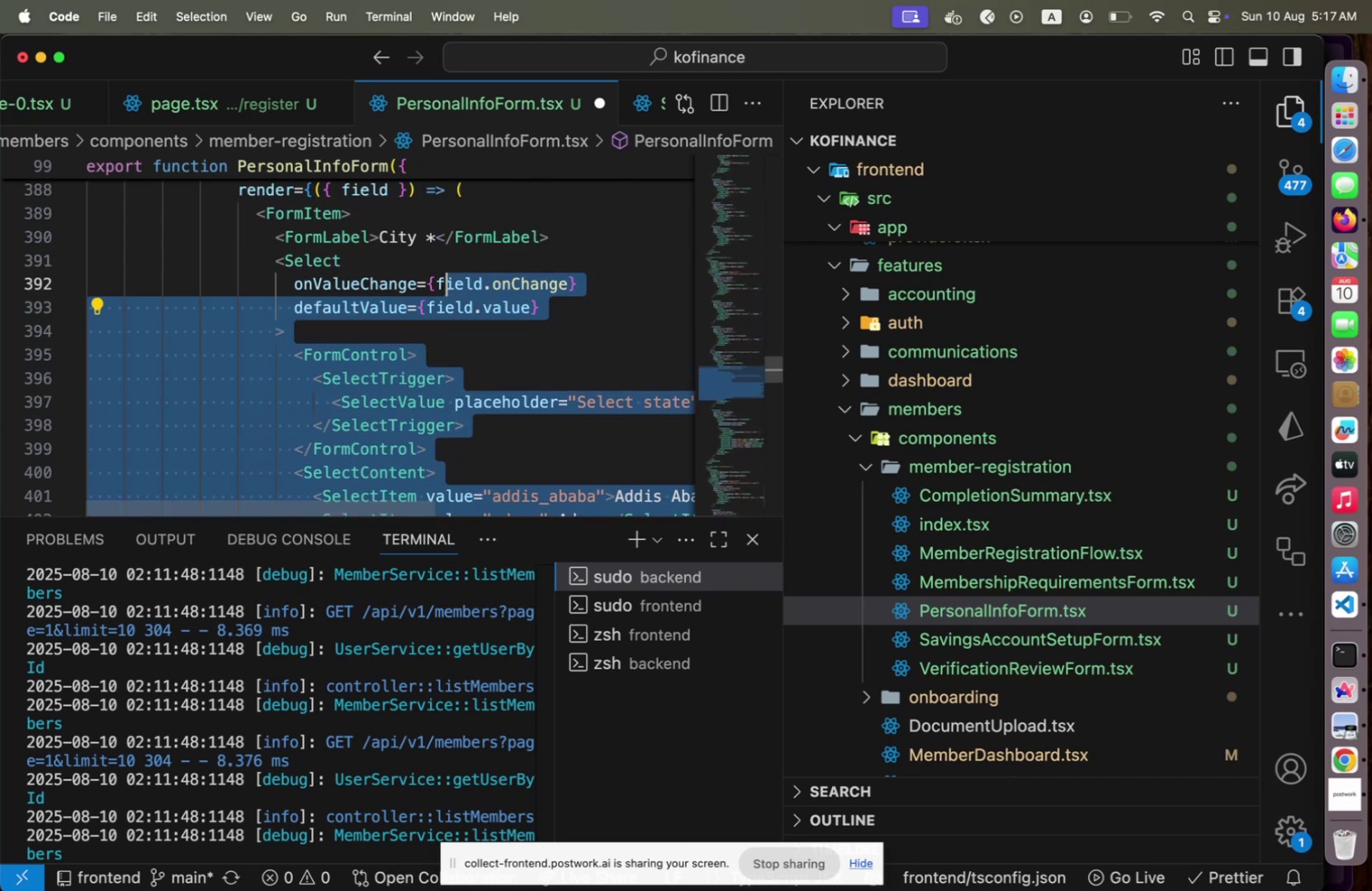 
key(Shift+ArrowUp)
 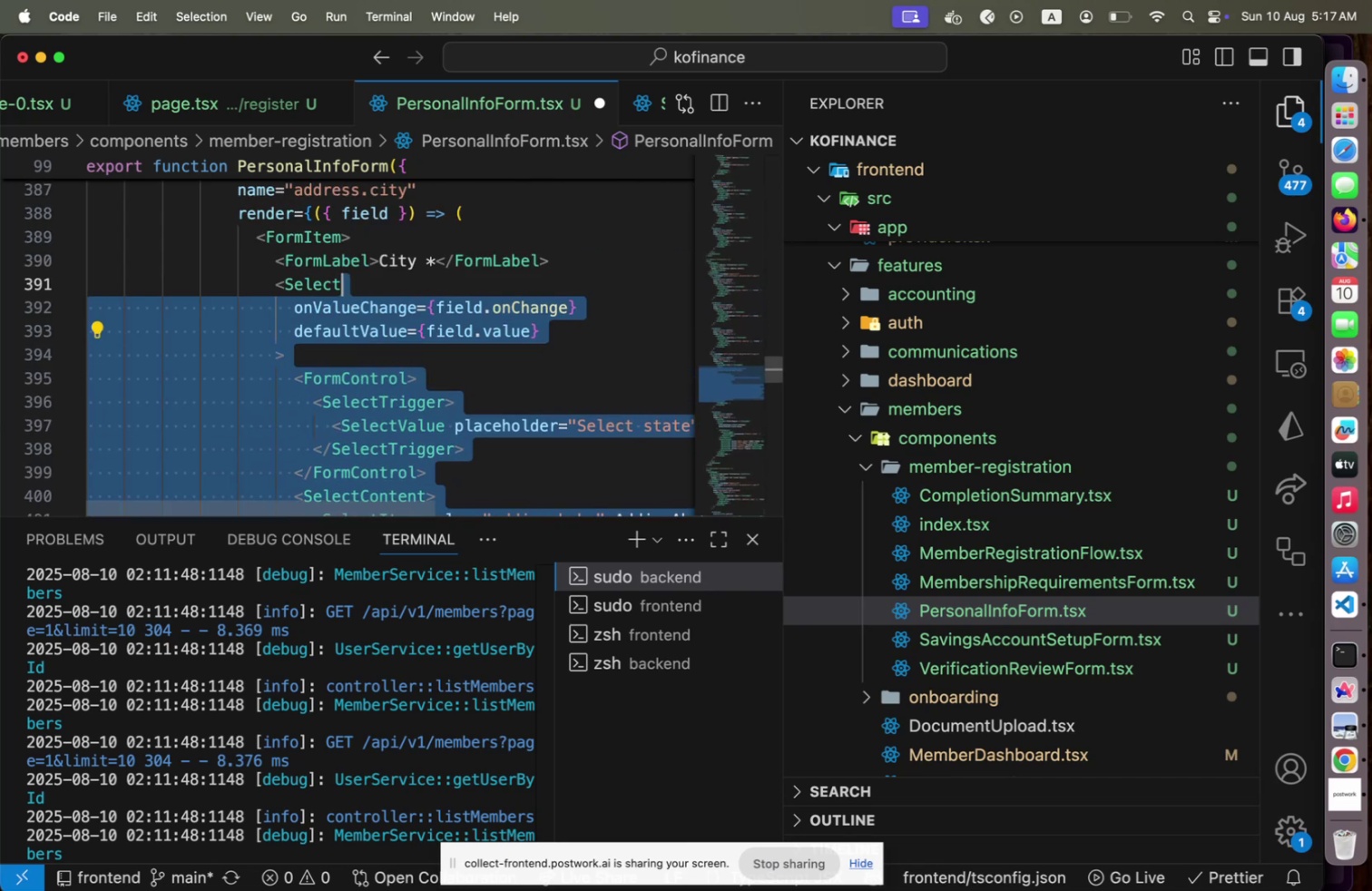 
key(Shift+Home)
 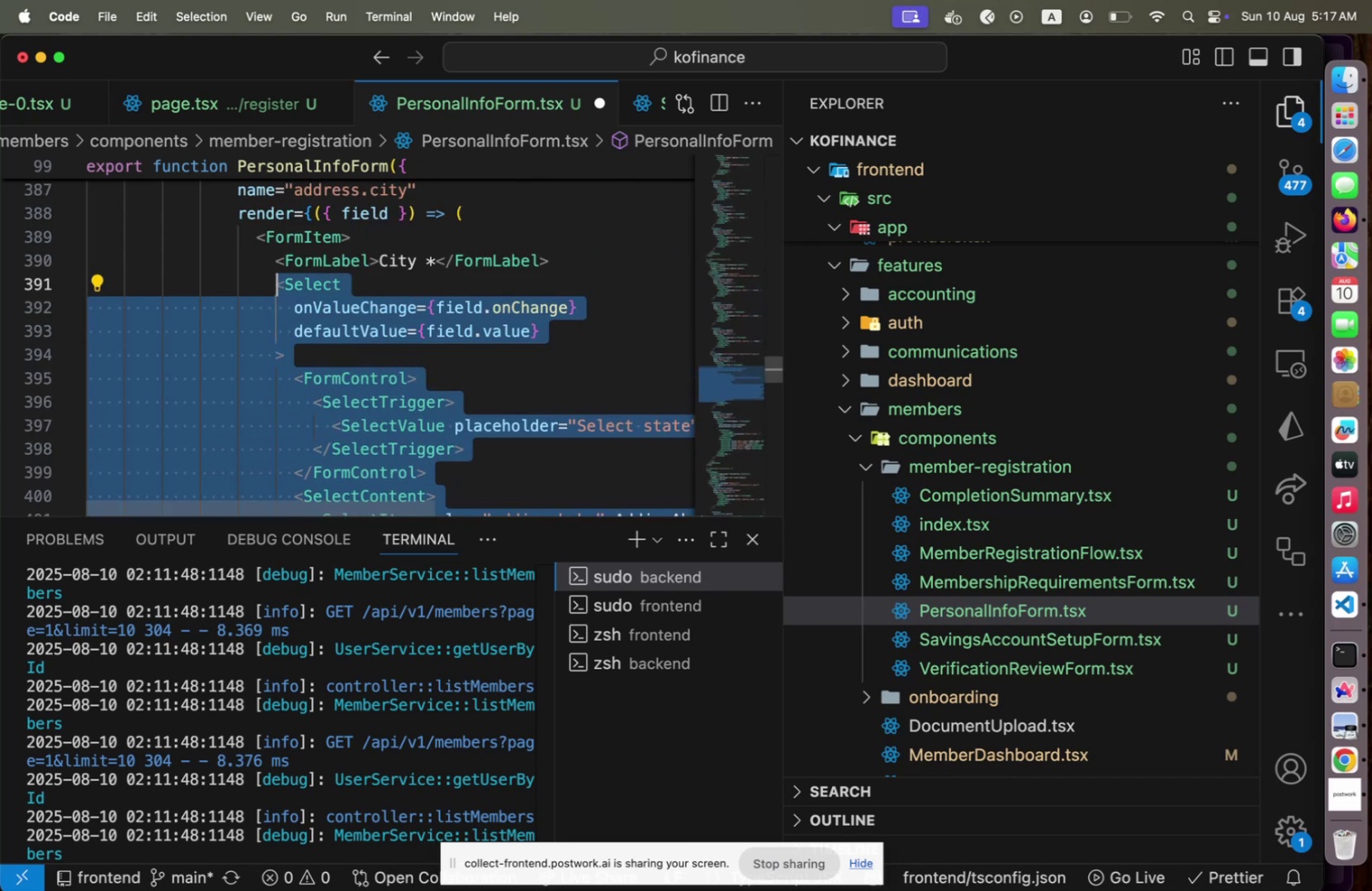 
key(Meta+C)
 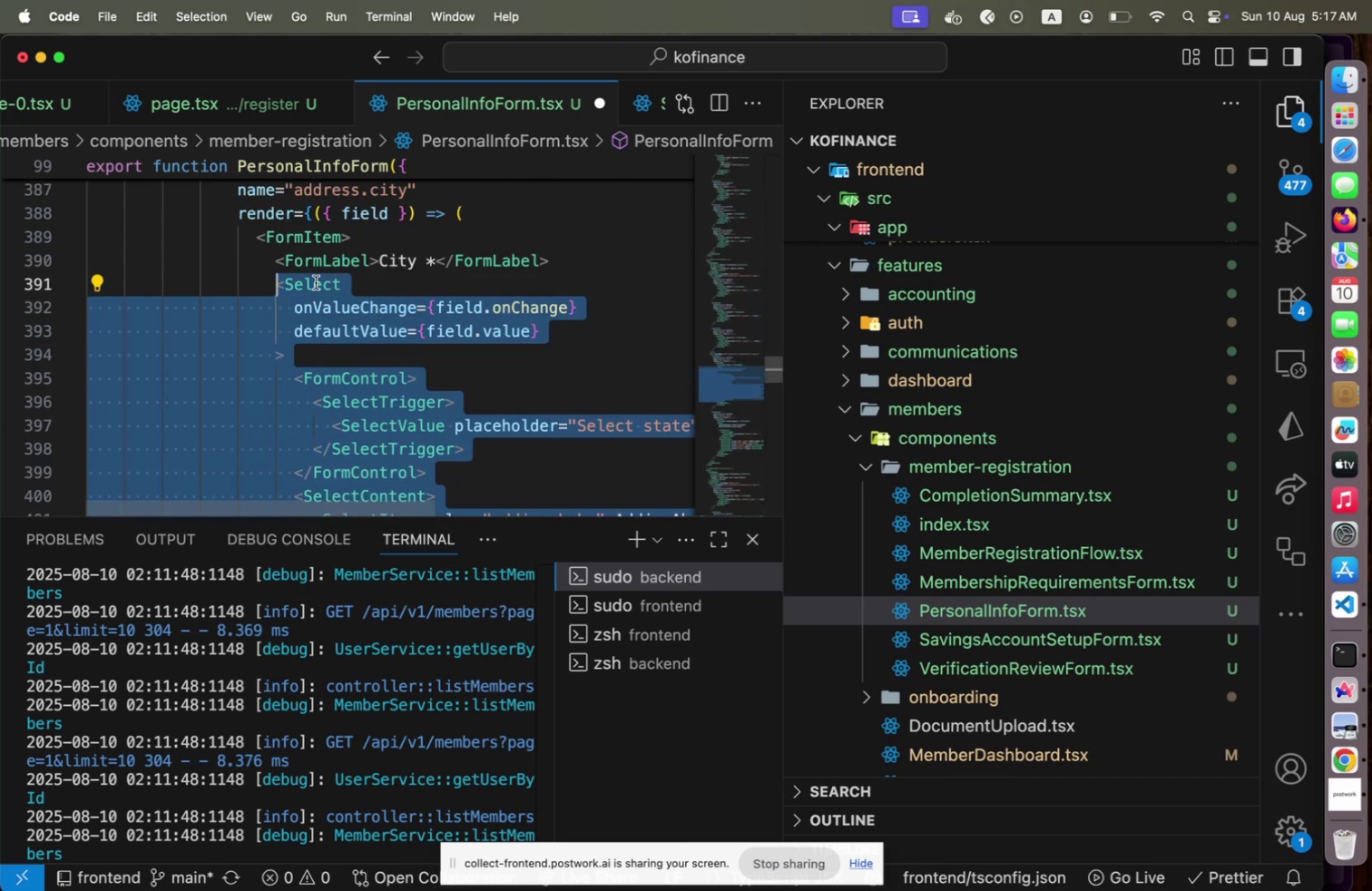 
scroll: coordinate [315, 281], scroll_direction: up, amount: 40.0
 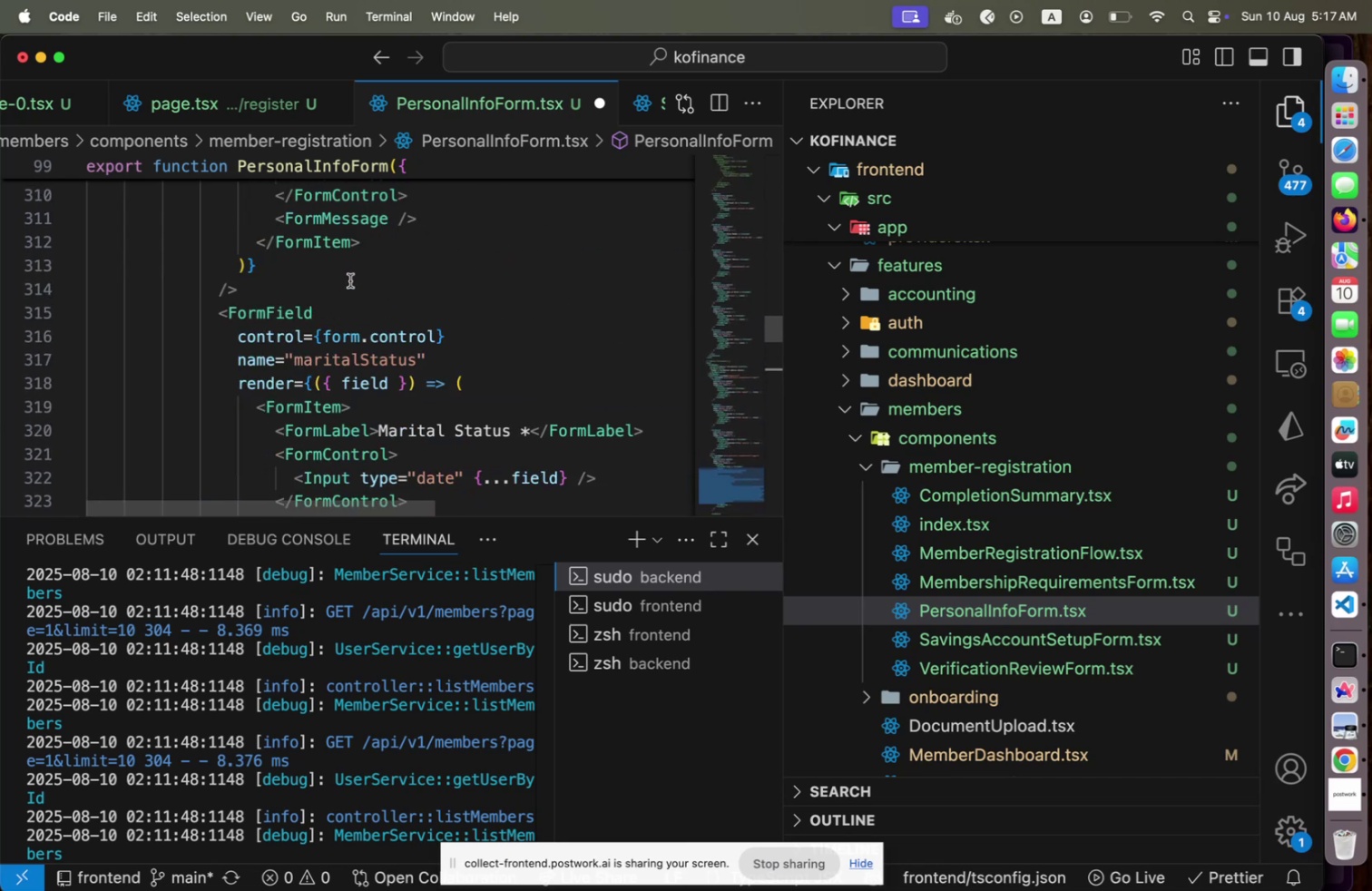 
scroll: coordinate [361, 283], scroll_direction: down, amount: 1.0
 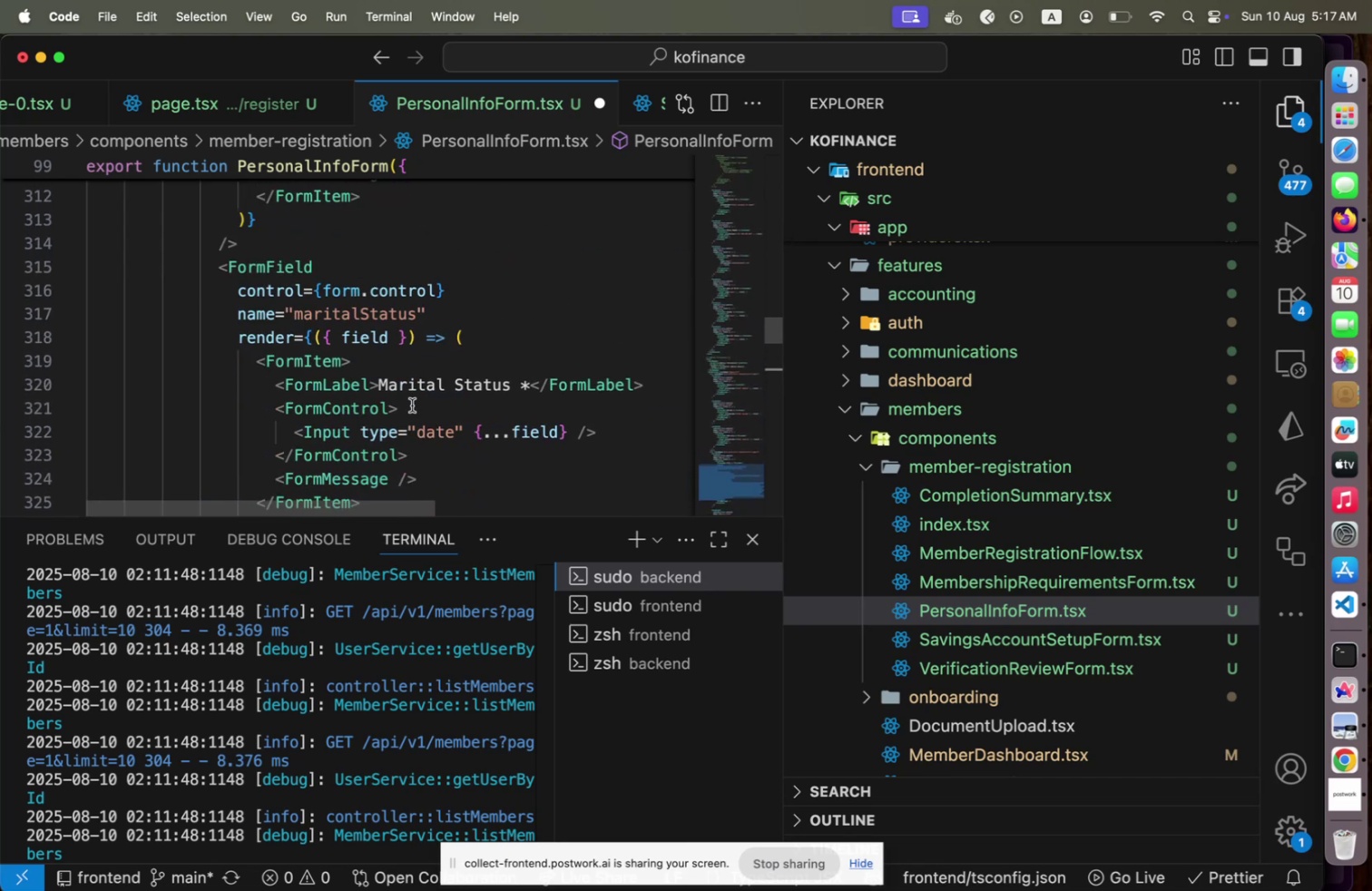 
left_click([412, 405])
 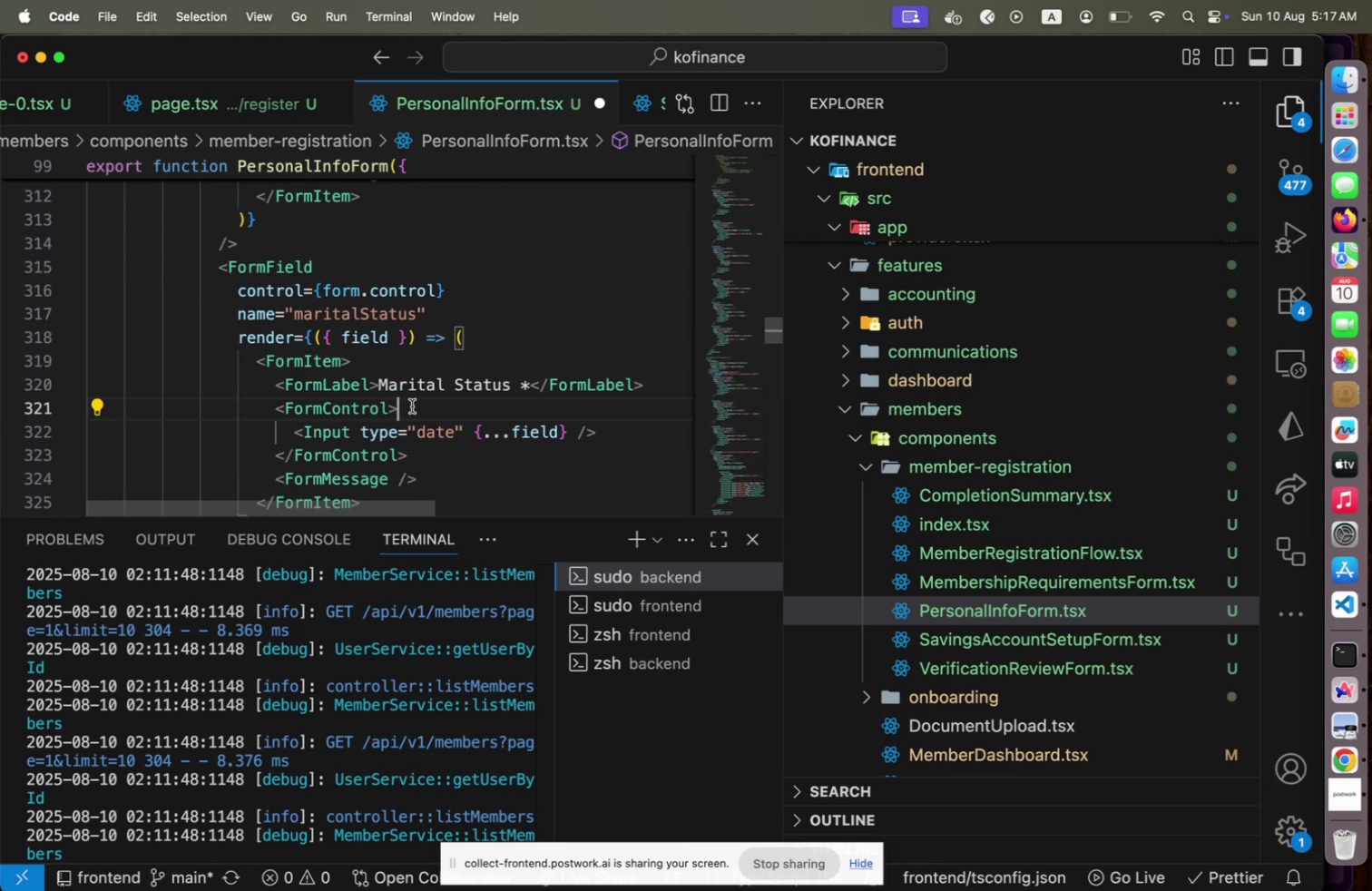 
key(Home)
 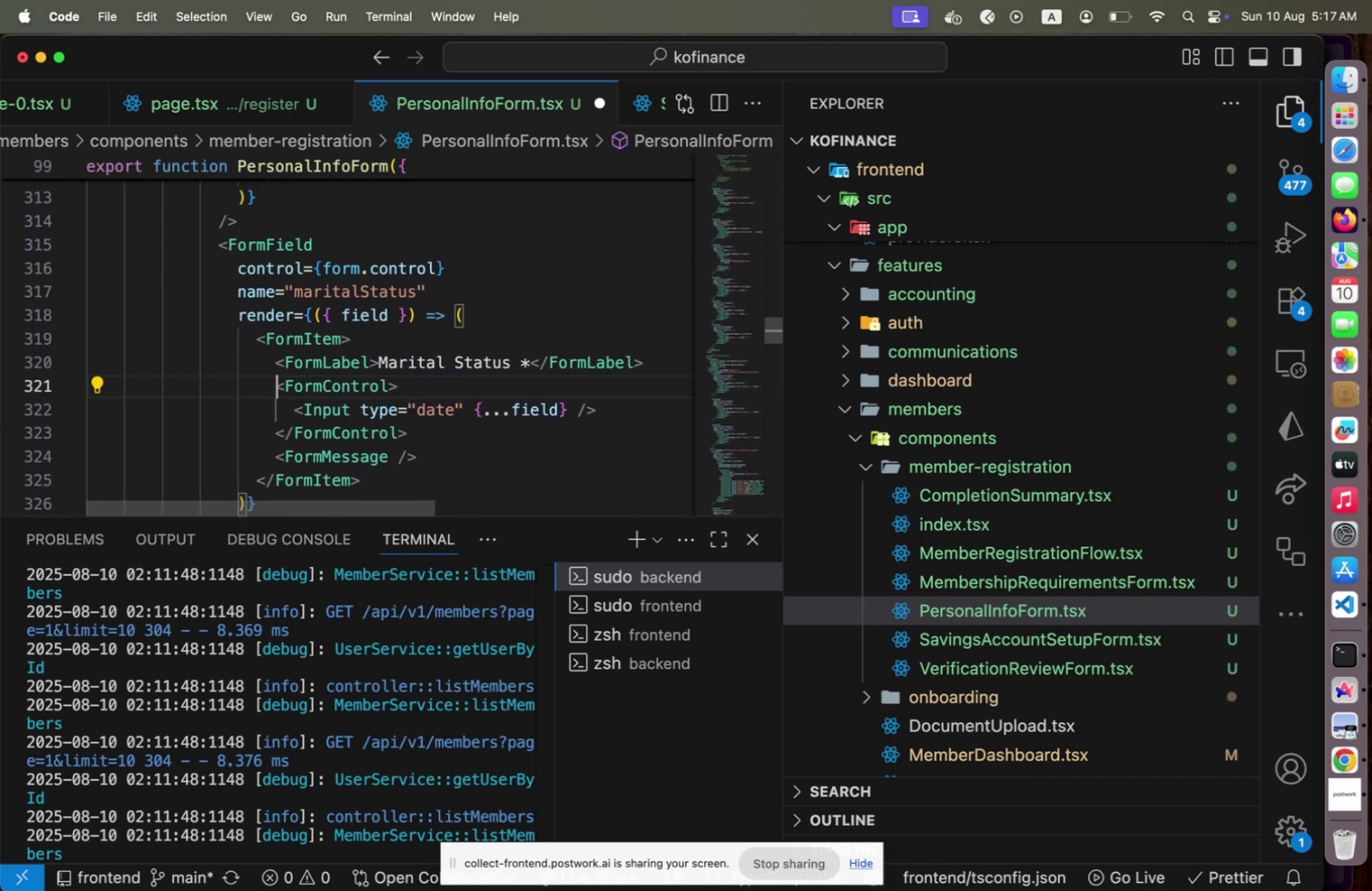 
key(Shift+ArrowDown)
 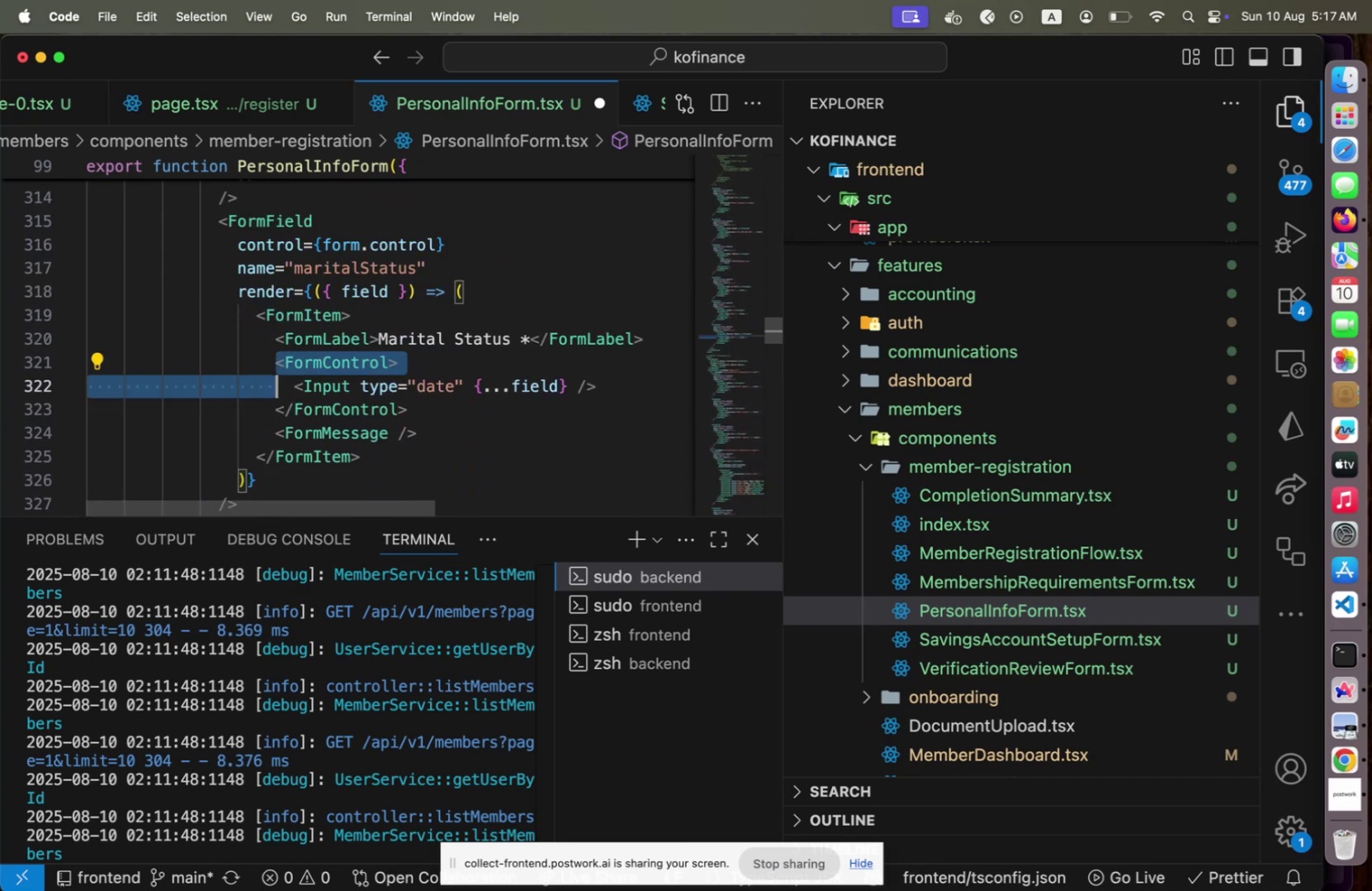 
key(Shift+ArrowDown)
 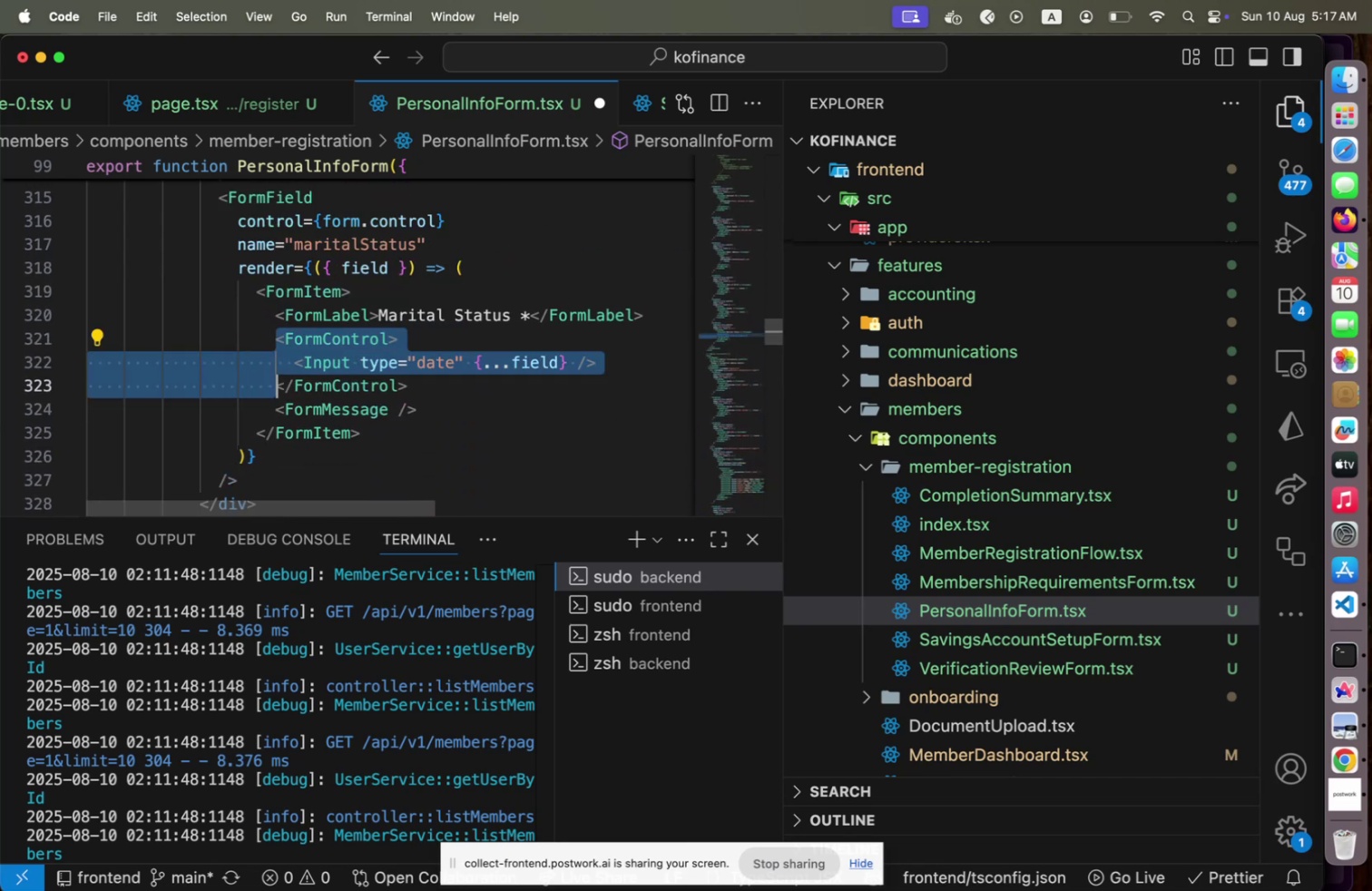 
key(Shift+ArrowDown)
 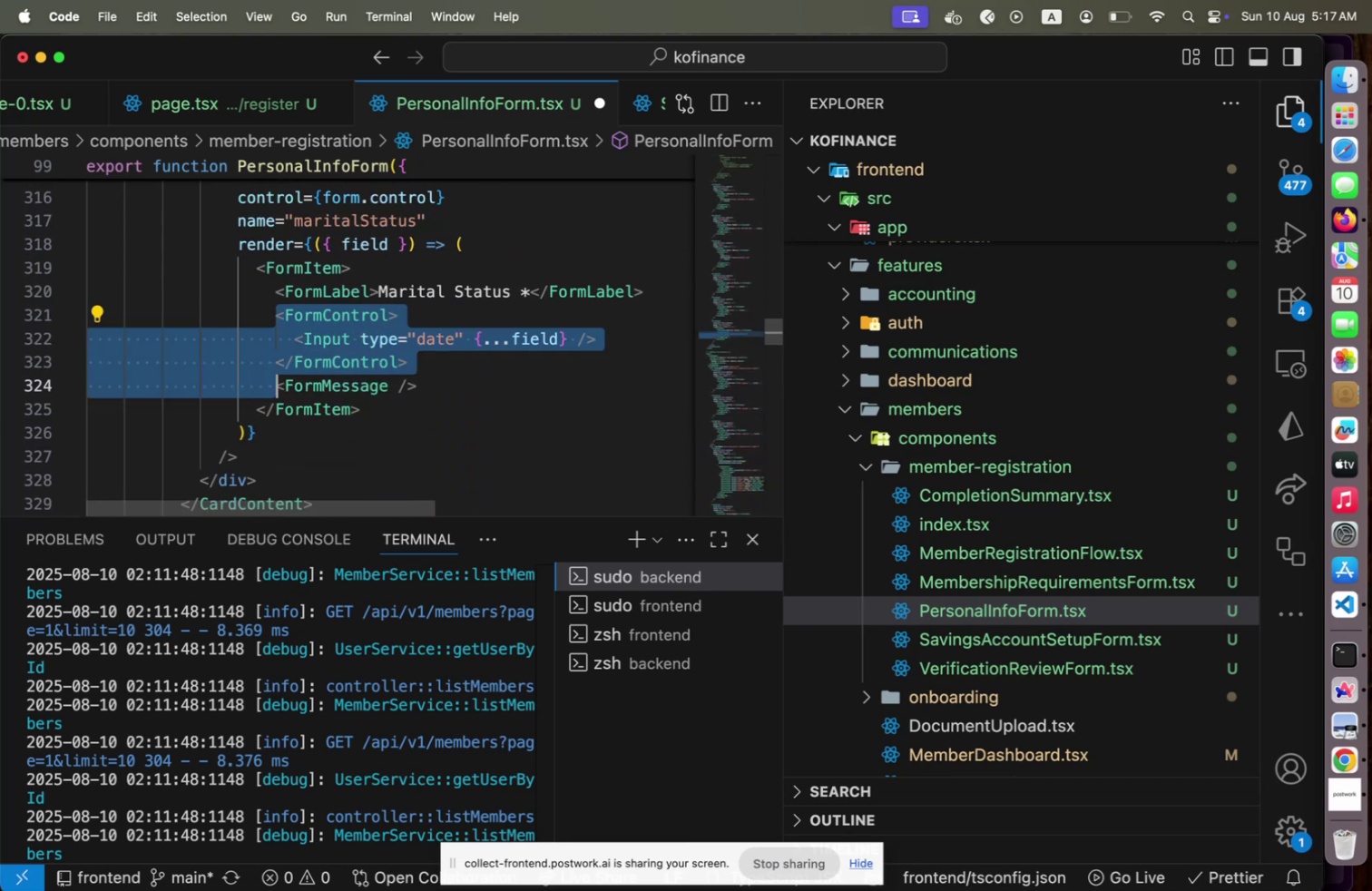 
key(Shift+End)
 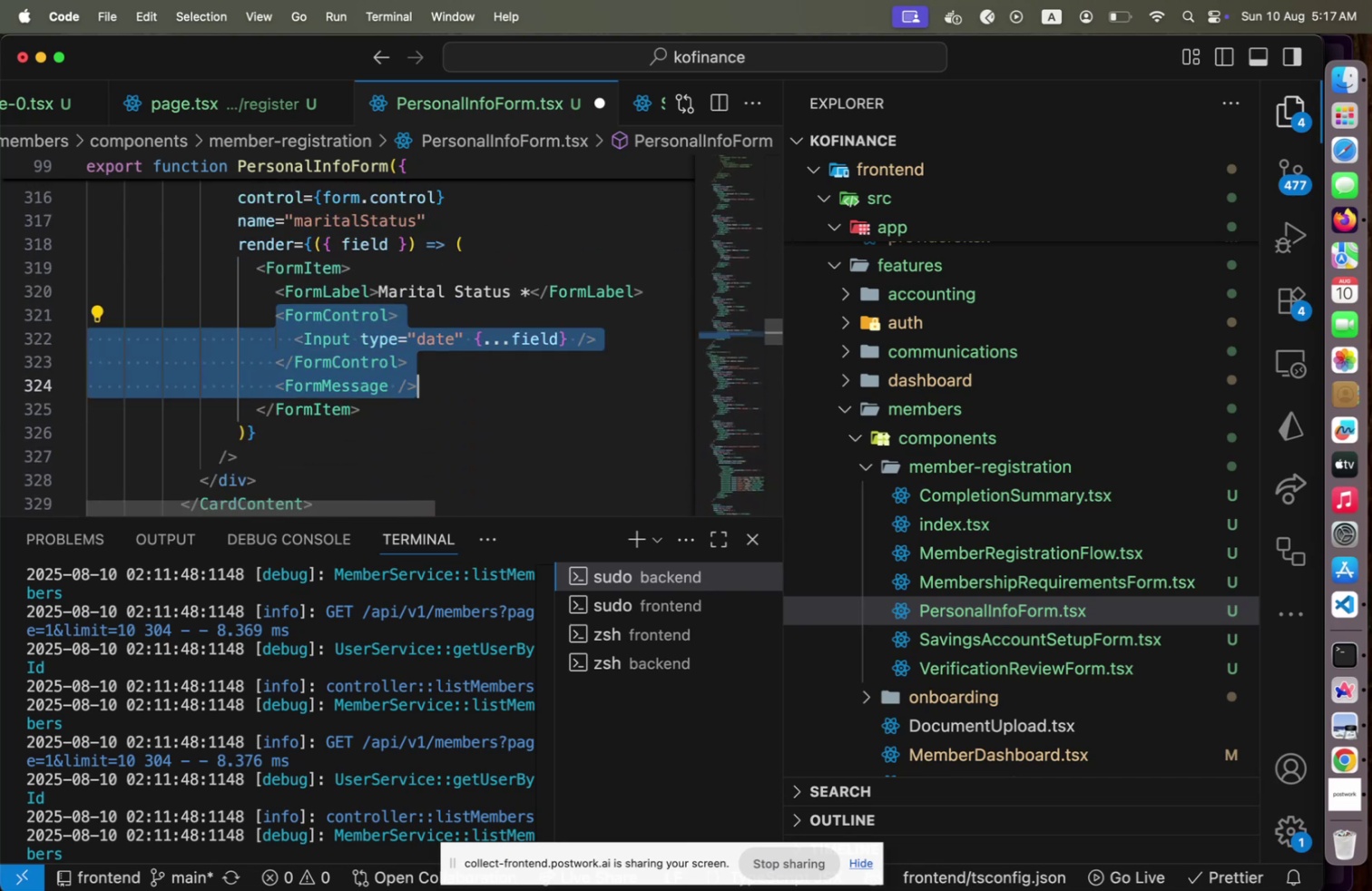 
key(Shift+ArrowUp)
 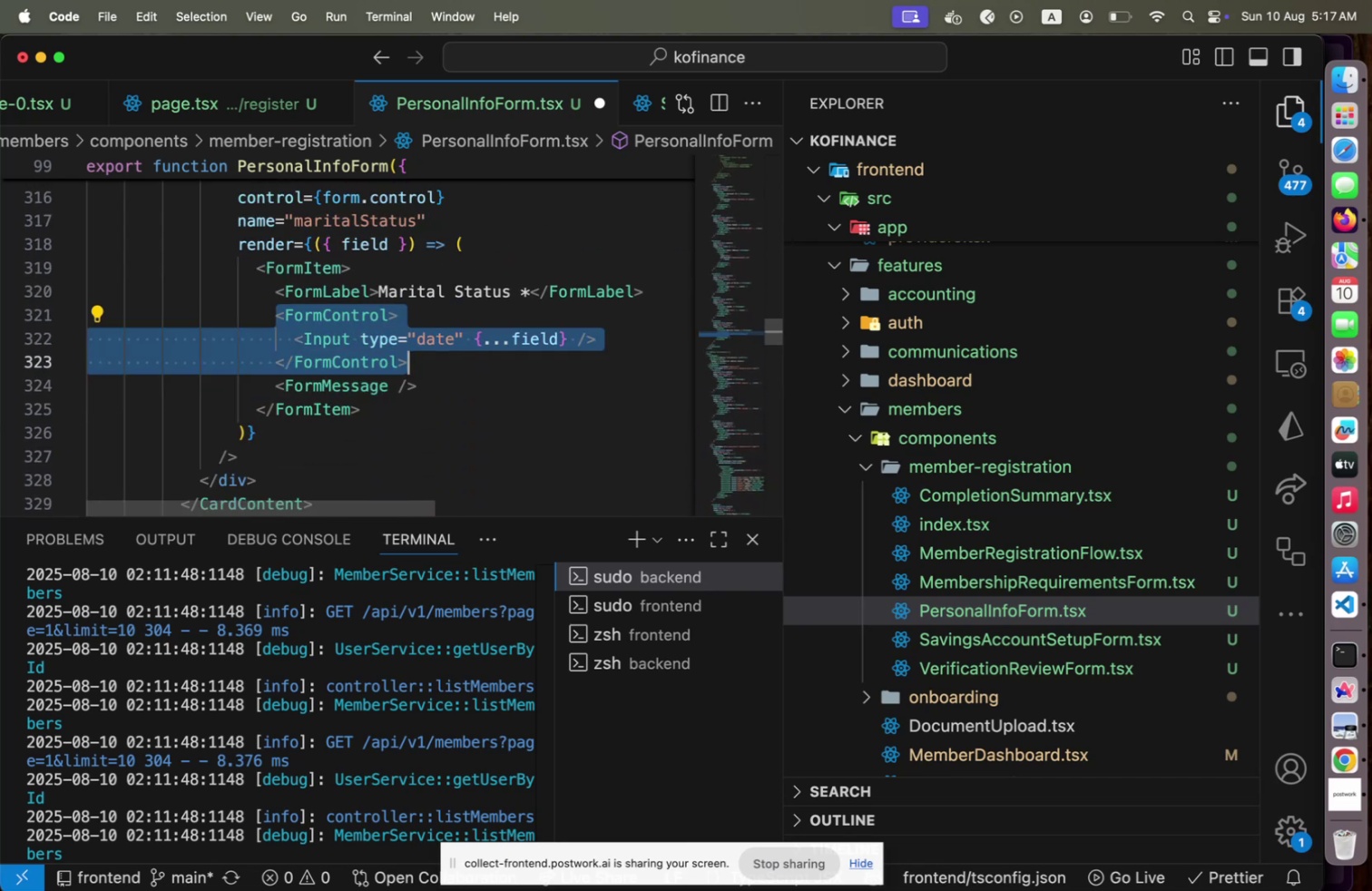 
key(Shift+End)
 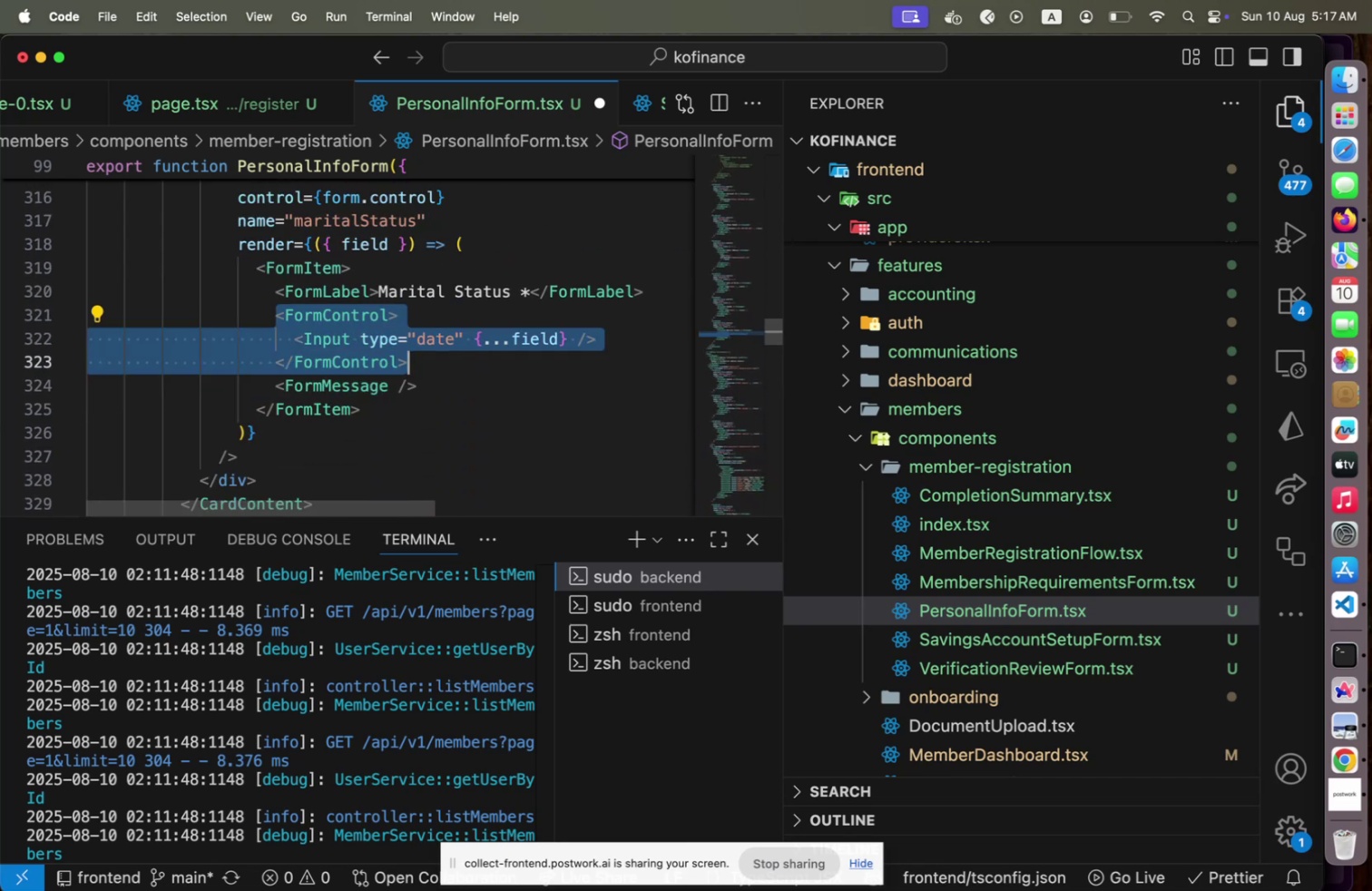 
key(Meta+V)
 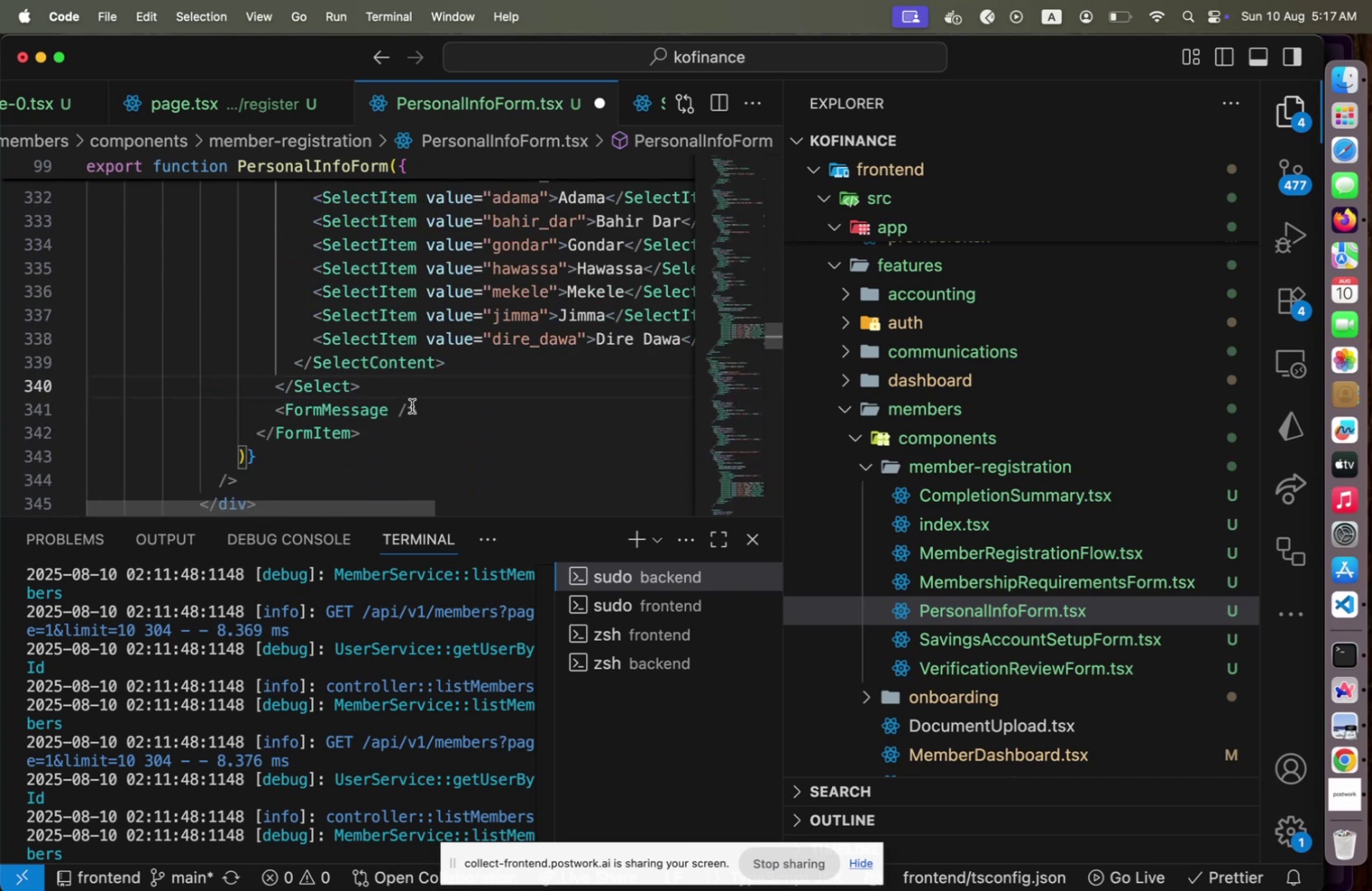 
key(ArrowUp)
 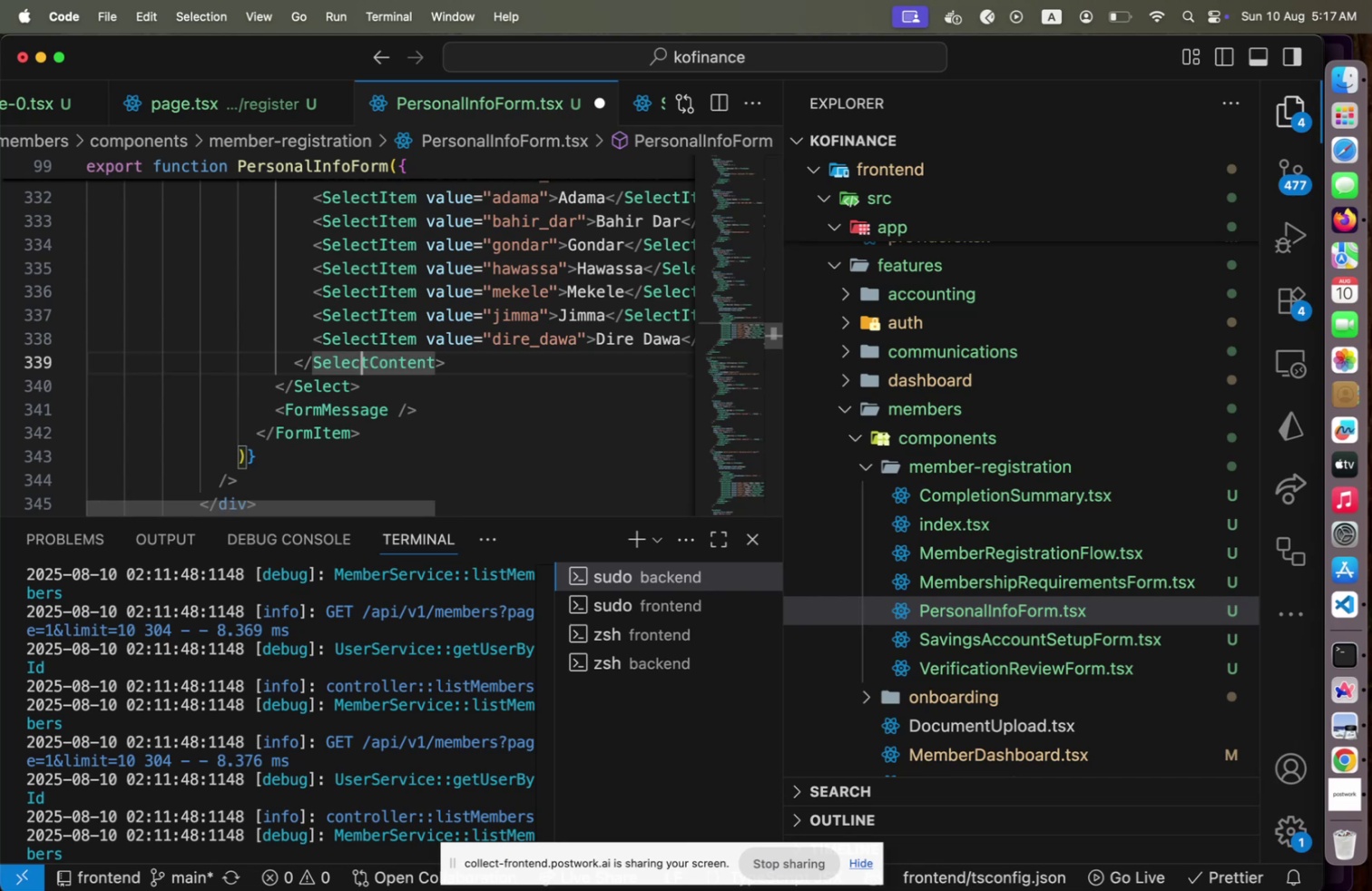 
key(ArrowUp)
 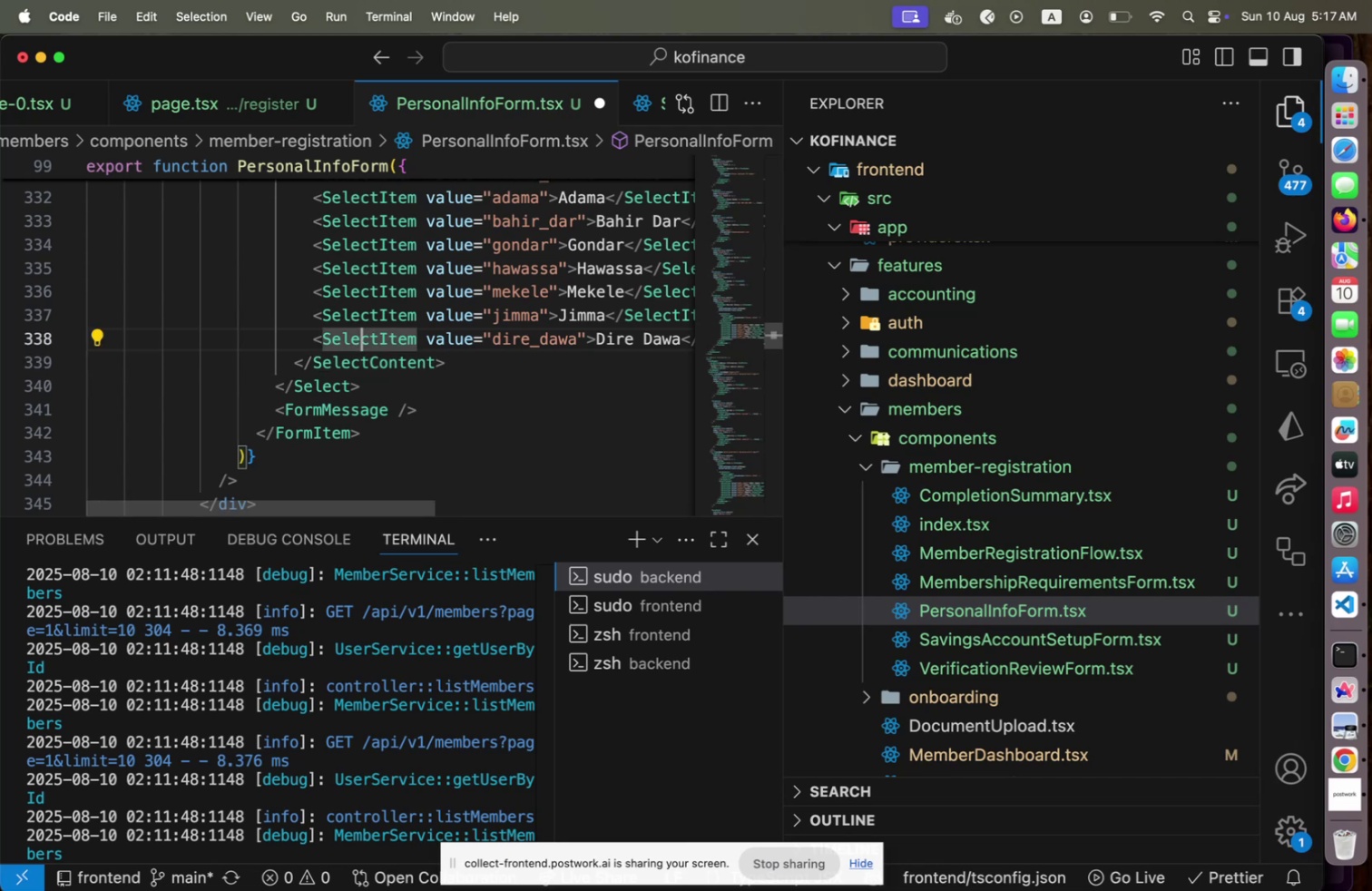 
key(End)
 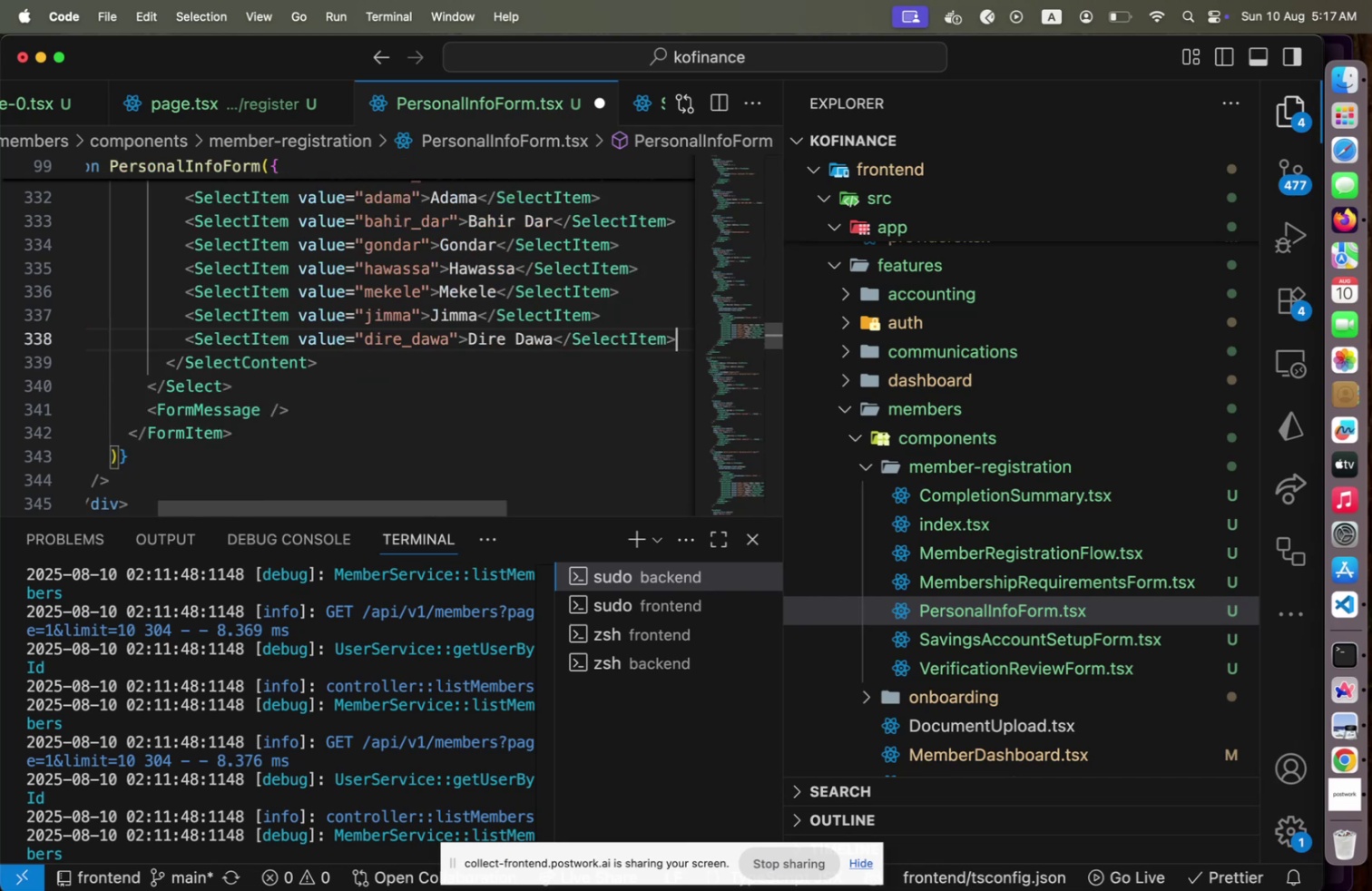 
key(ArrowUp)
 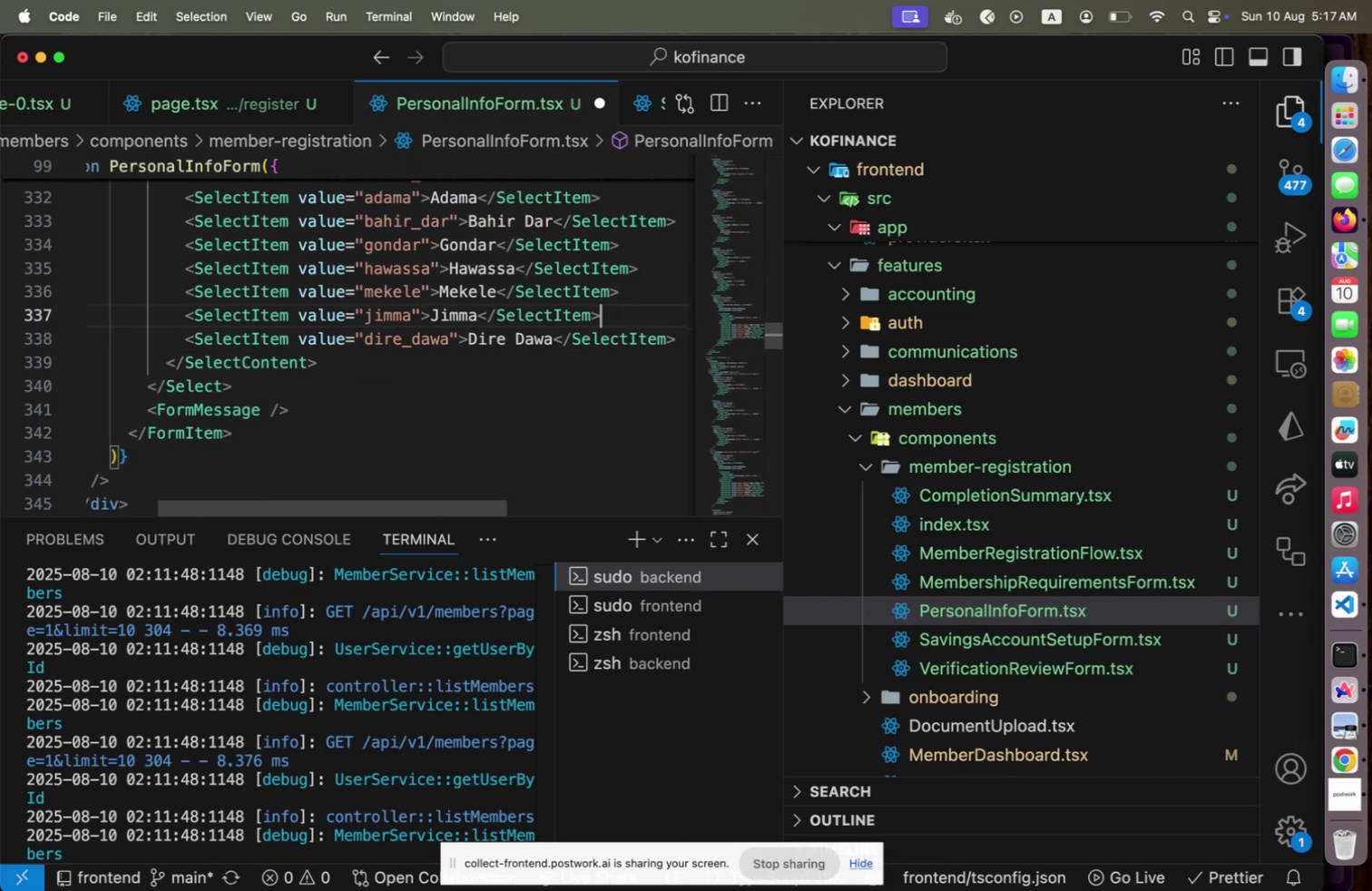 
key(ArrowUp)
 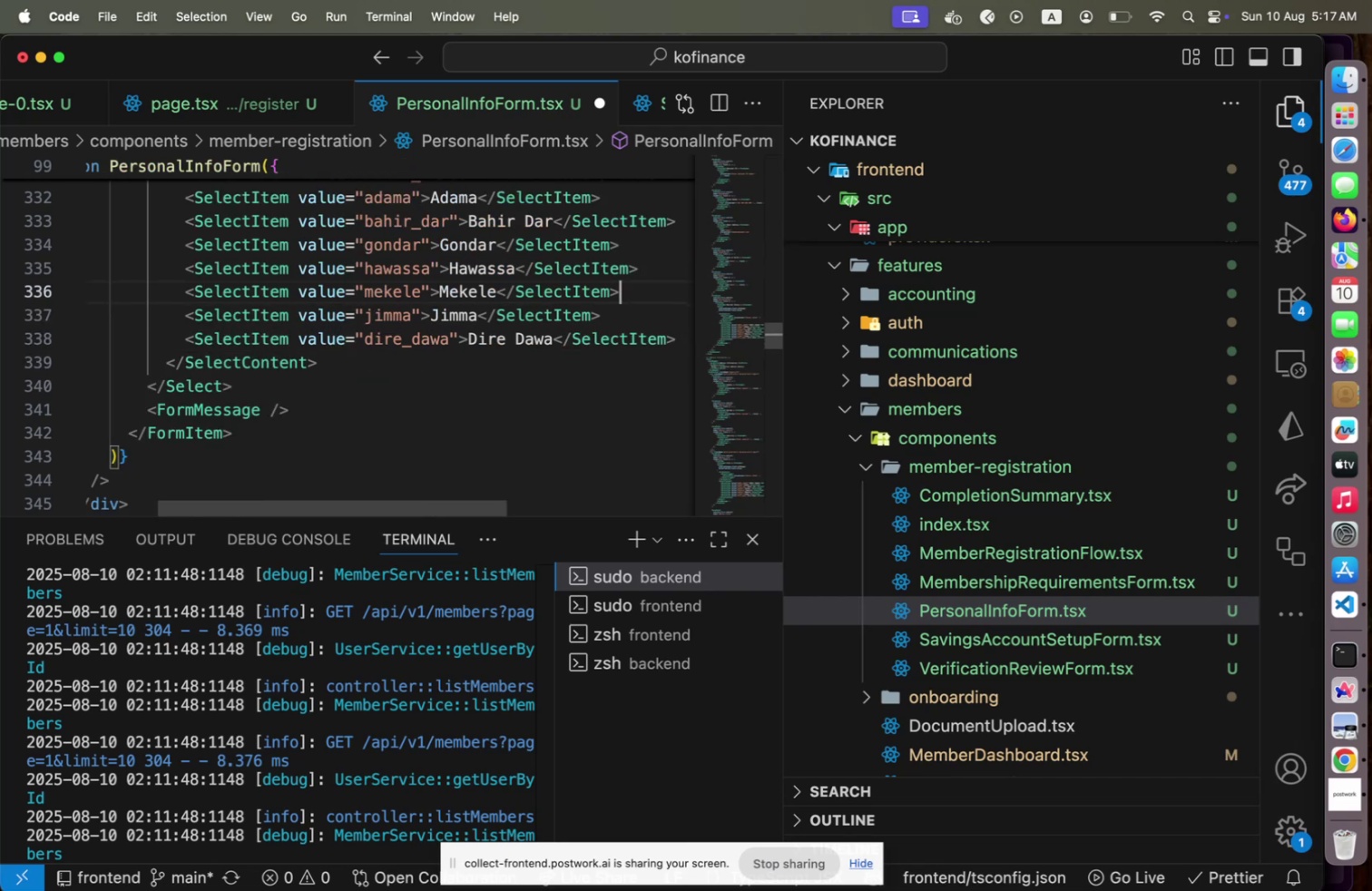 
hold_key(key=ArrowLeft, duration=1.5)
 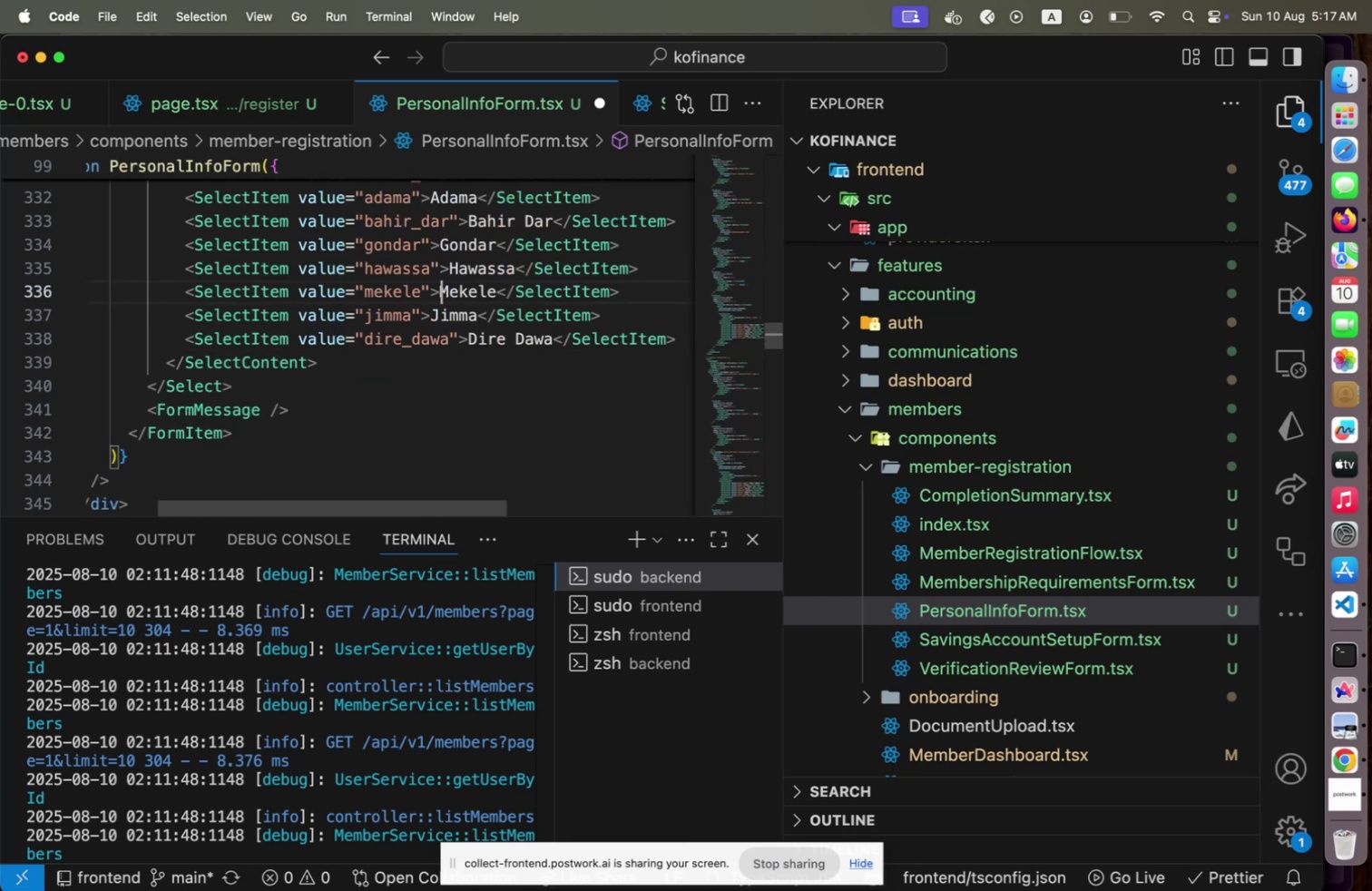 
hold_key(key=ArrowLeft, duration=0.49)
 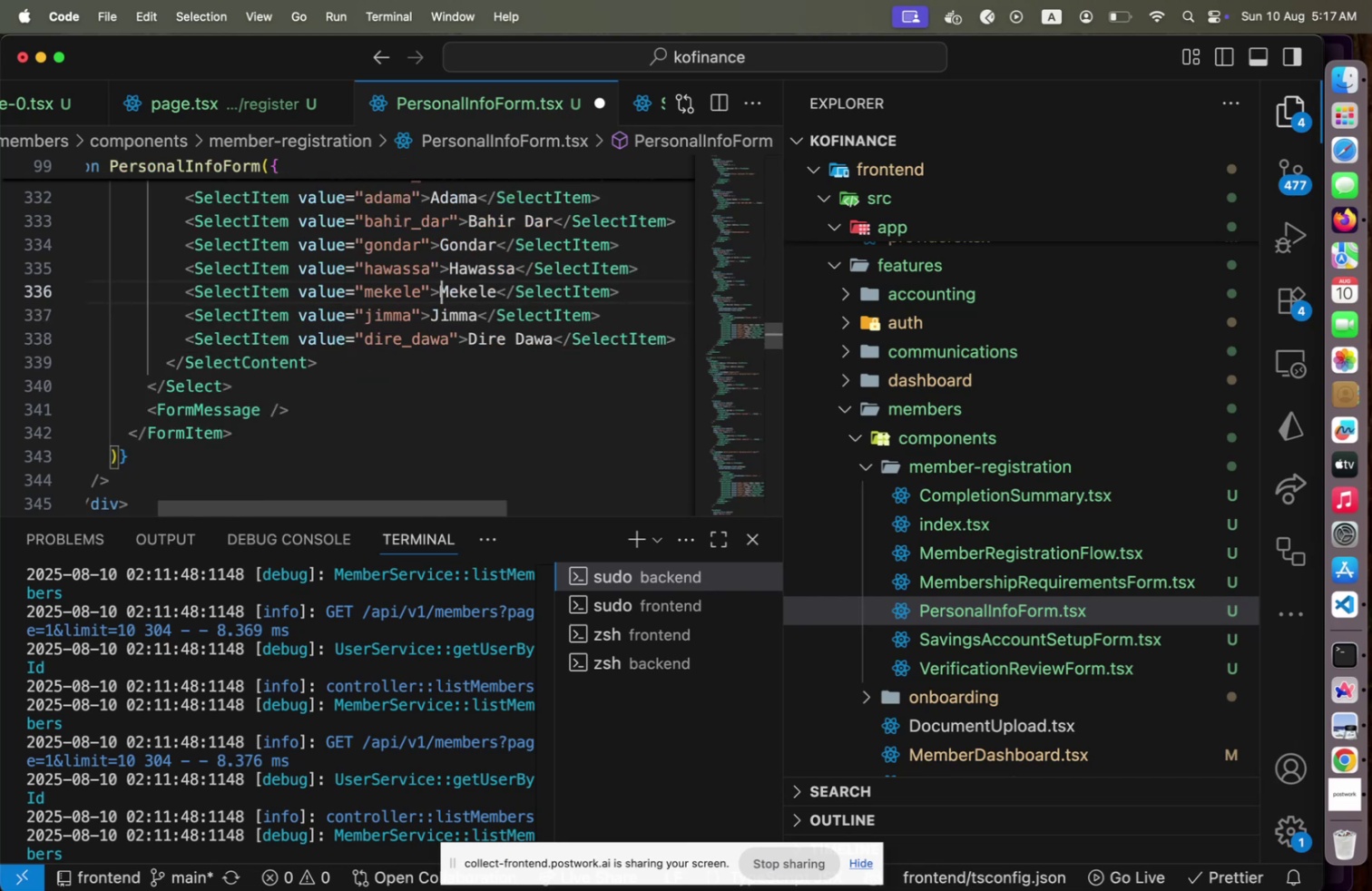 
key(ArrowUp)
 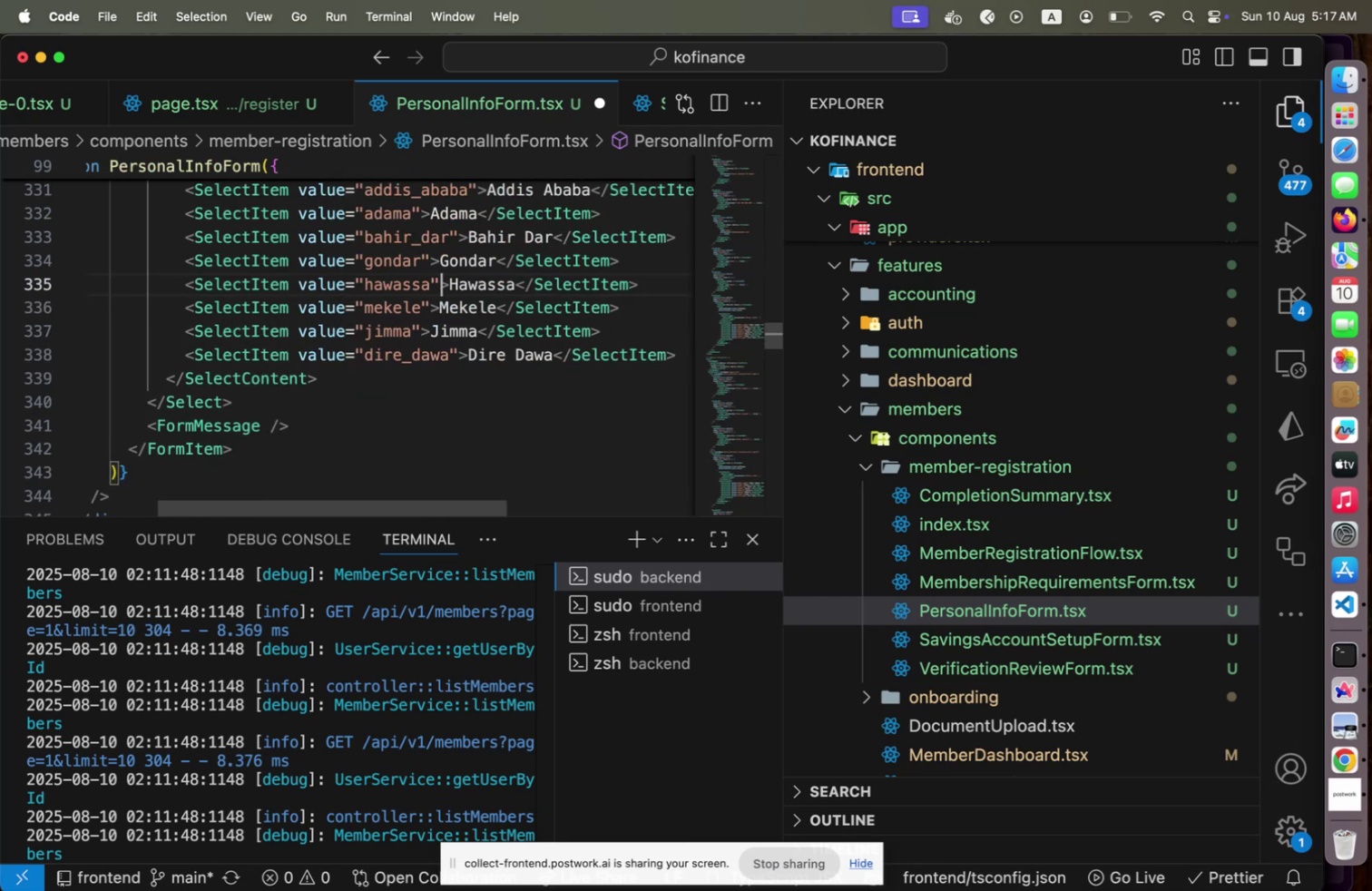 
key(ArrowUp)
 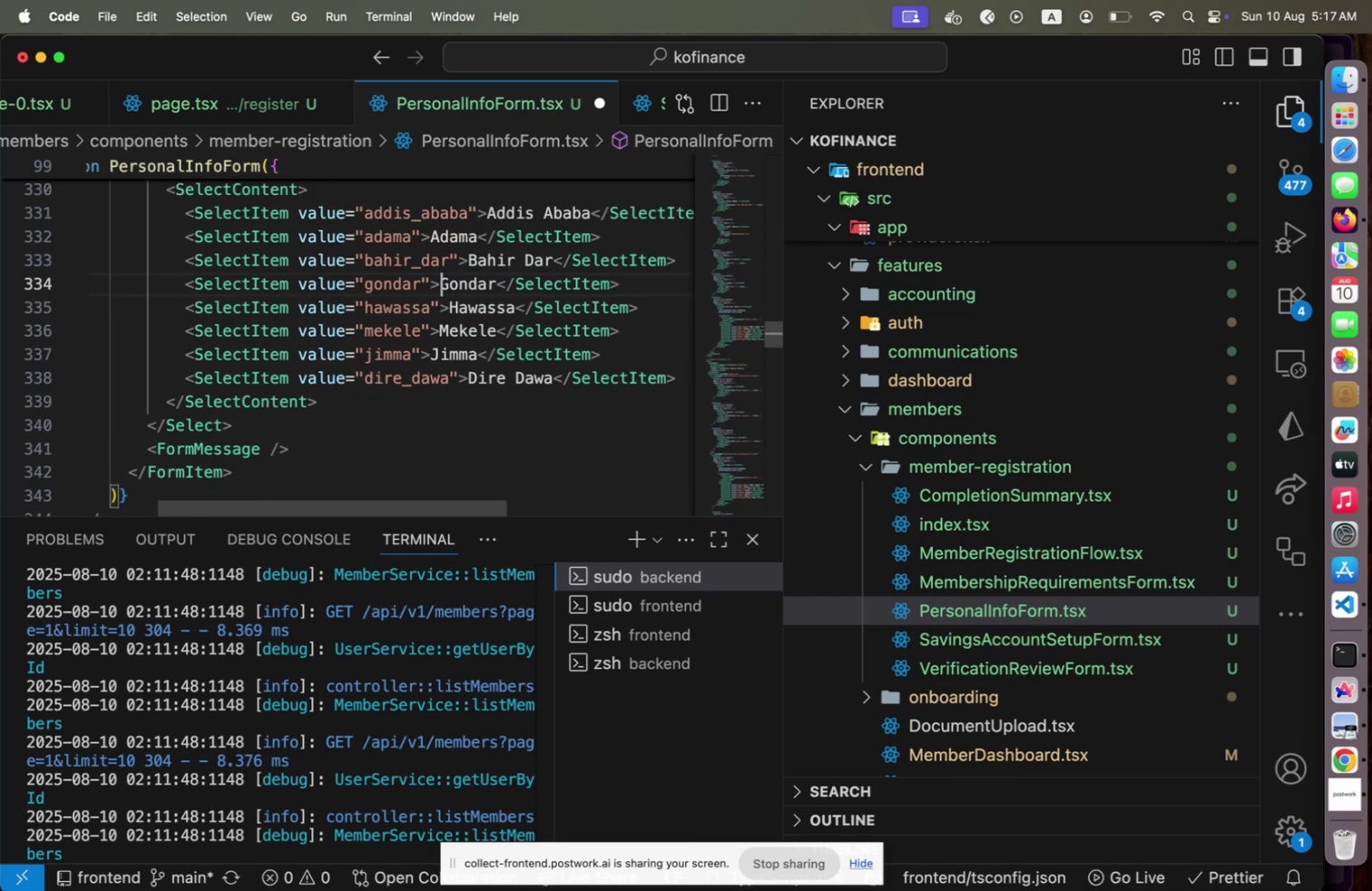 
key(ArrowUp)
 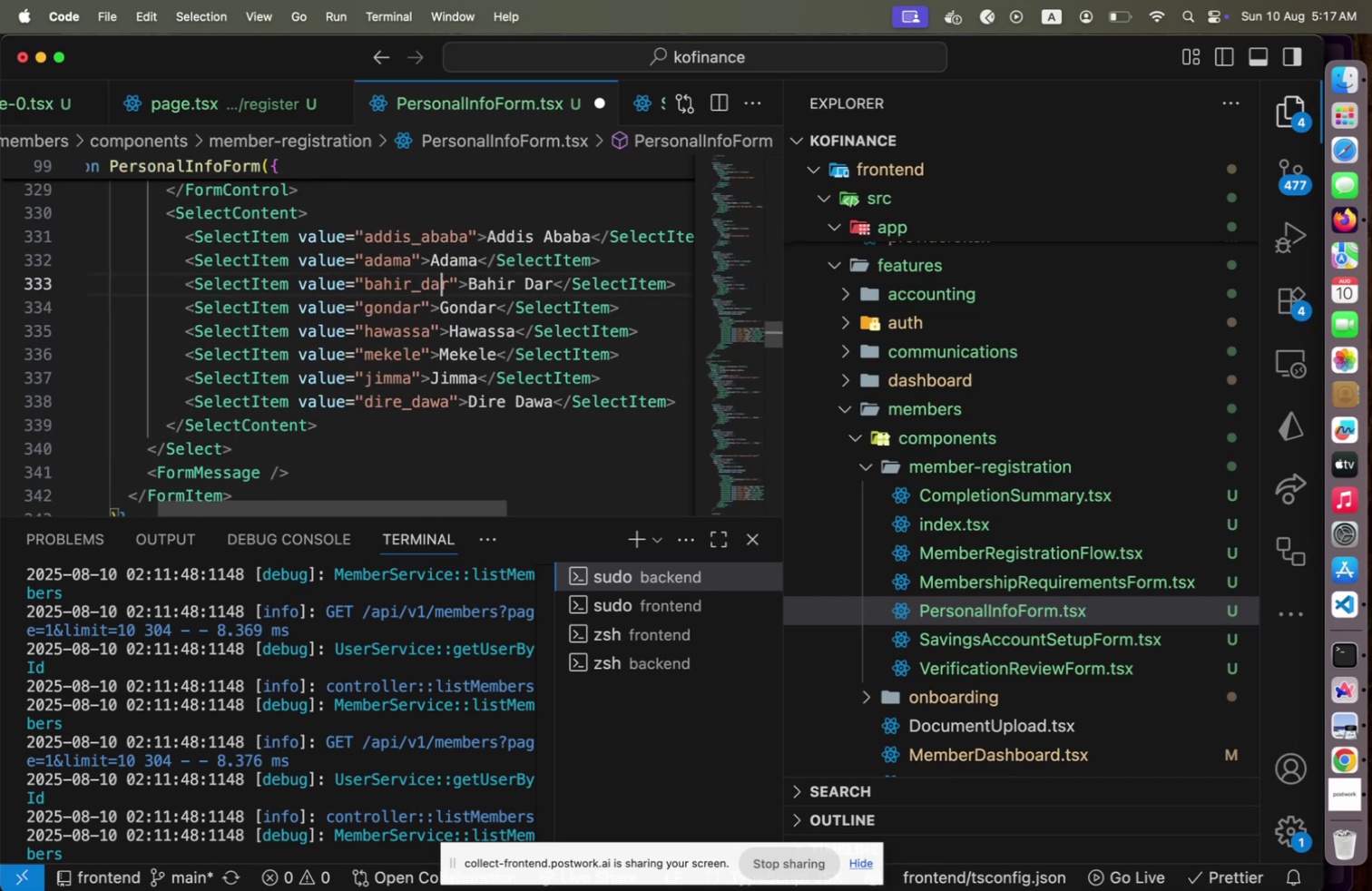 
key(ArrowUp)
 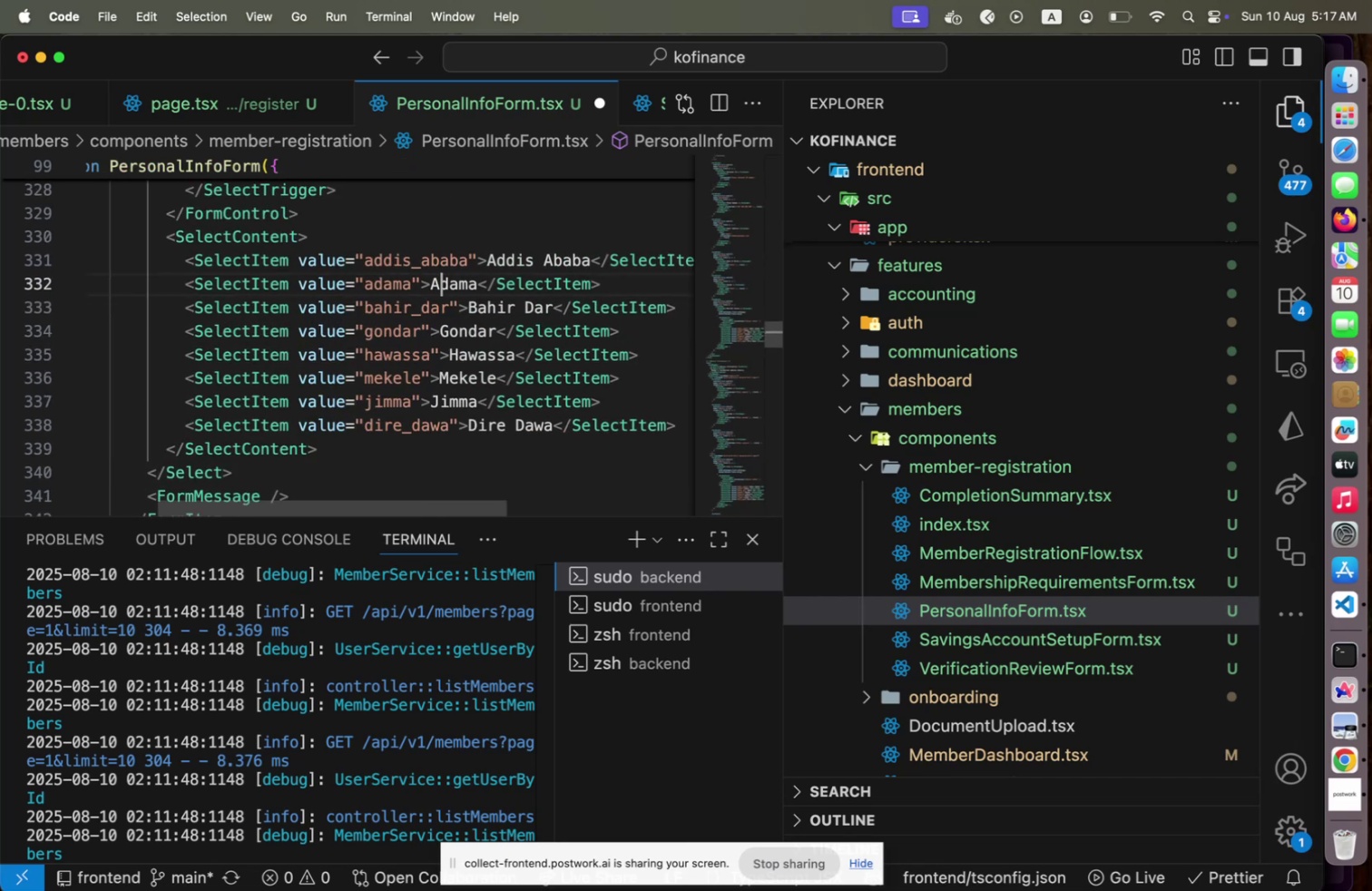 
key(ArrowUp)
 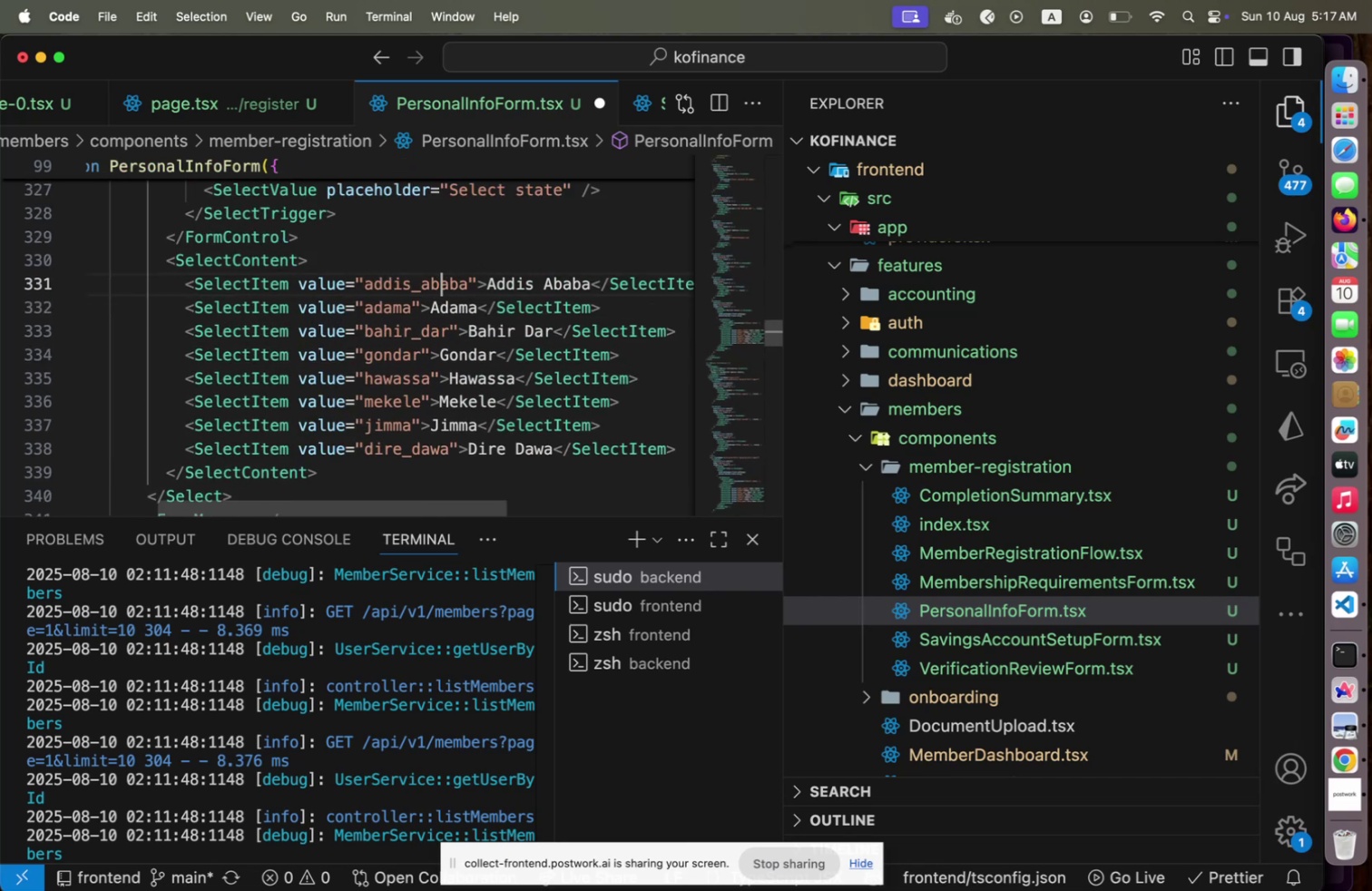 
key(ArrowRight)
 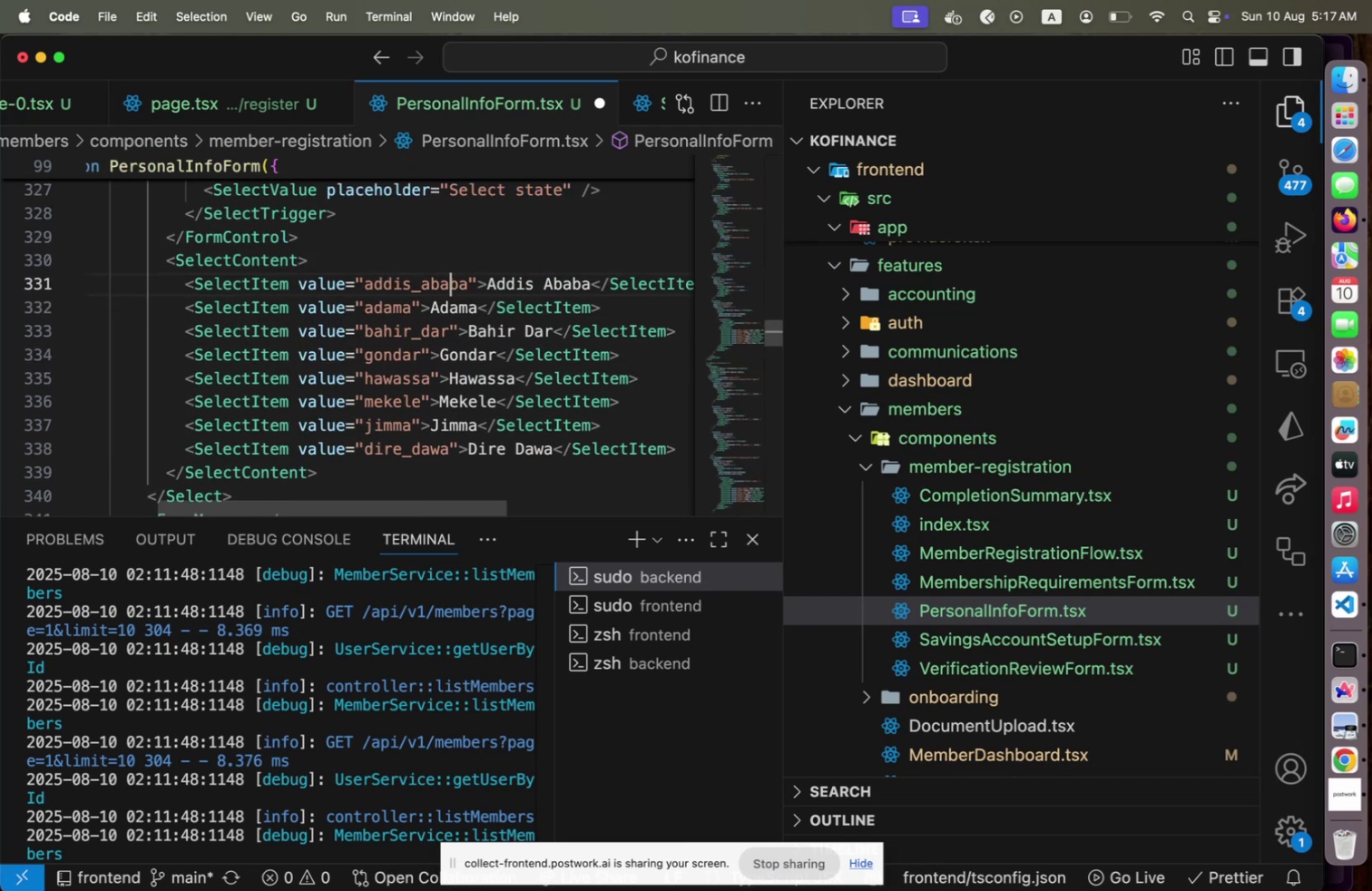 
key(ArrowRight)
 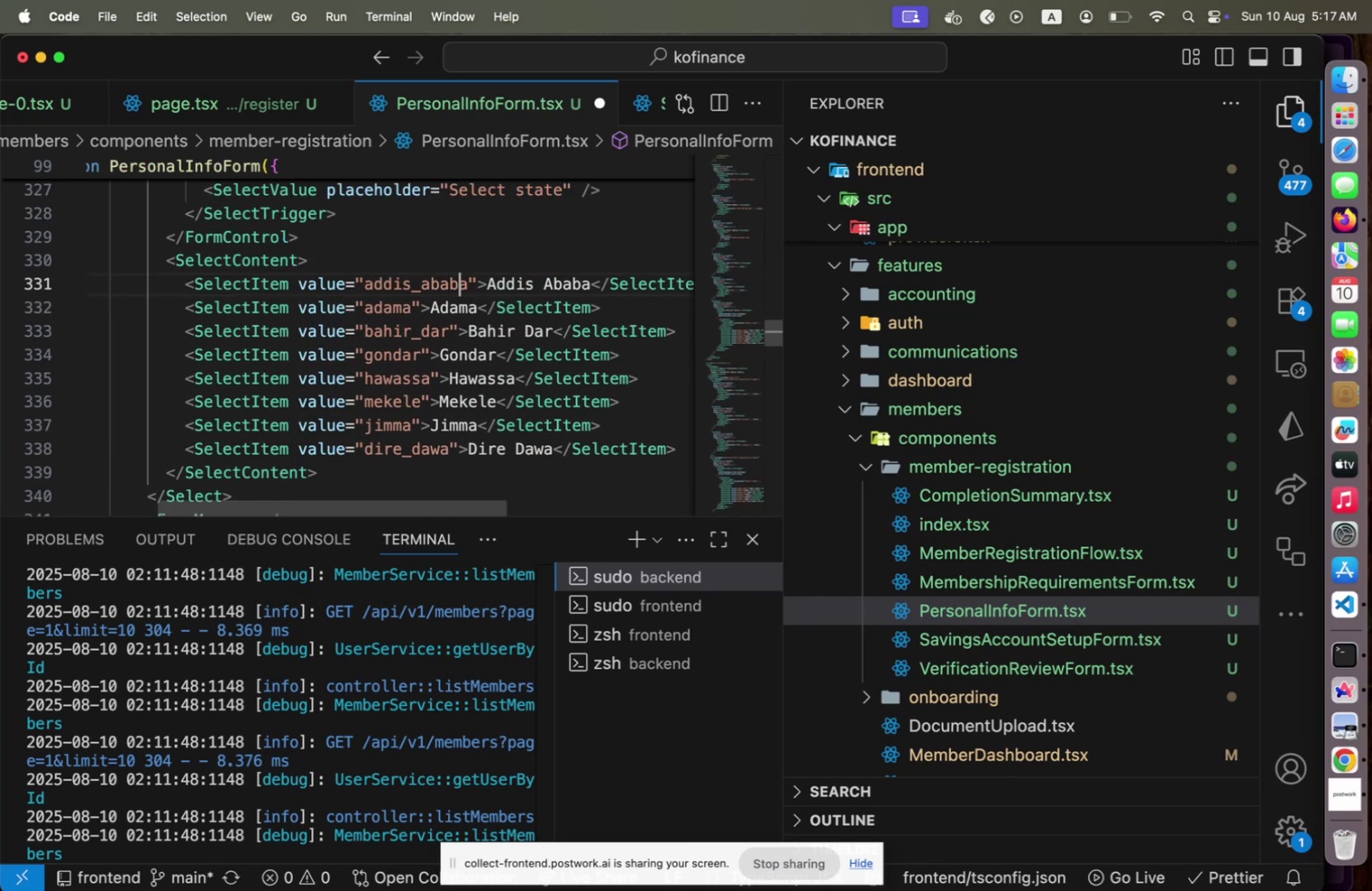 
key(ArrowRight)
 